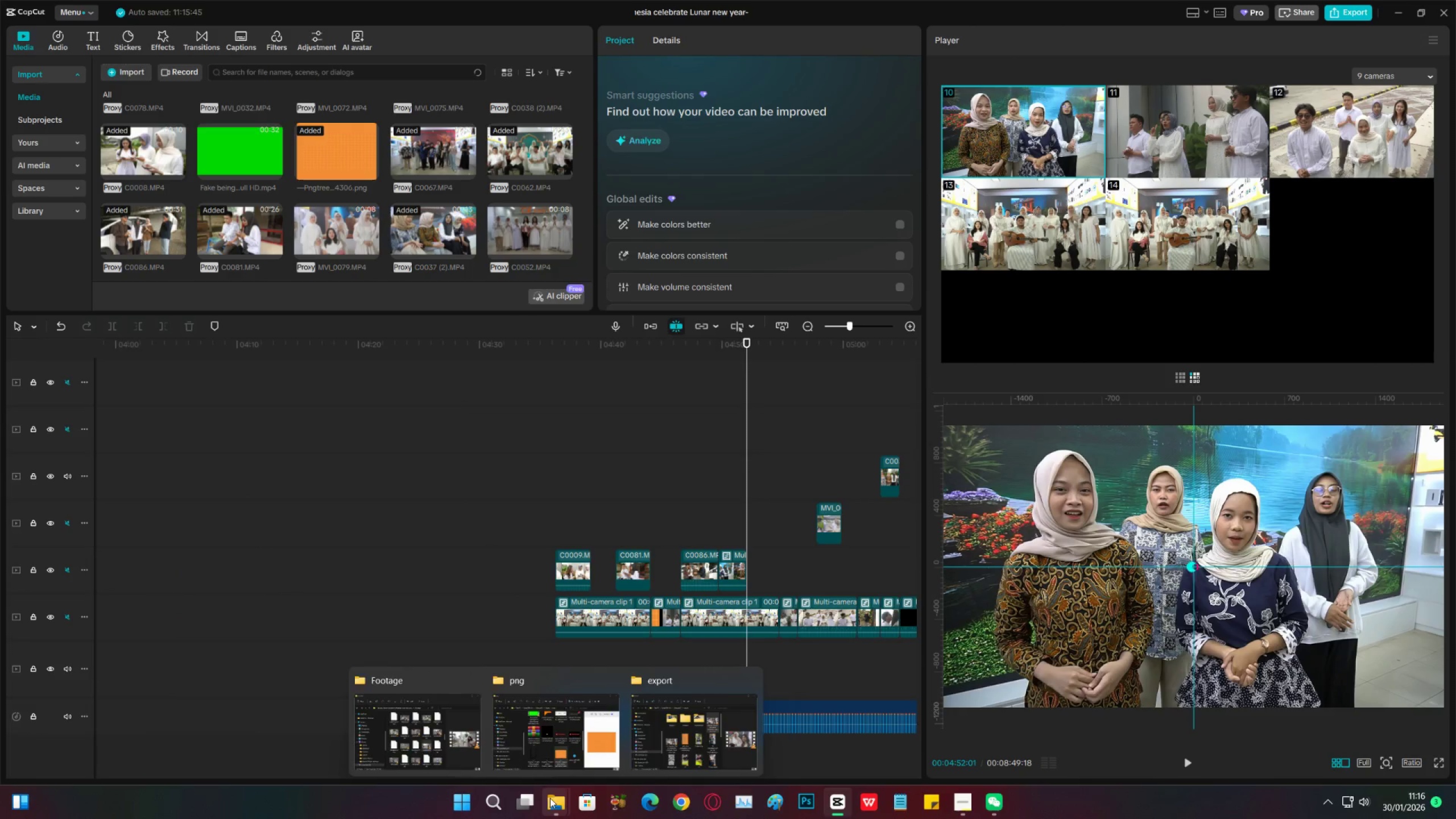 
left_click([550, 798])
 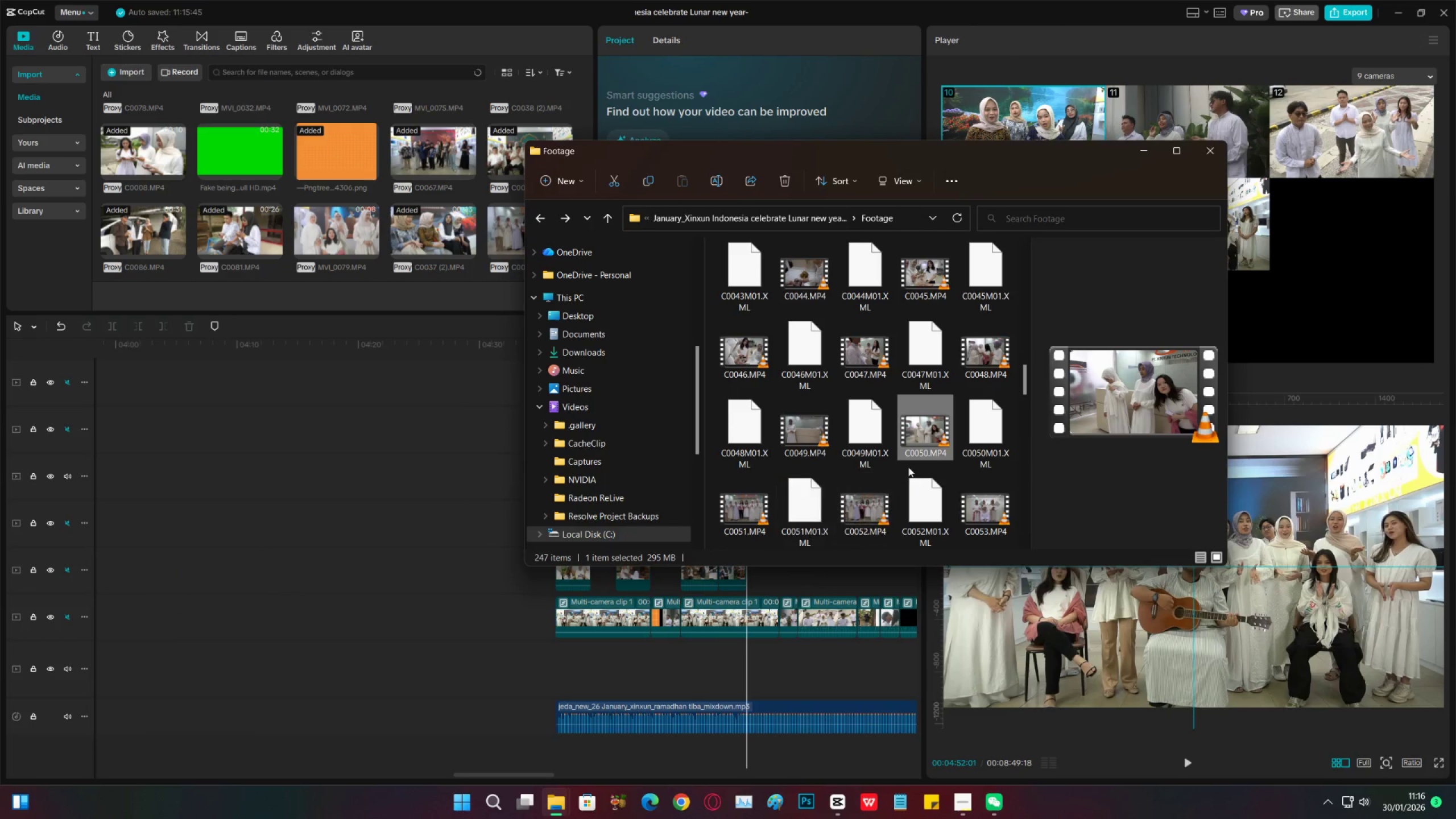 
scroll: coordinate [909, 457], scroll_direction: down, amount: 2.0
 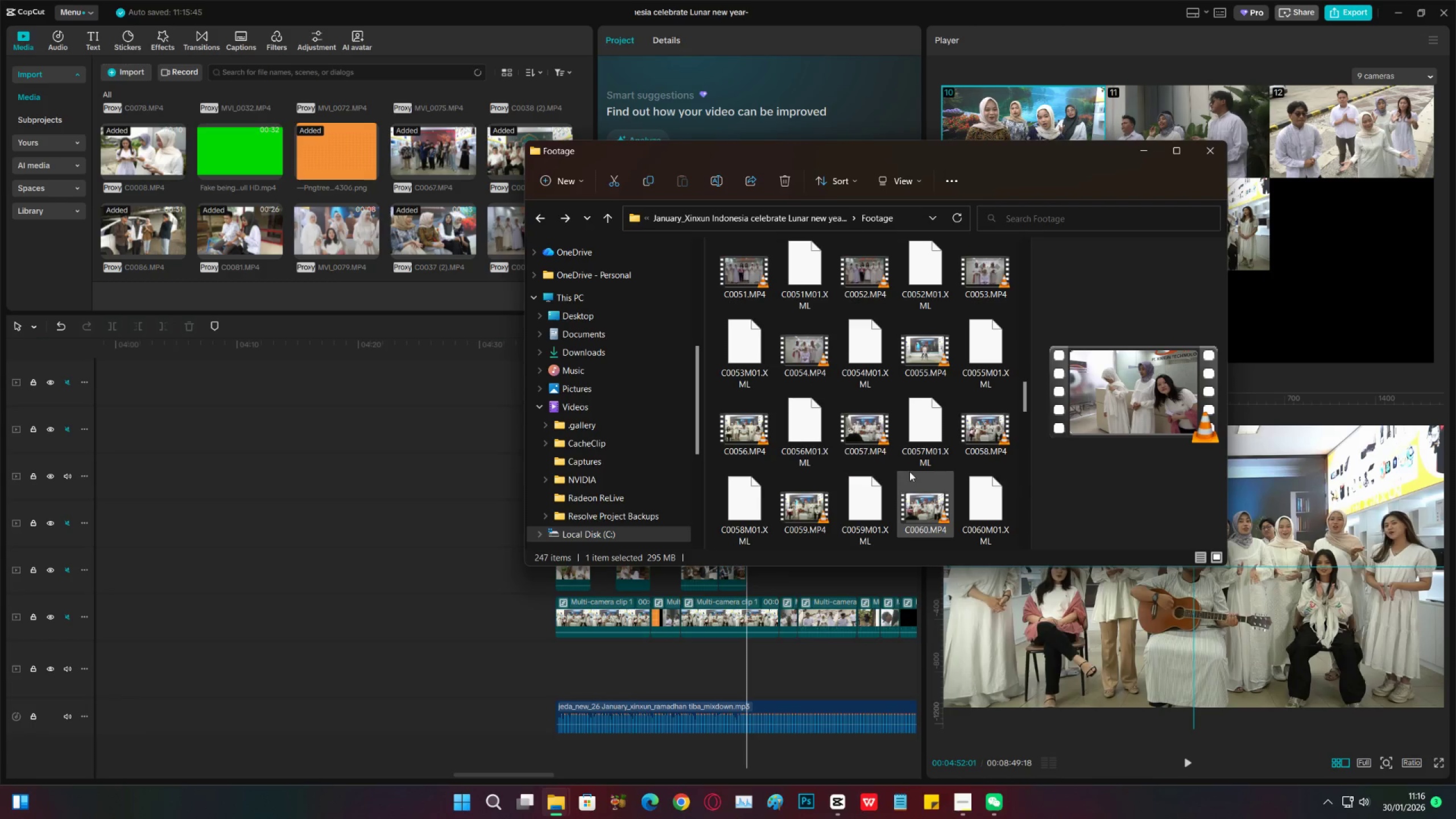 
scroll: coordinate [913, 466], scroll_direction: up, amount: 4.0
 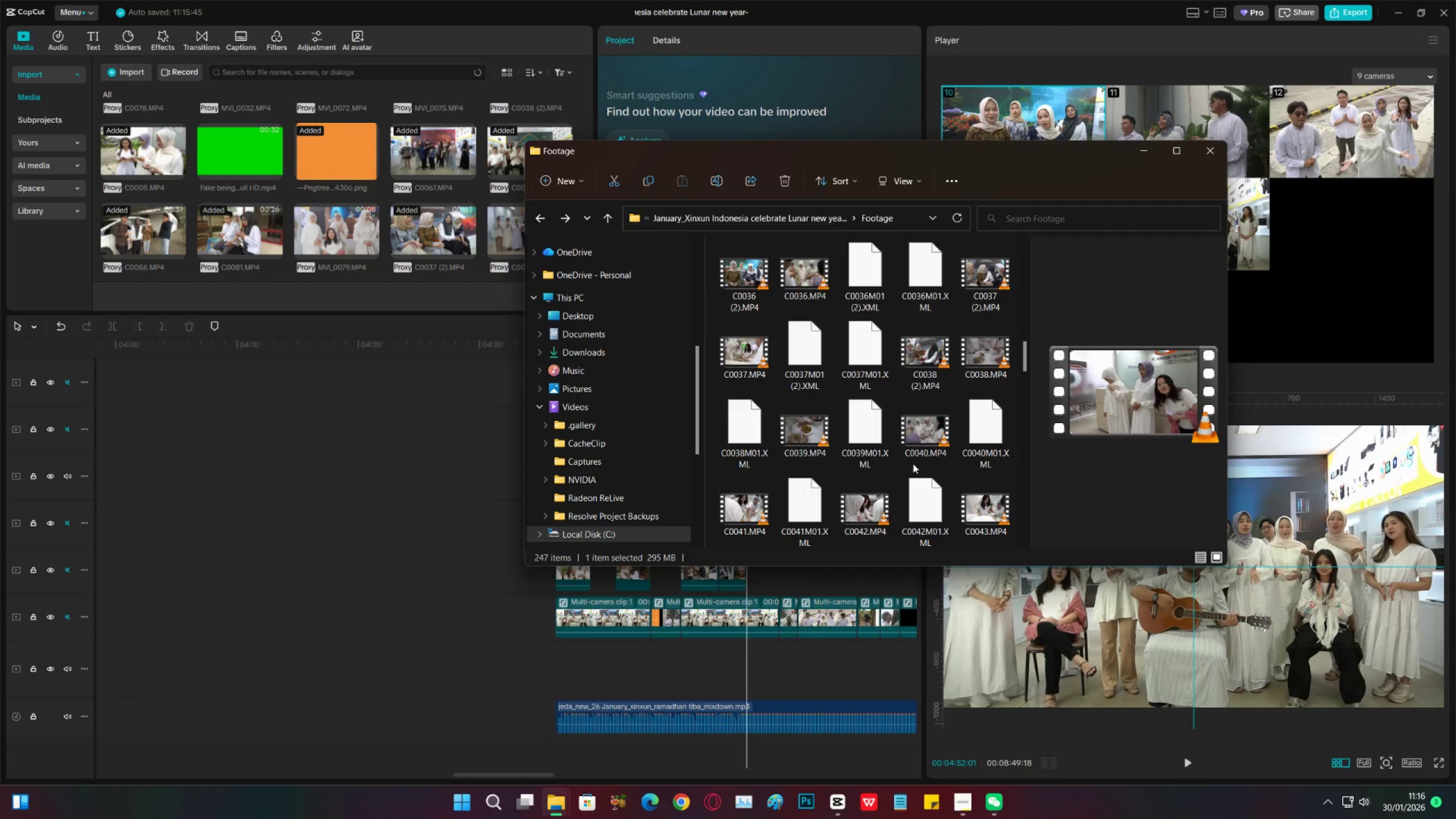 
scroll: coordinate [892, 478], scroll_direction: down, amount: 17.0
 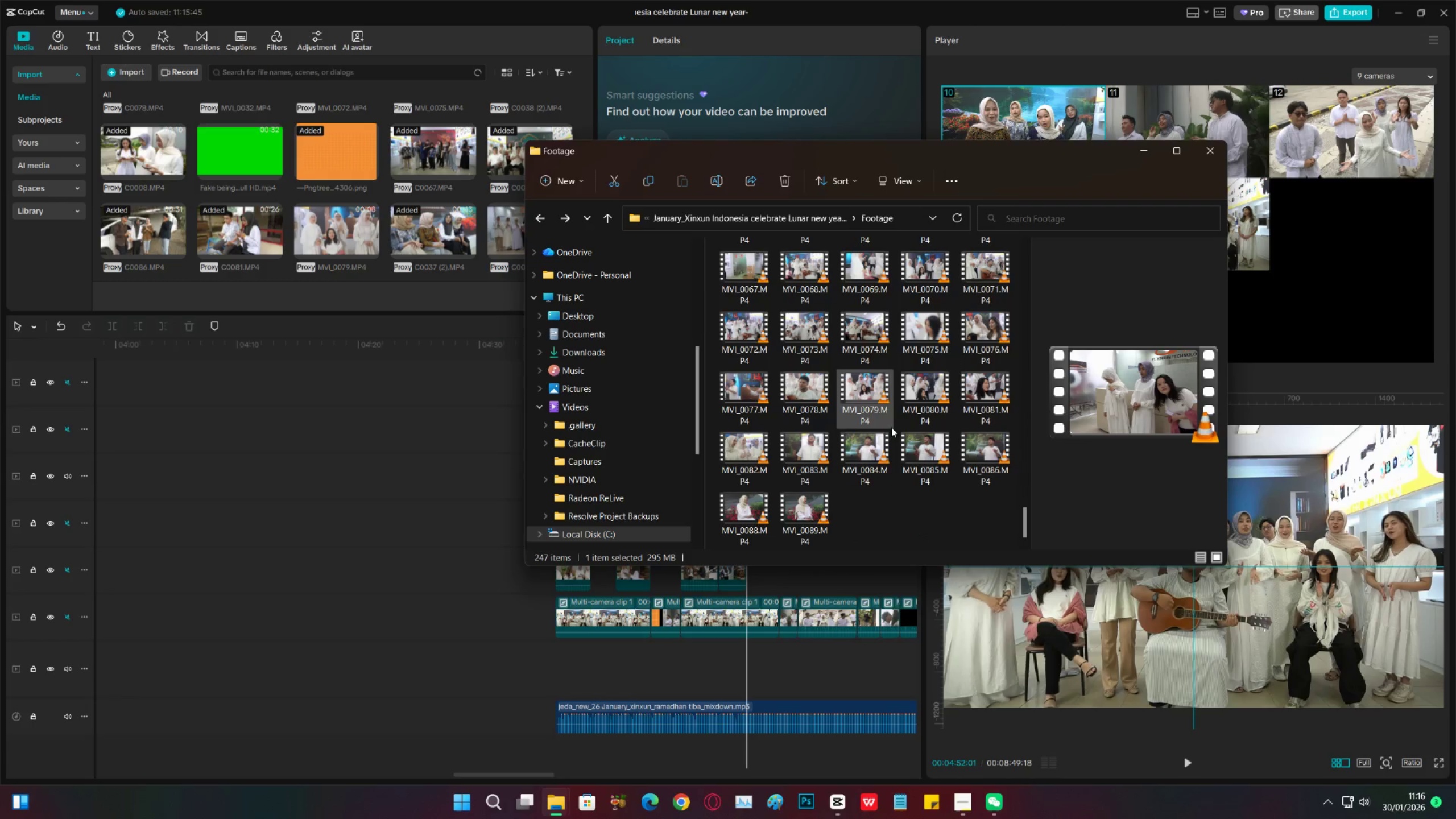 
mouse_move([874, 407])
 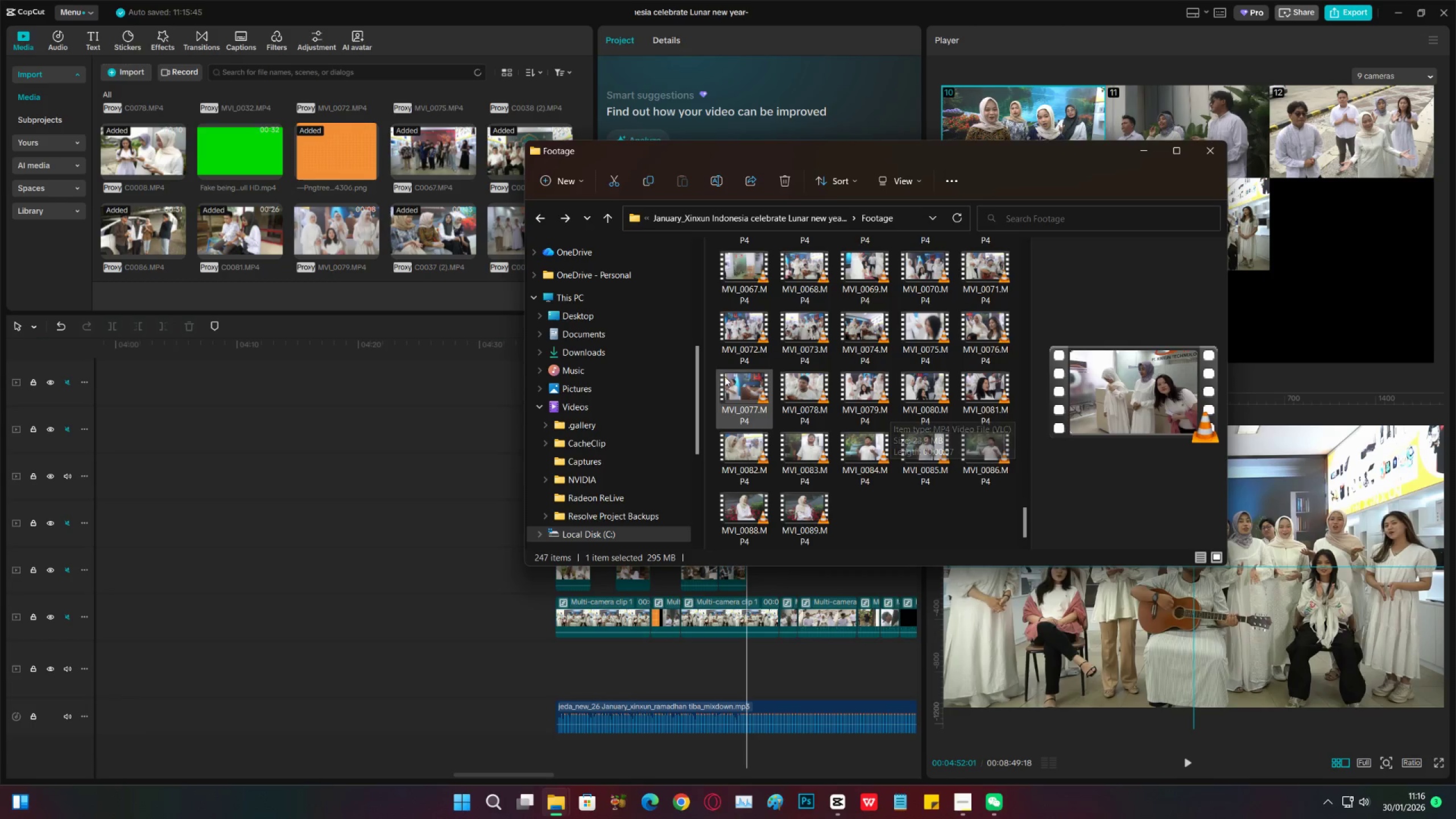 
left_click([725, 377])
 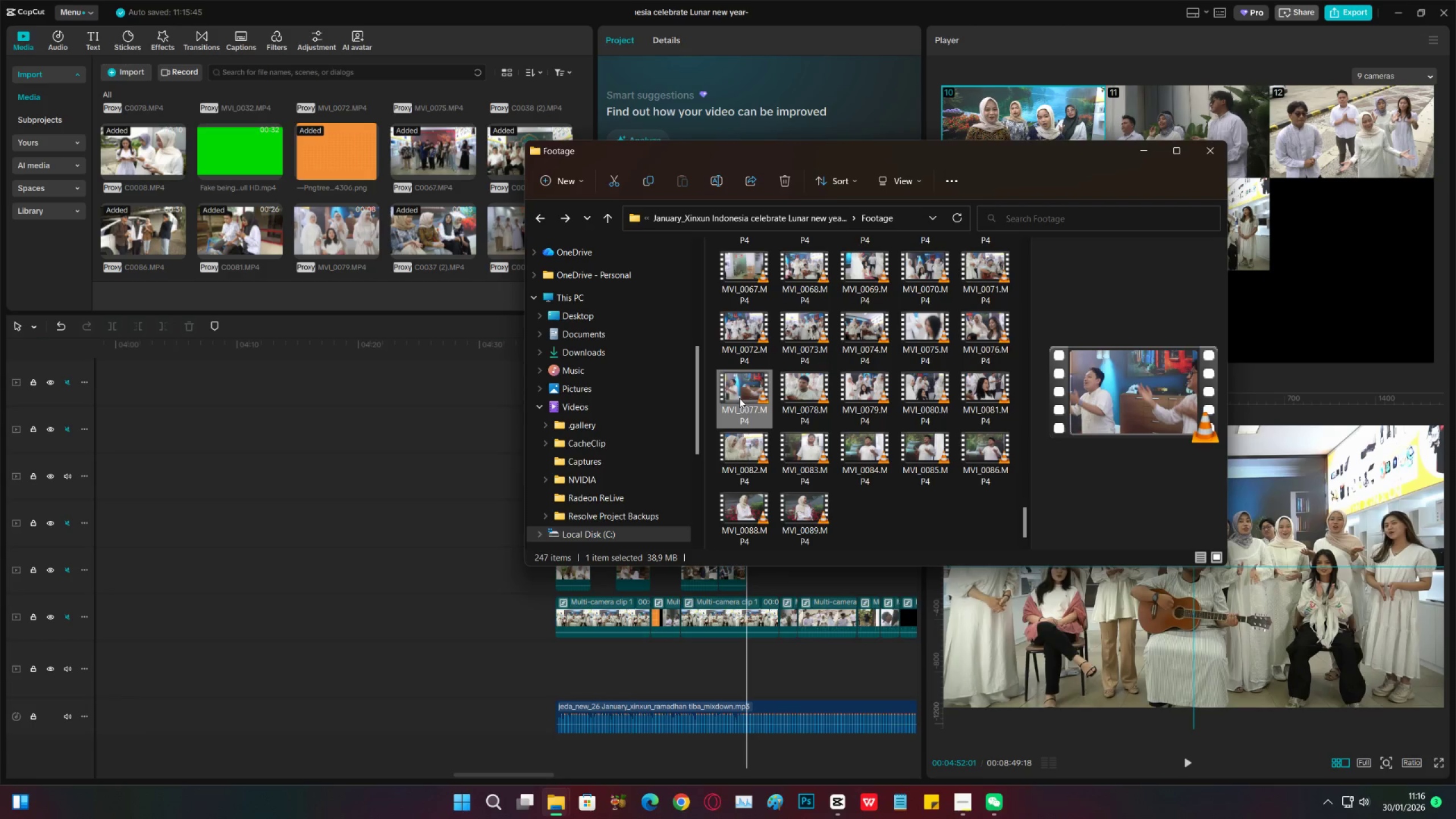 
left_click_drag(start_coordinate=[739, 398], to_coordinate=[380, 527])
 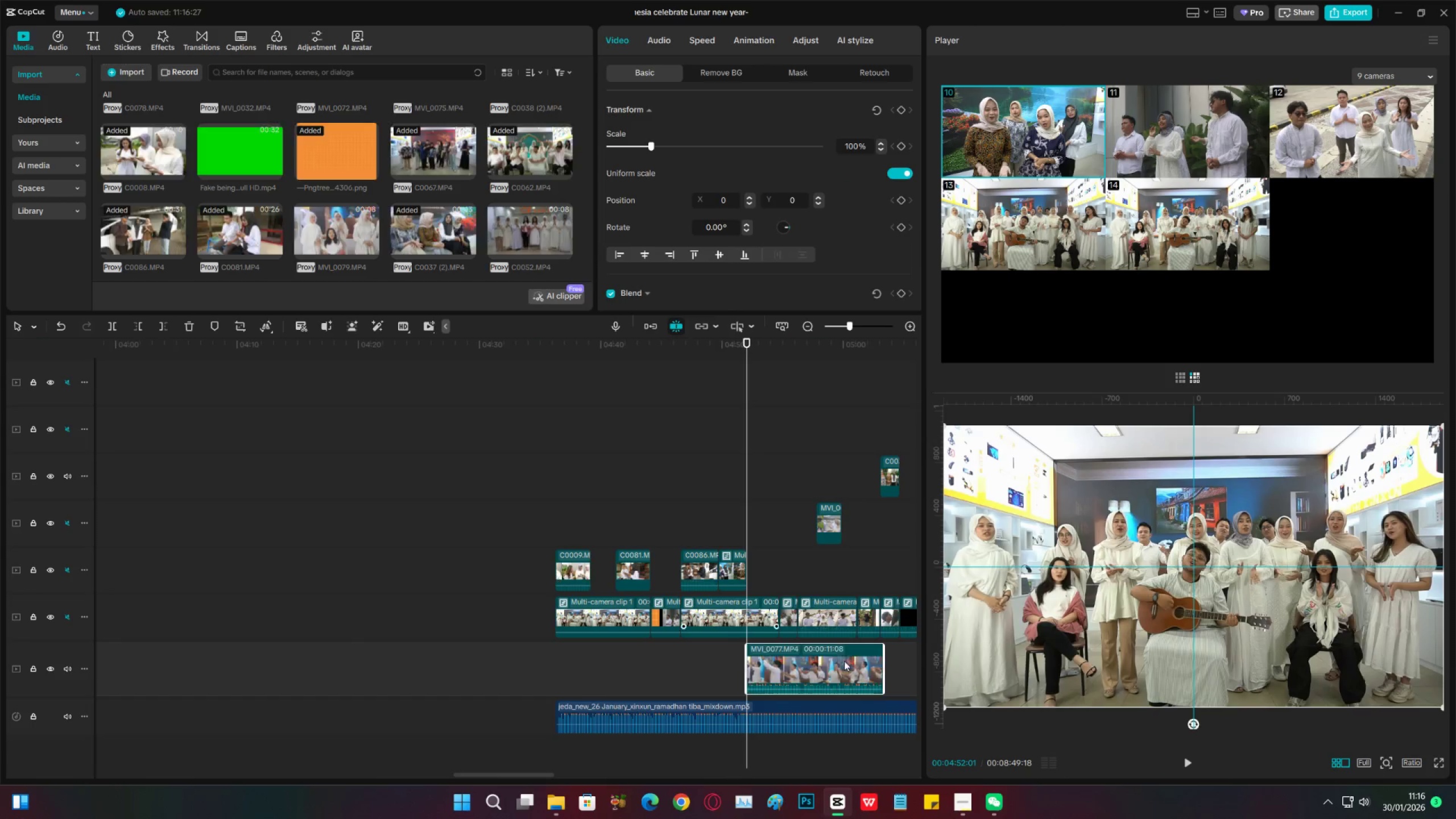 
left_click_drag(start_coordinate=[824, 663], to_coordinate=[740, 464])
 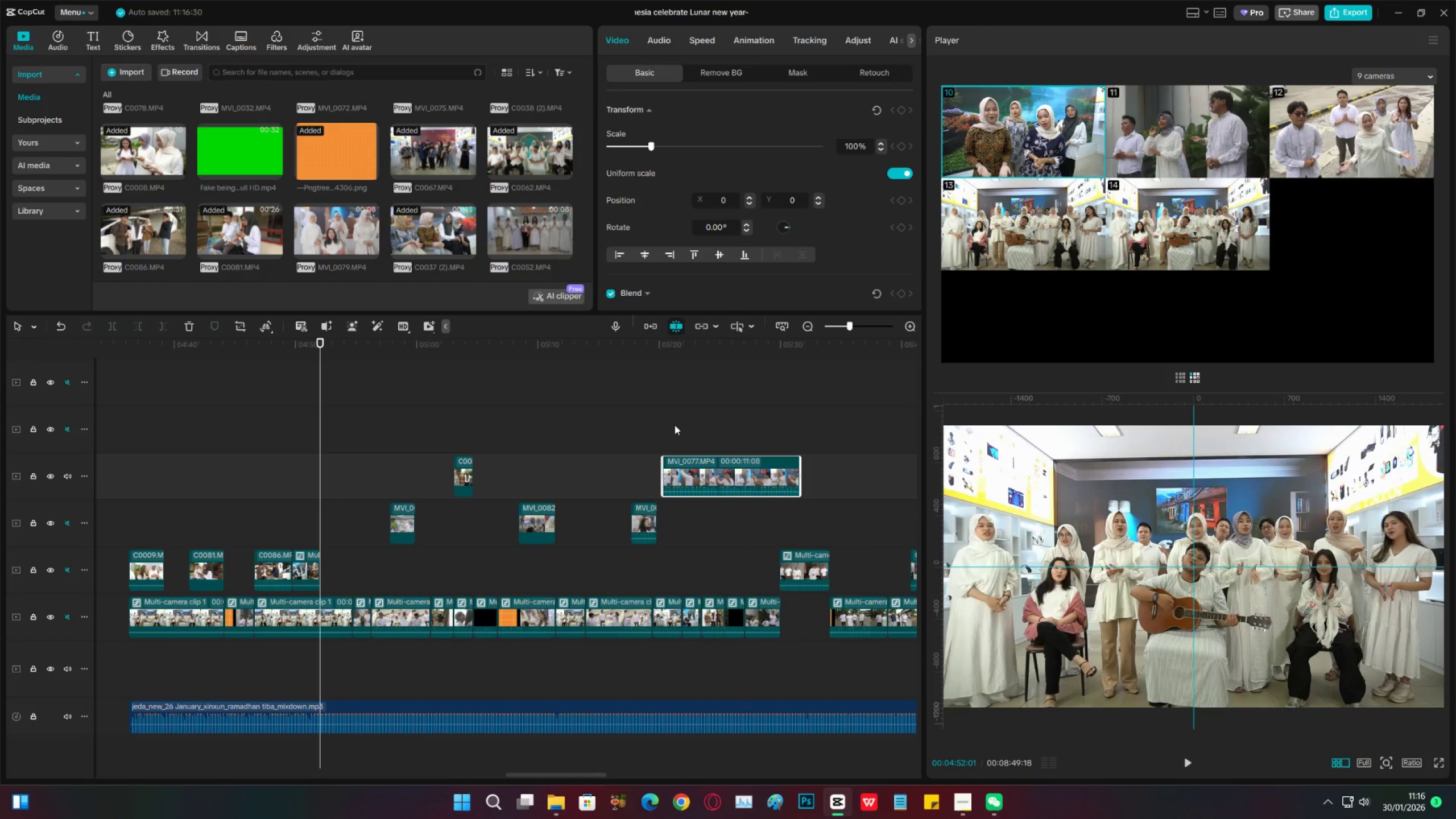 
left_click([676, 425])
 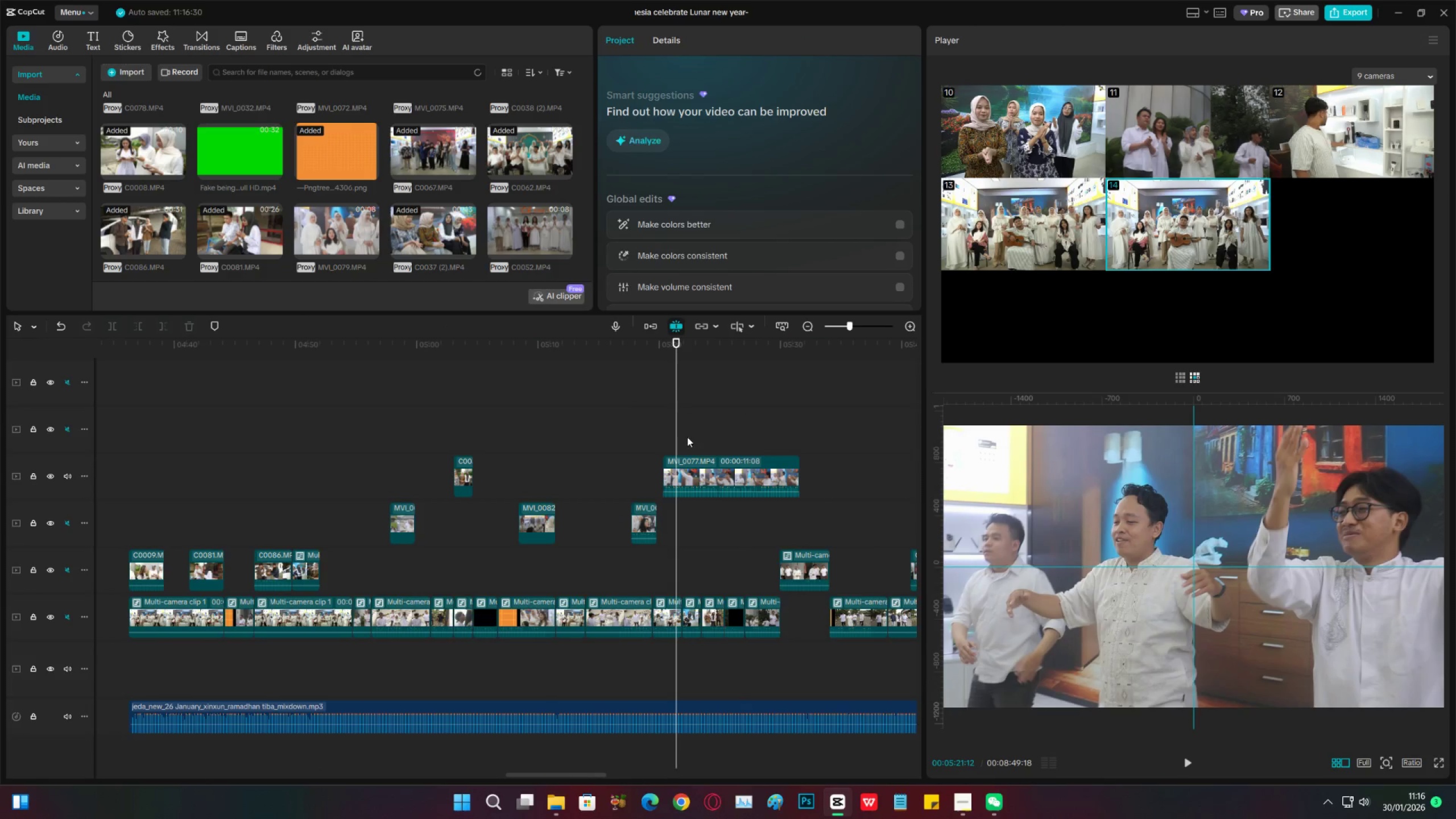 
key(Space)
 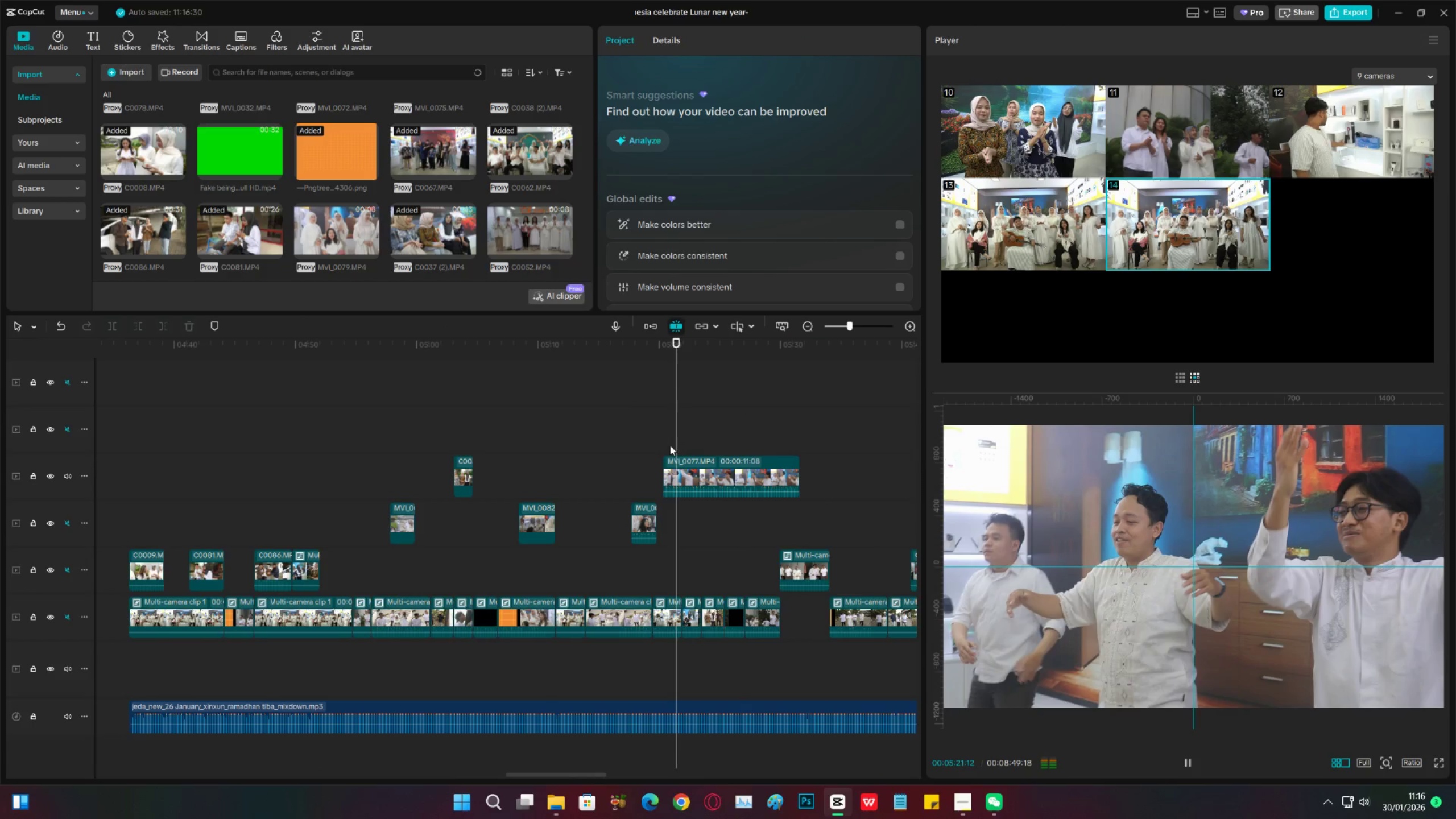 
key(Space)
 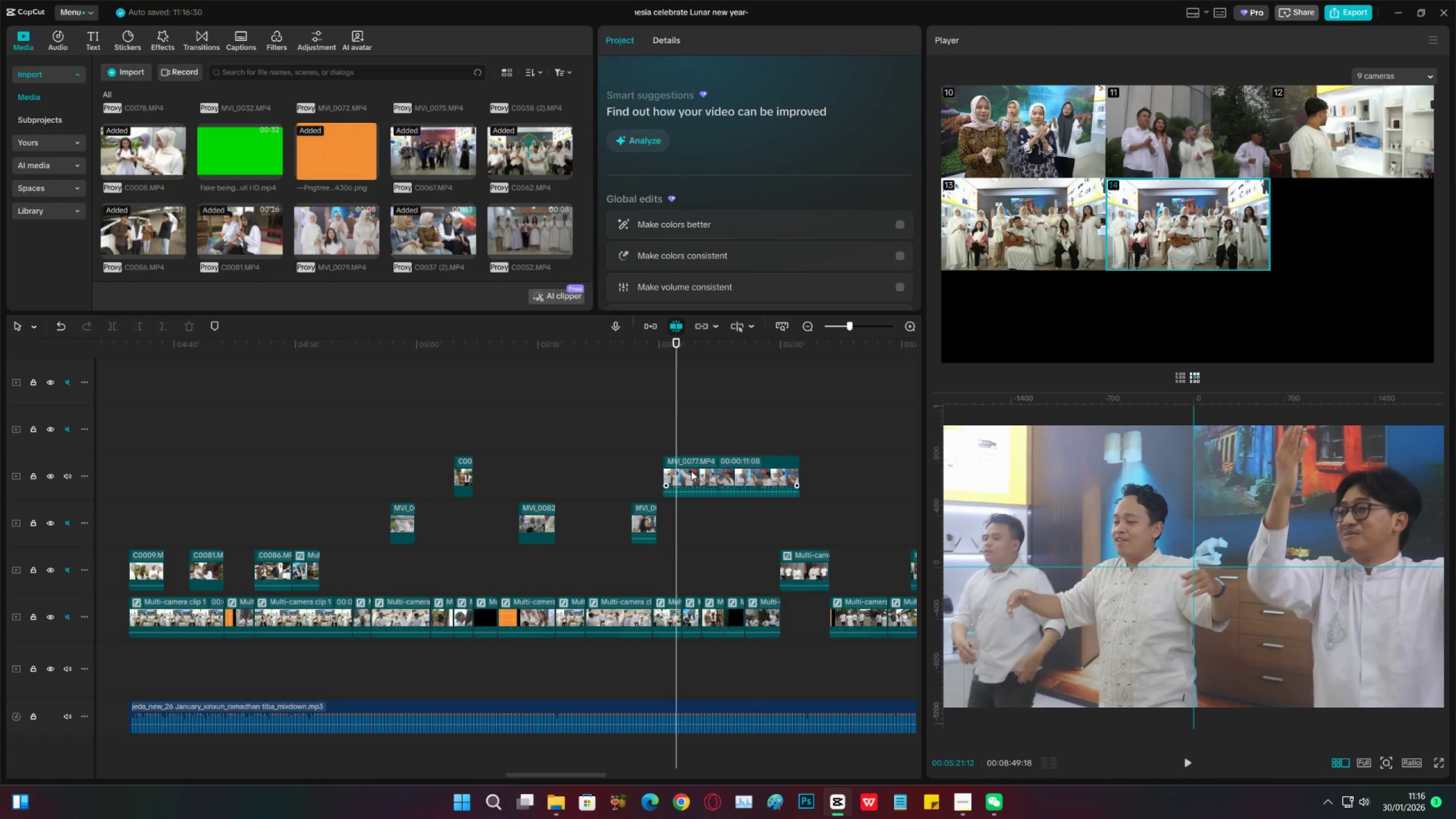 
left_click([661, 449])
 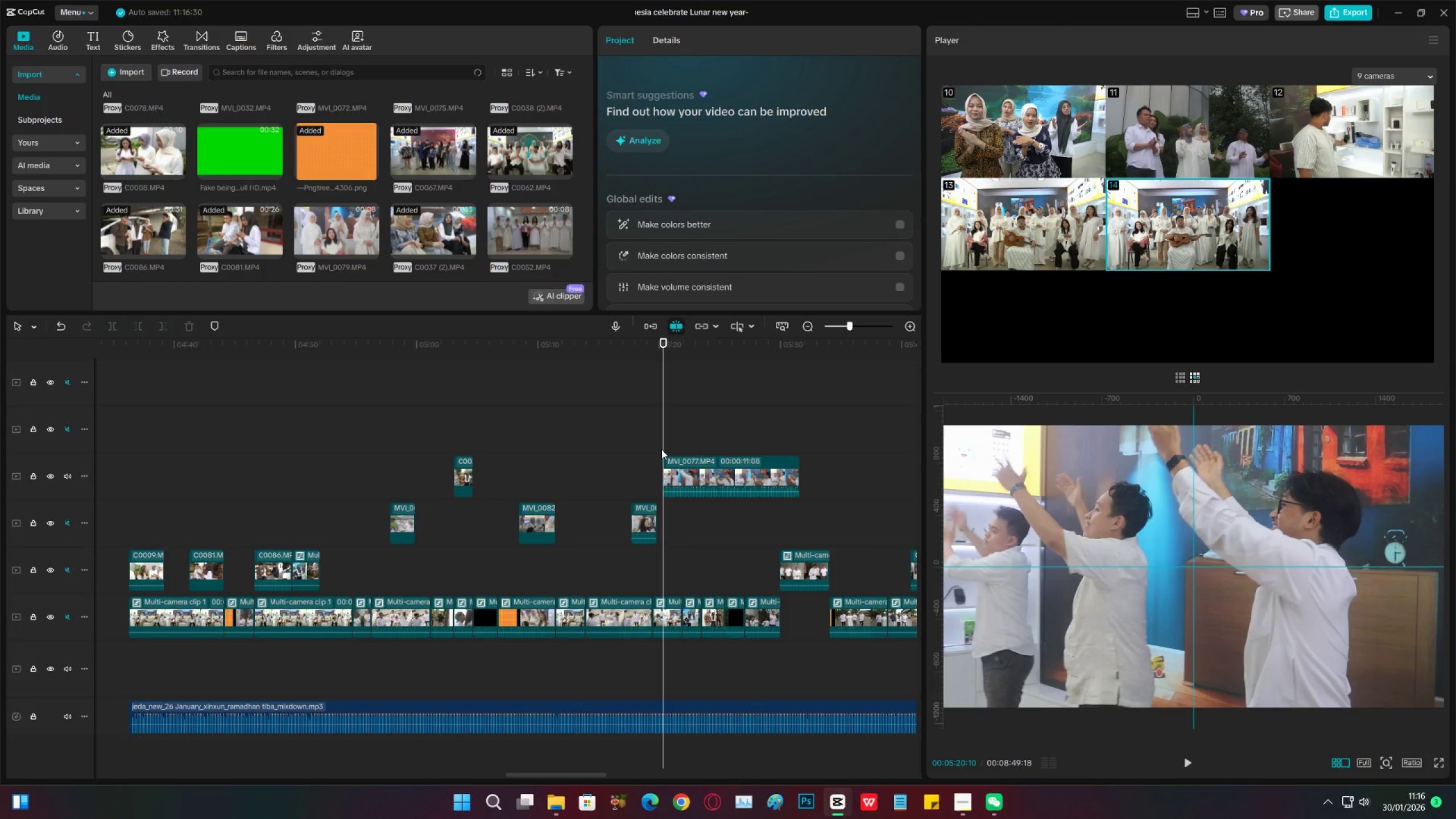 
key(Space)
 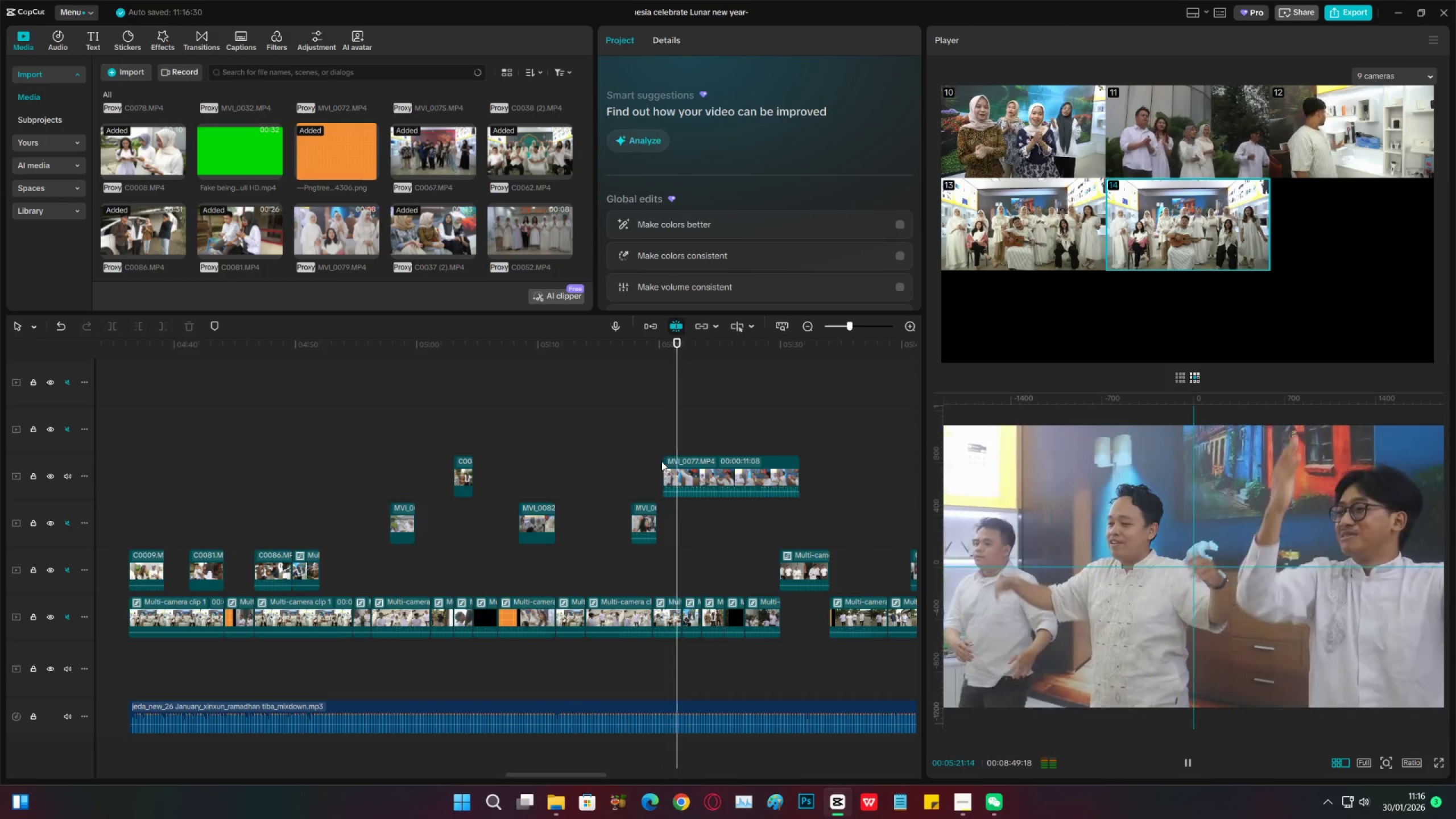 
key(Space)
 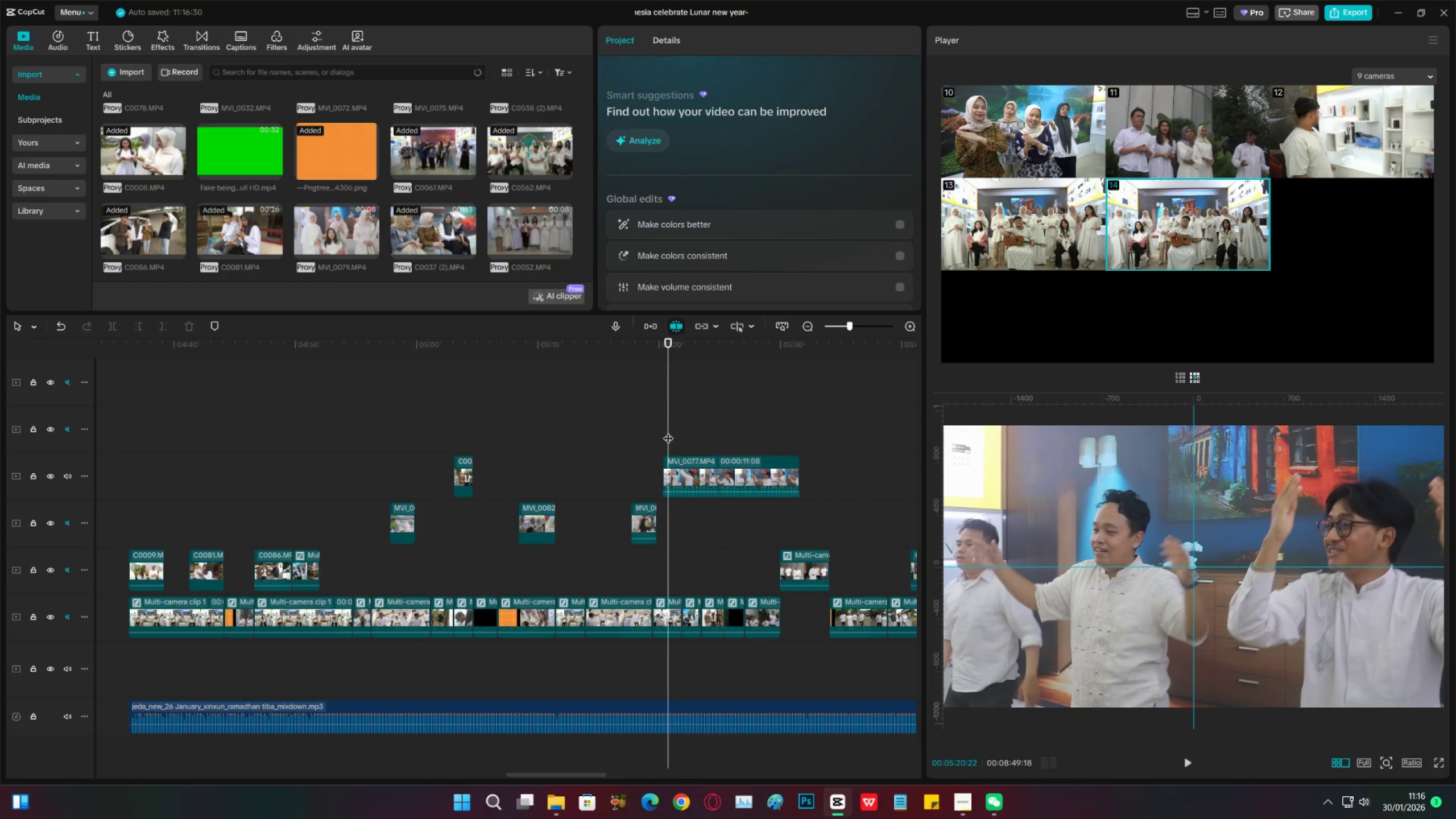 
key(Space)
 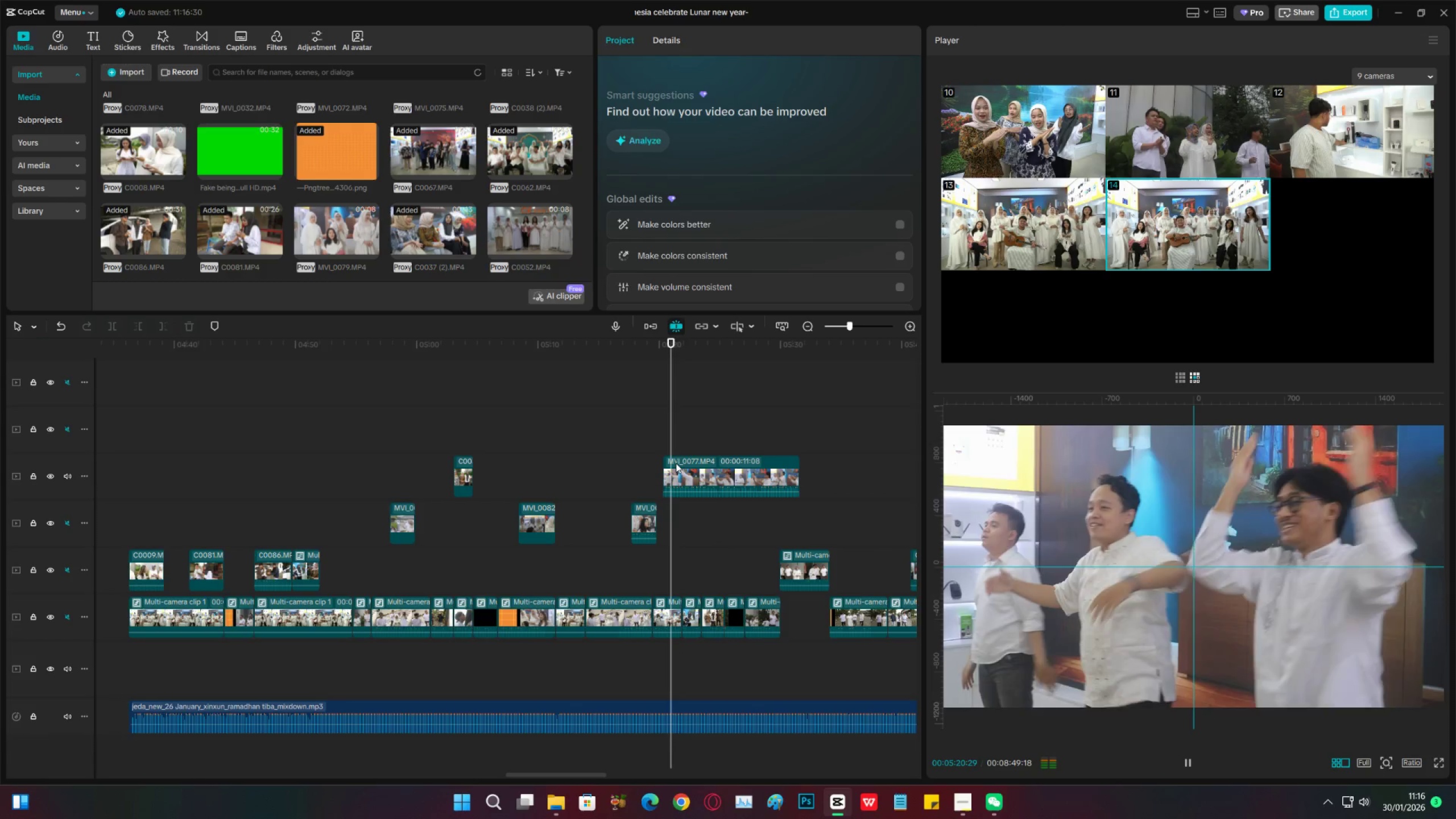 
key(Space)
 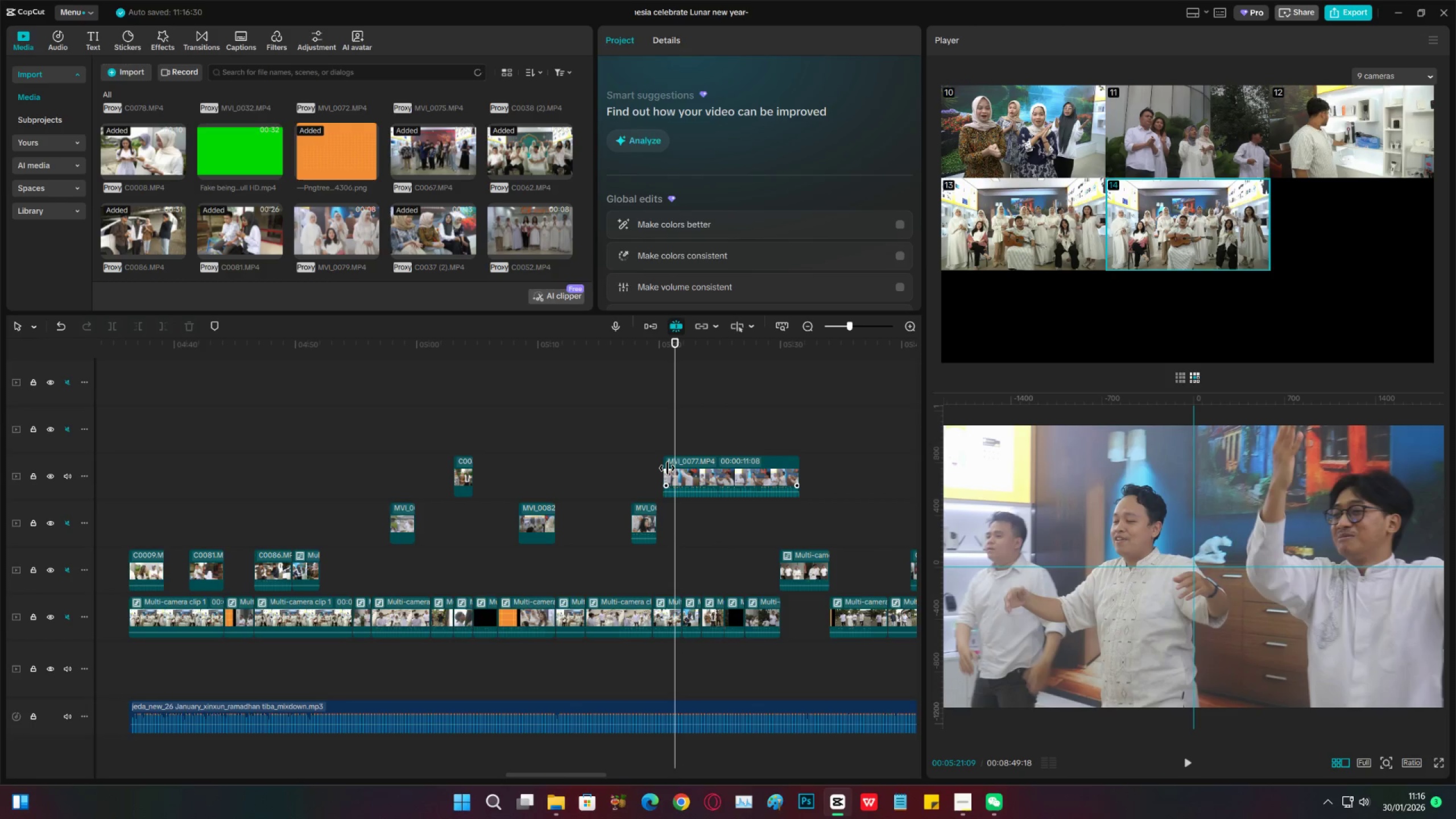 
left_click_drag(start_coordinate=[667, 468], to_coordinate=[680, 469])
 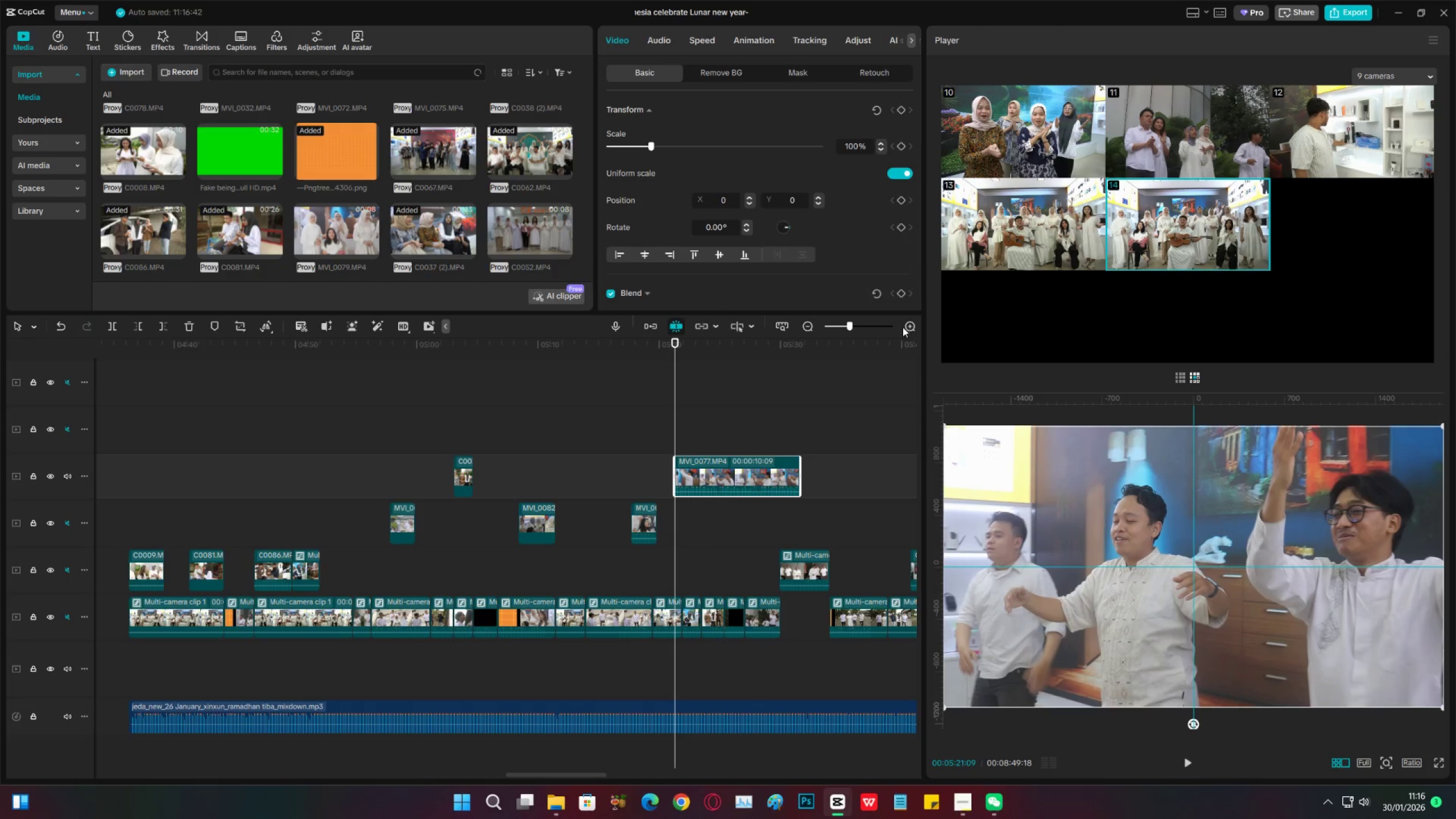 
double_click([911, 326])
 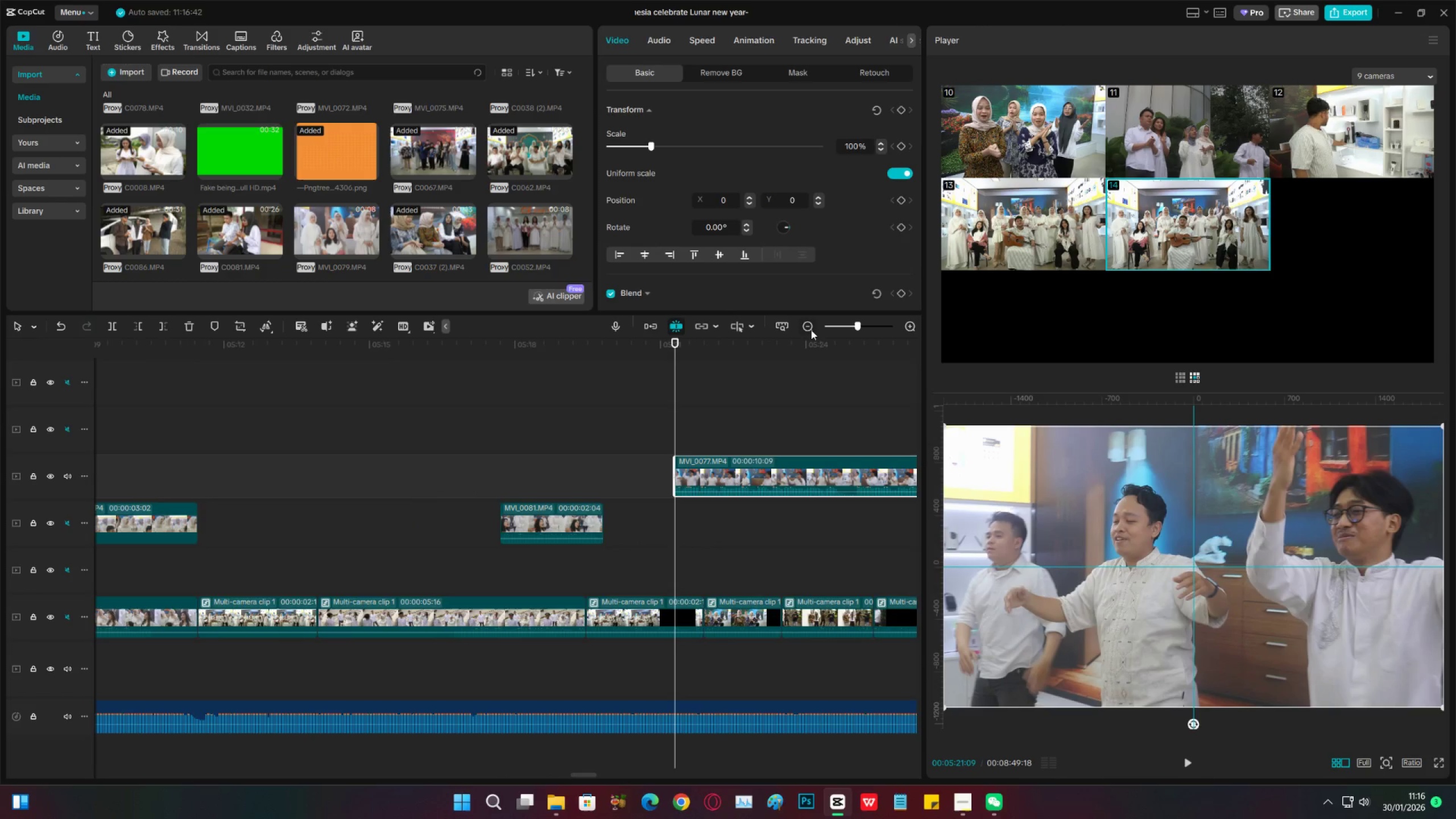 
double_click([811, 330])
 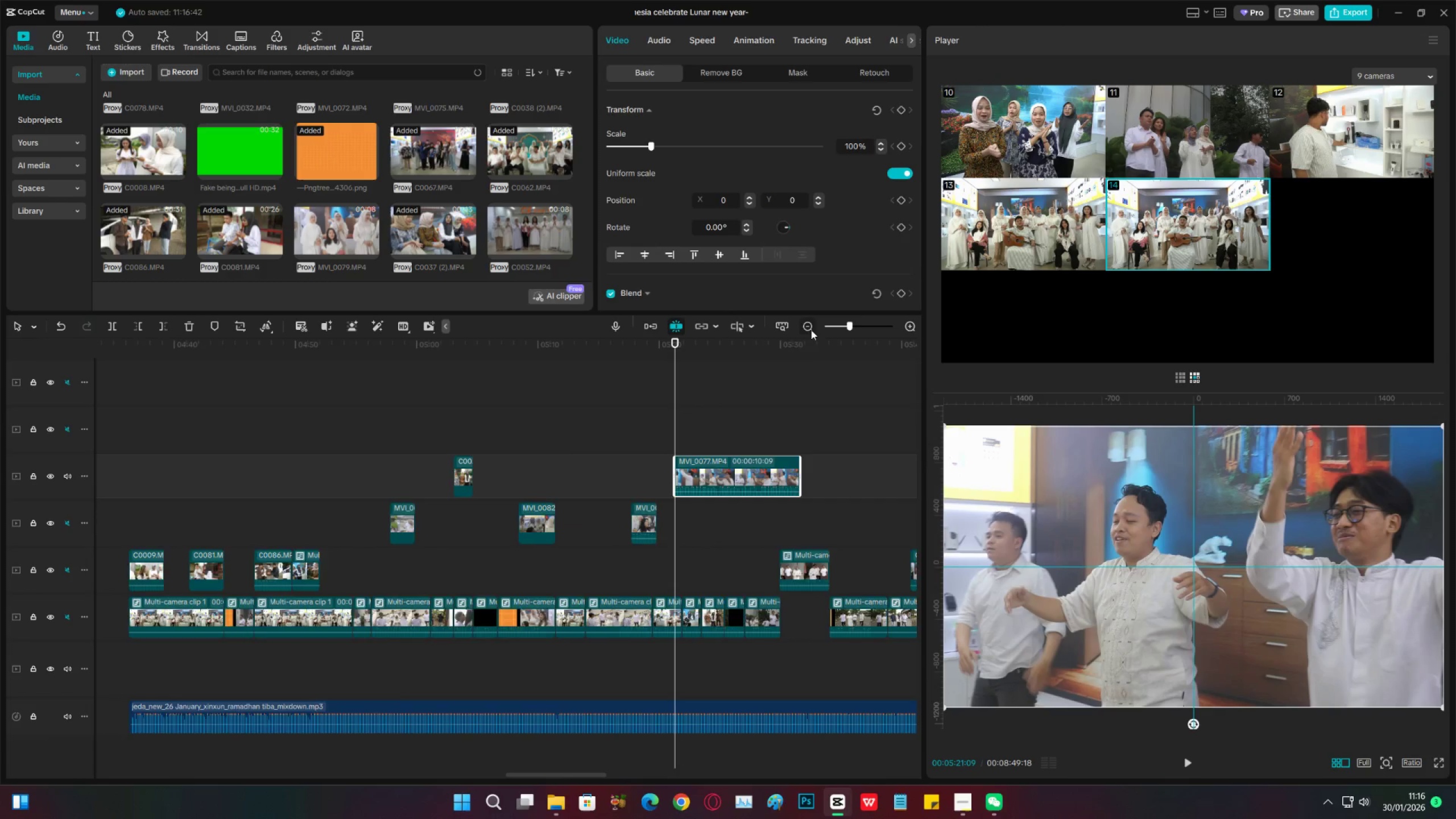 
triple_click([811, 330])
 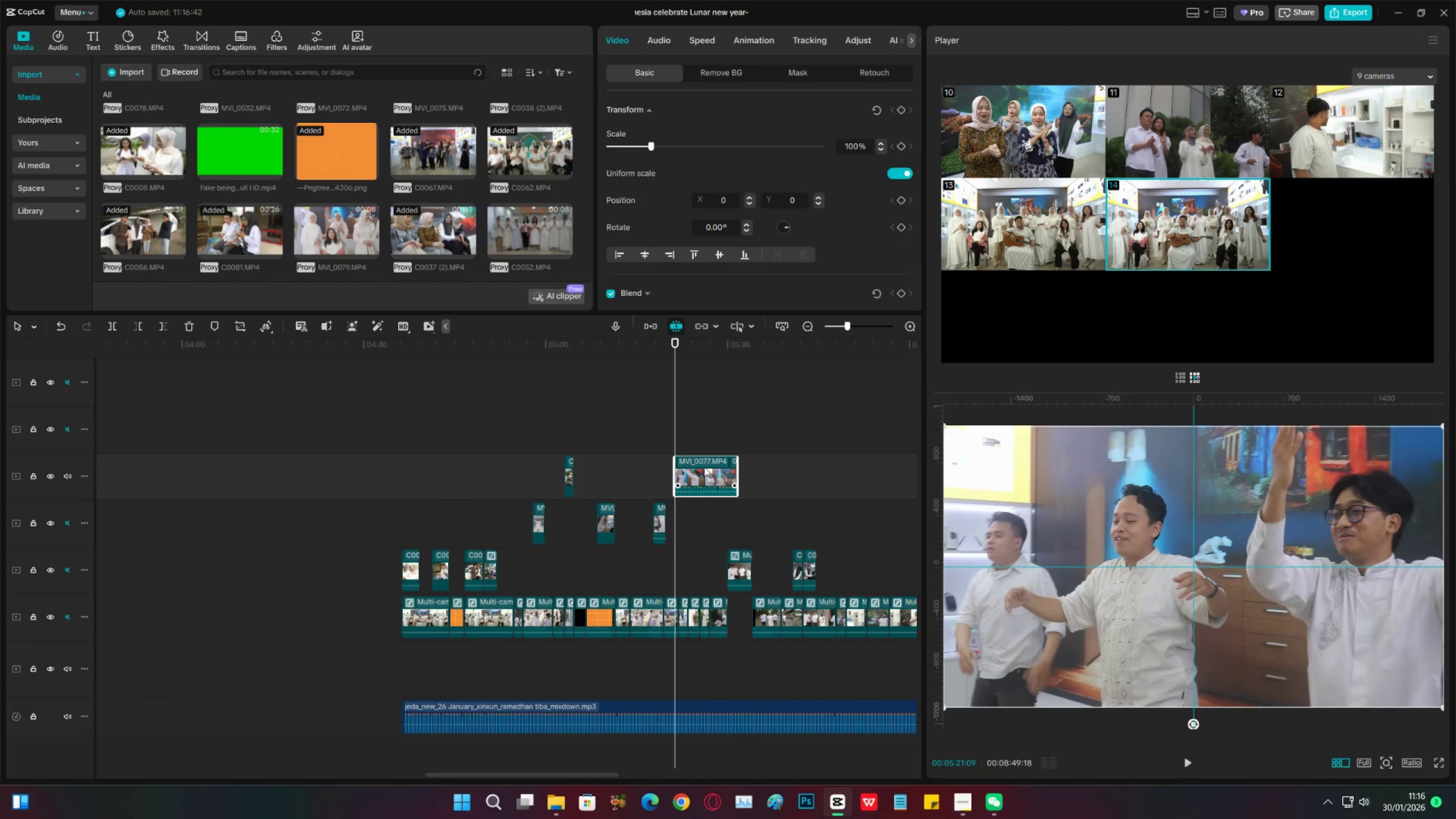 
left_click_drag(start_coordinate=[704, 471], to_coordinate=[740, 469])
 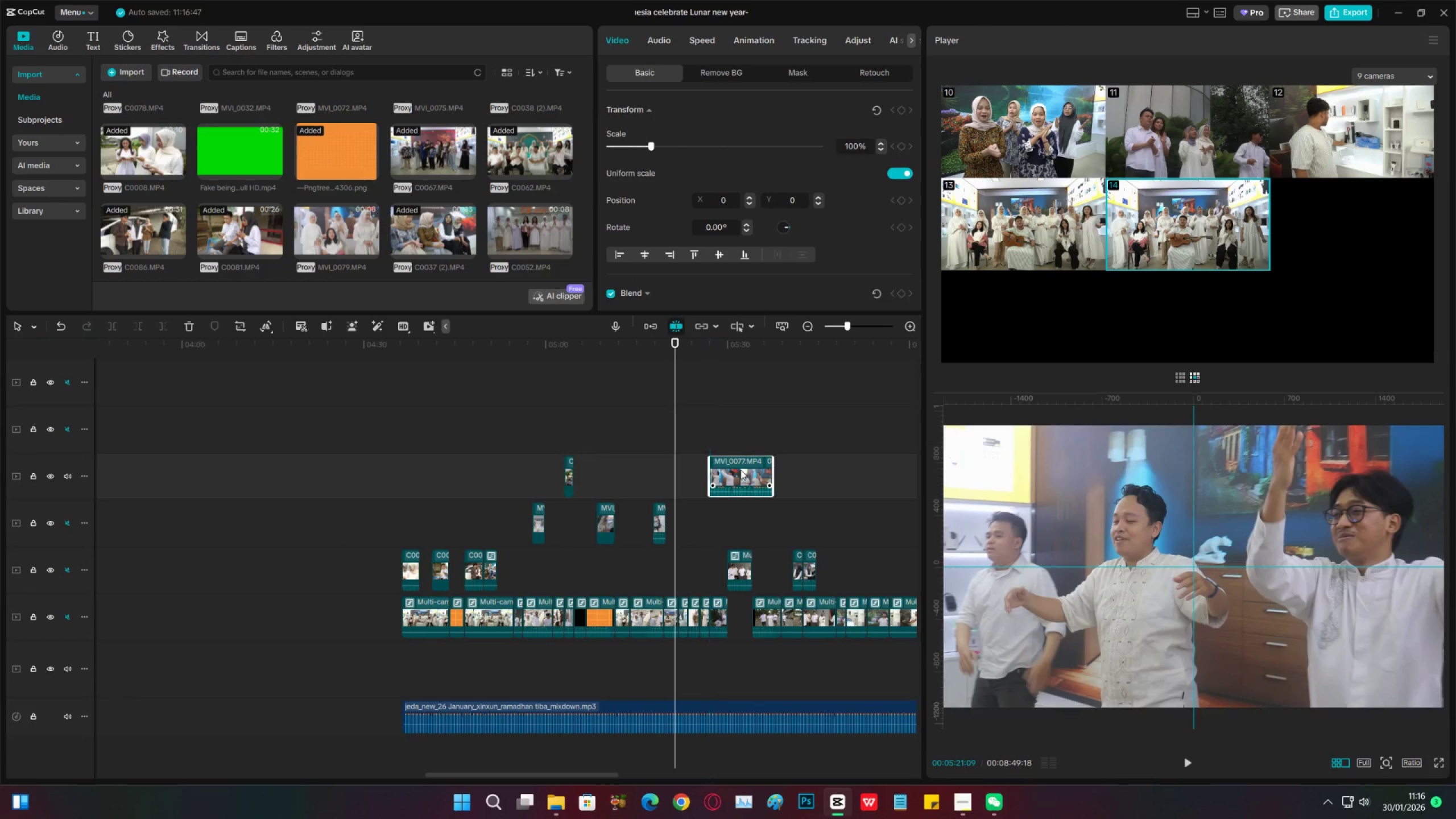 
key(Space)
 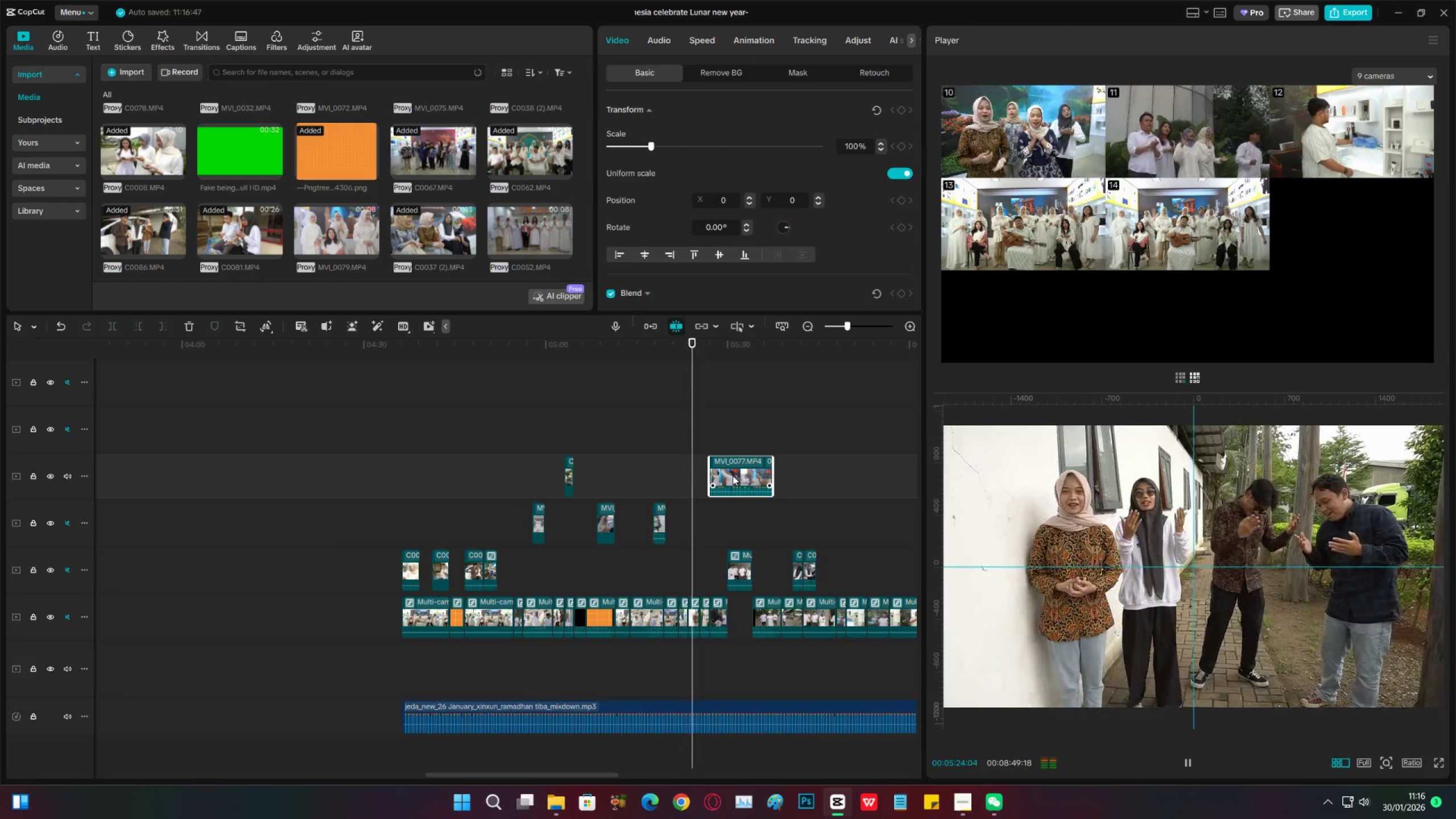 
left_click_drag(start_coordinate=[747, 474], to_coordinate=[861, 471])
 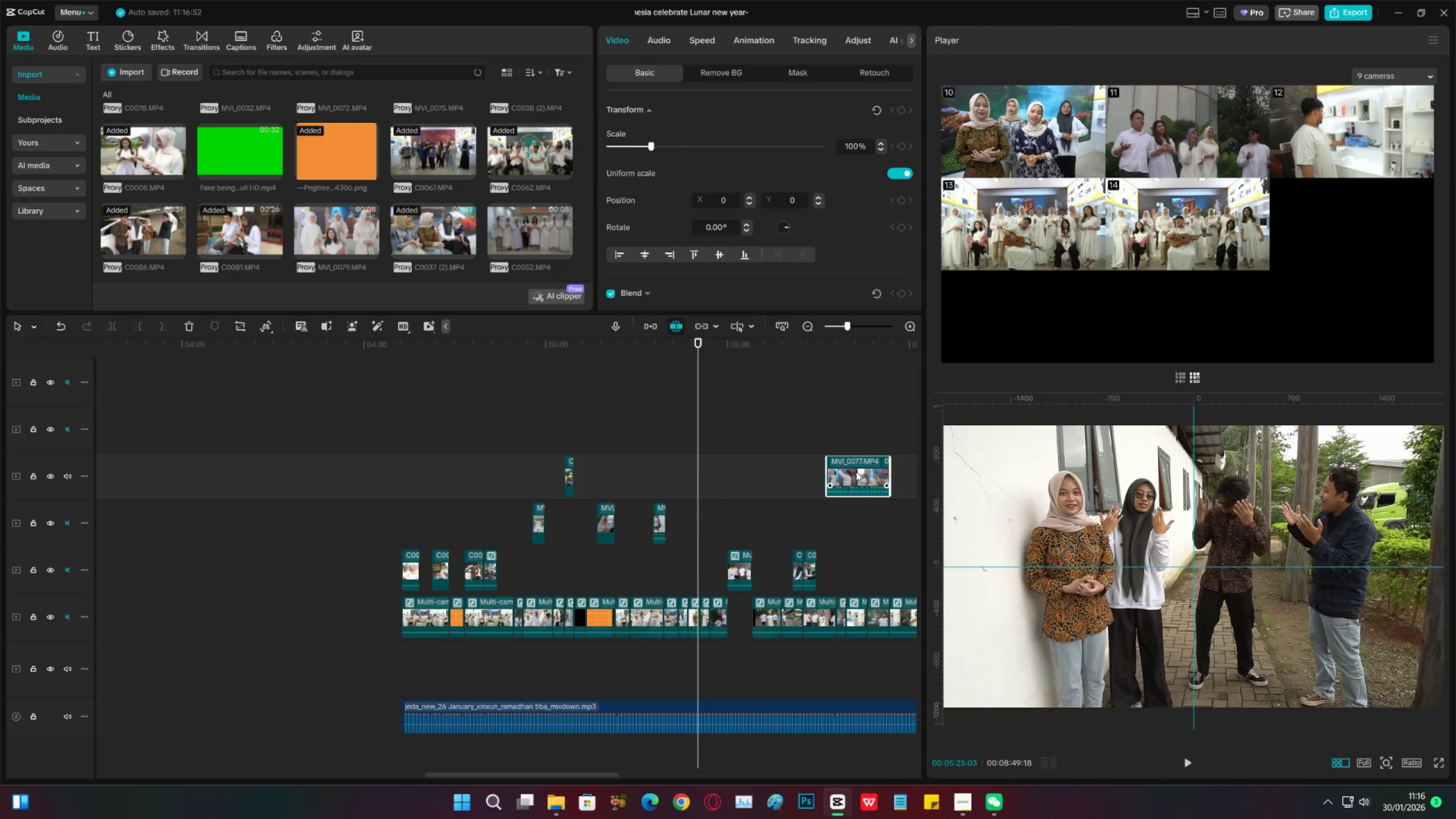 
key(Space)
 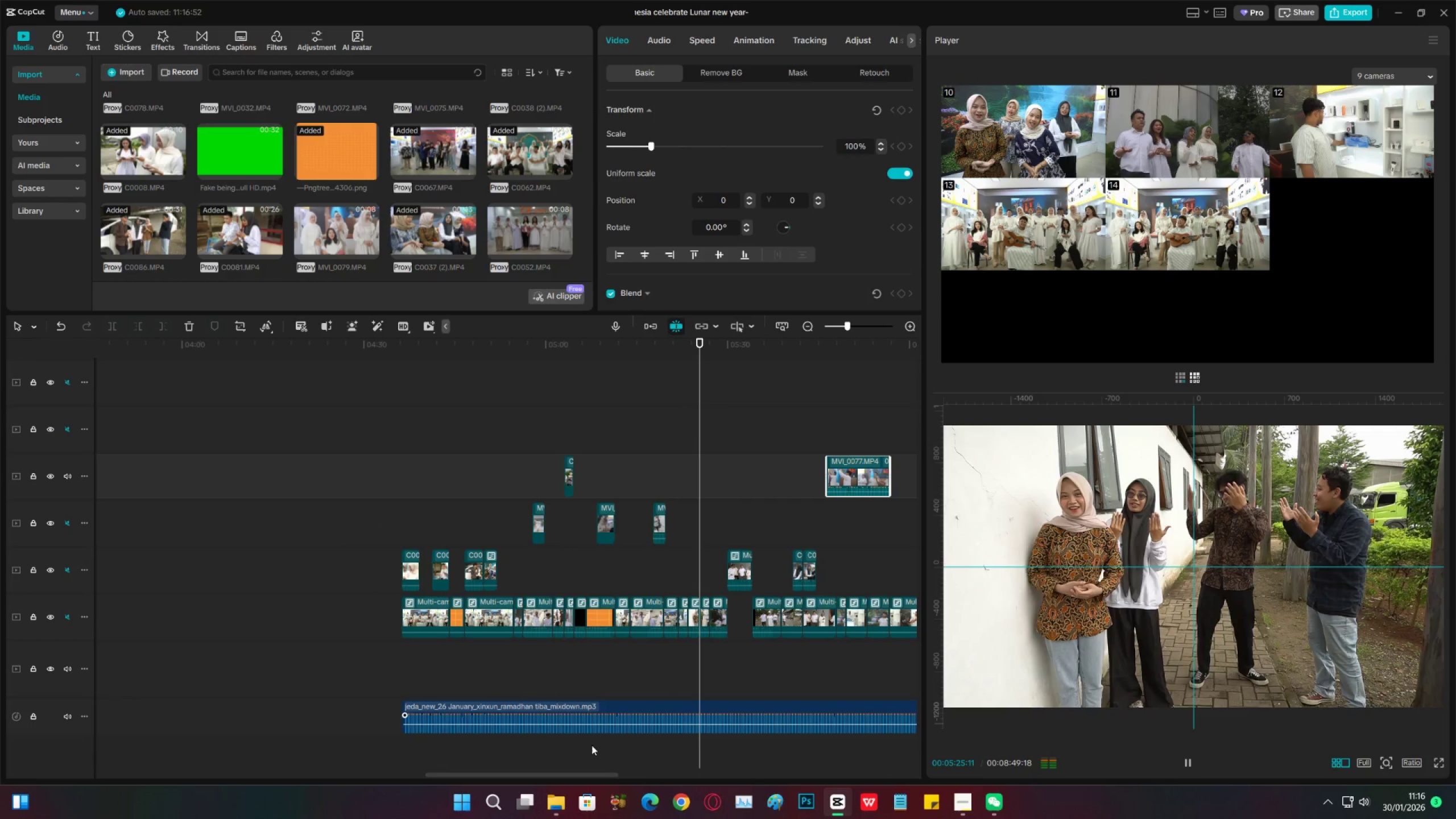 
left_click_drag(start_coordinate=[573, 776], to_coordinate=[636, 764])
 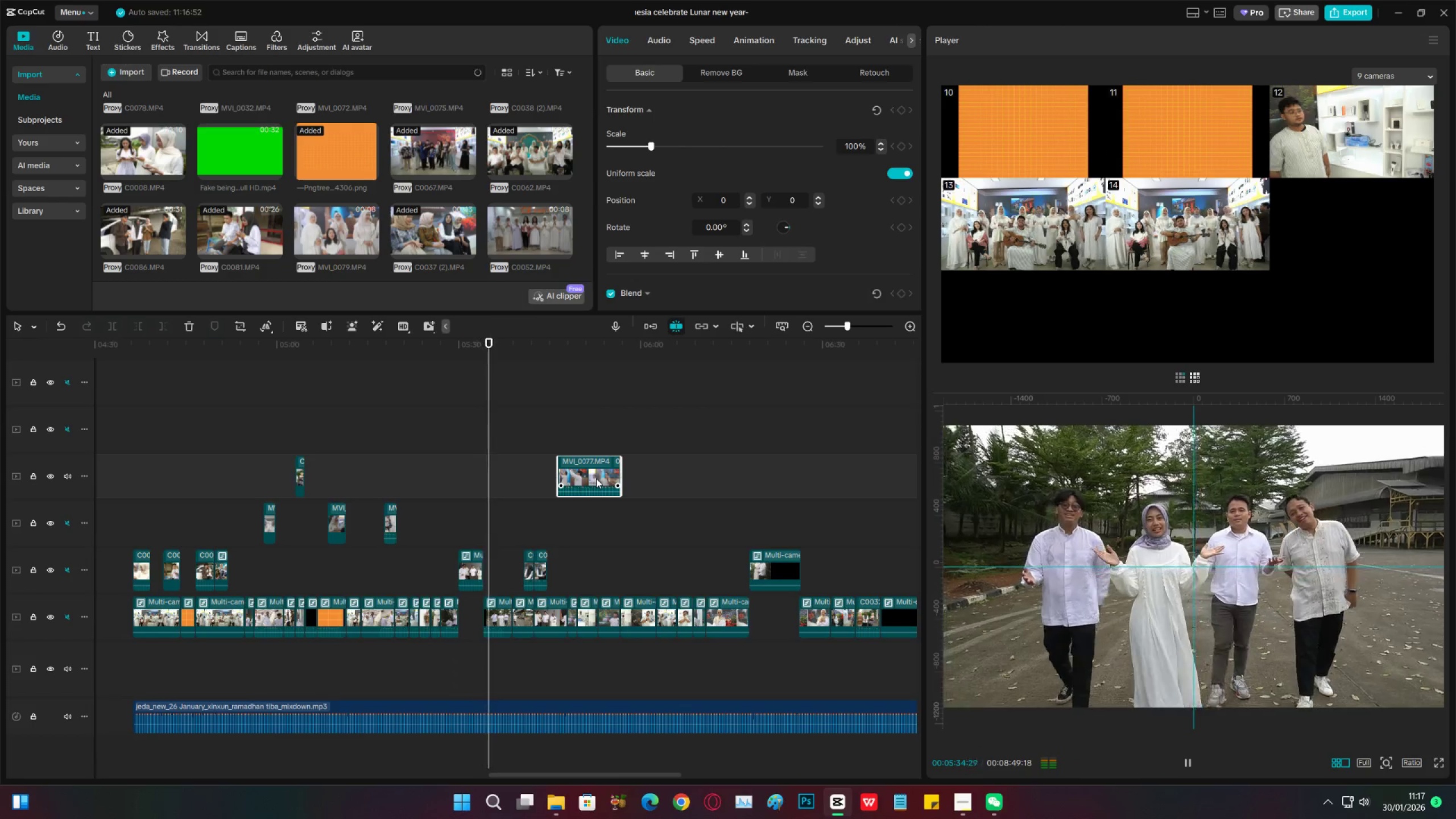 
wait(12.06)
 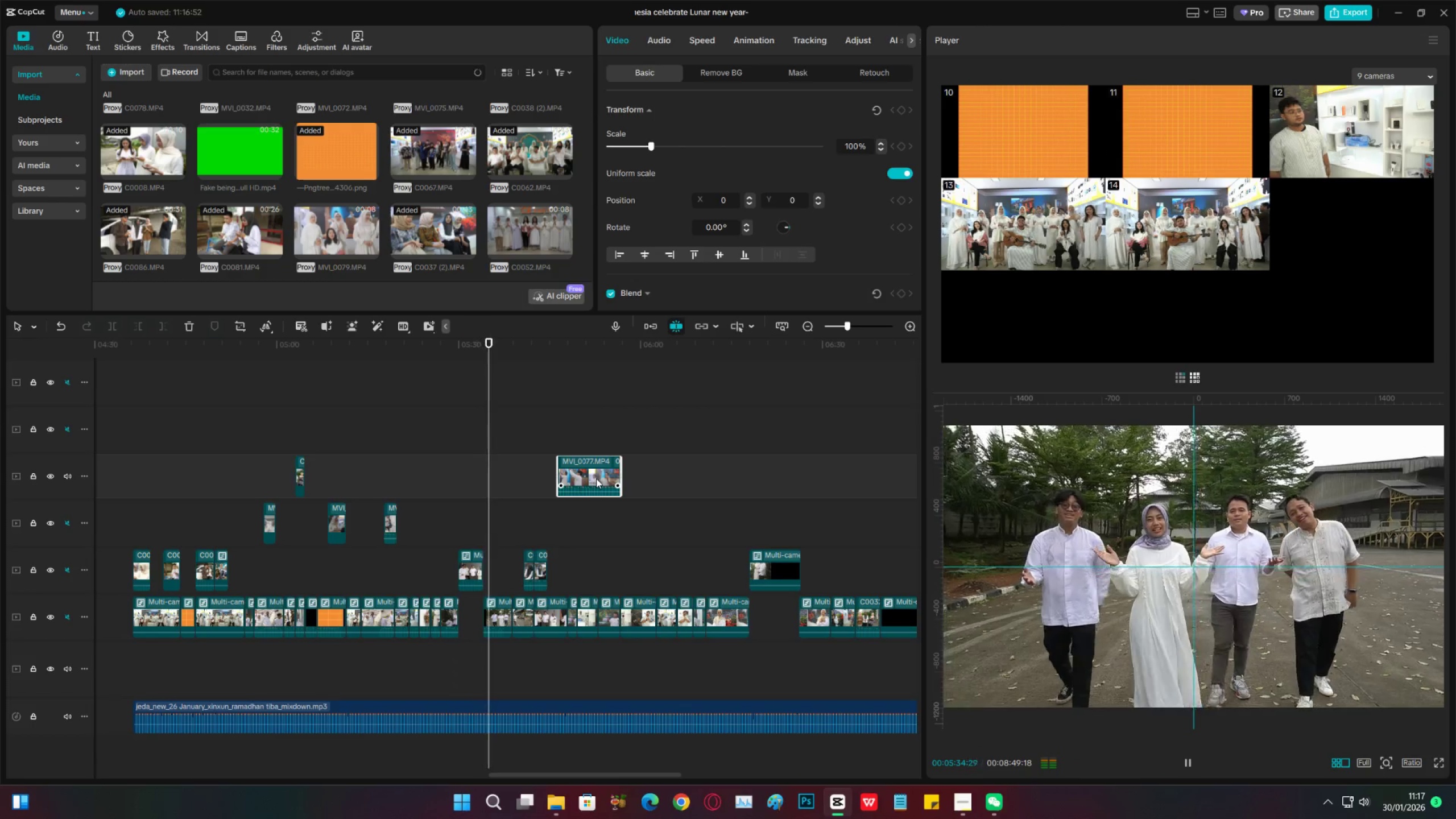 
left_click([584, 449])
 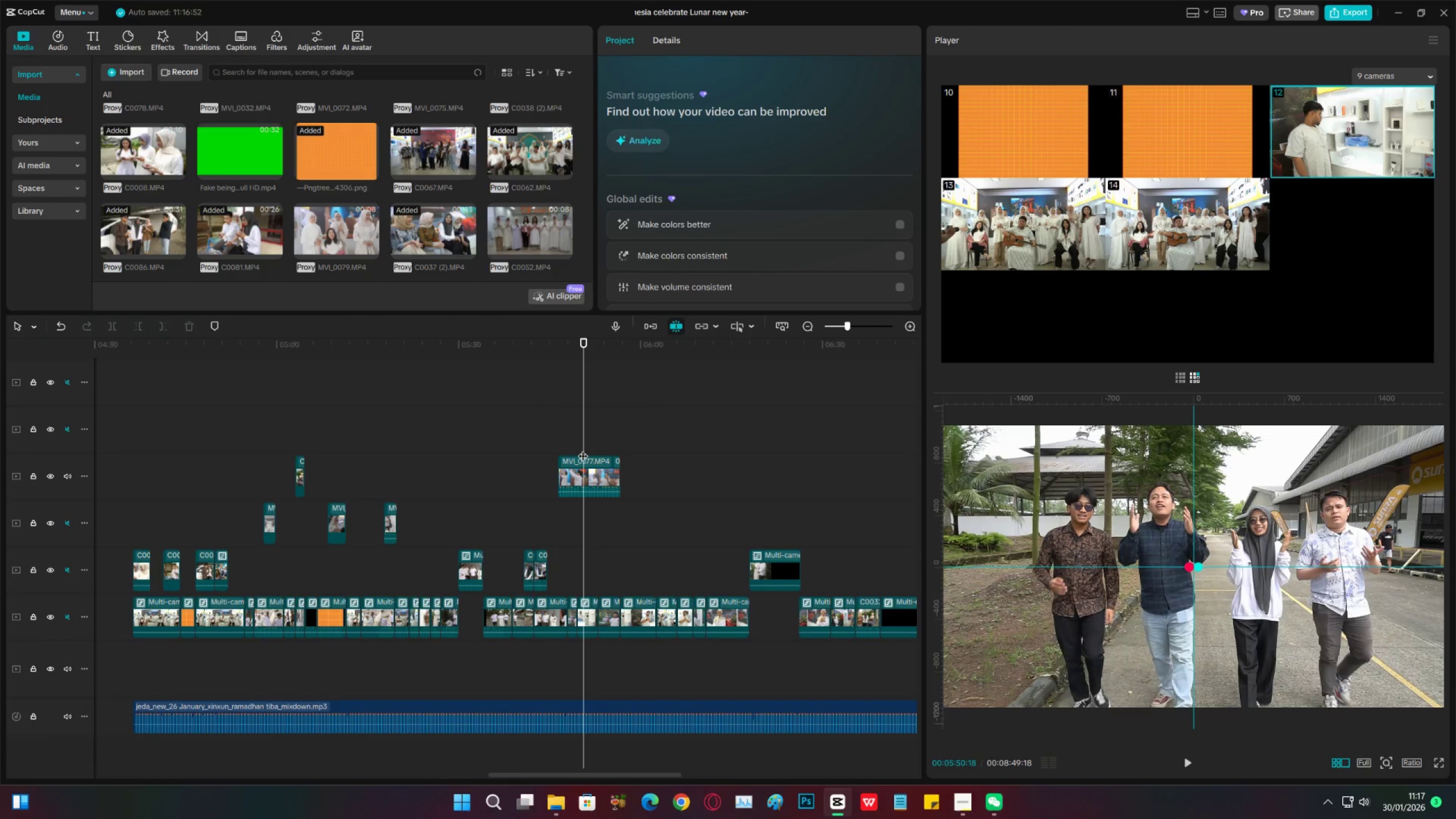 
key(Space)
 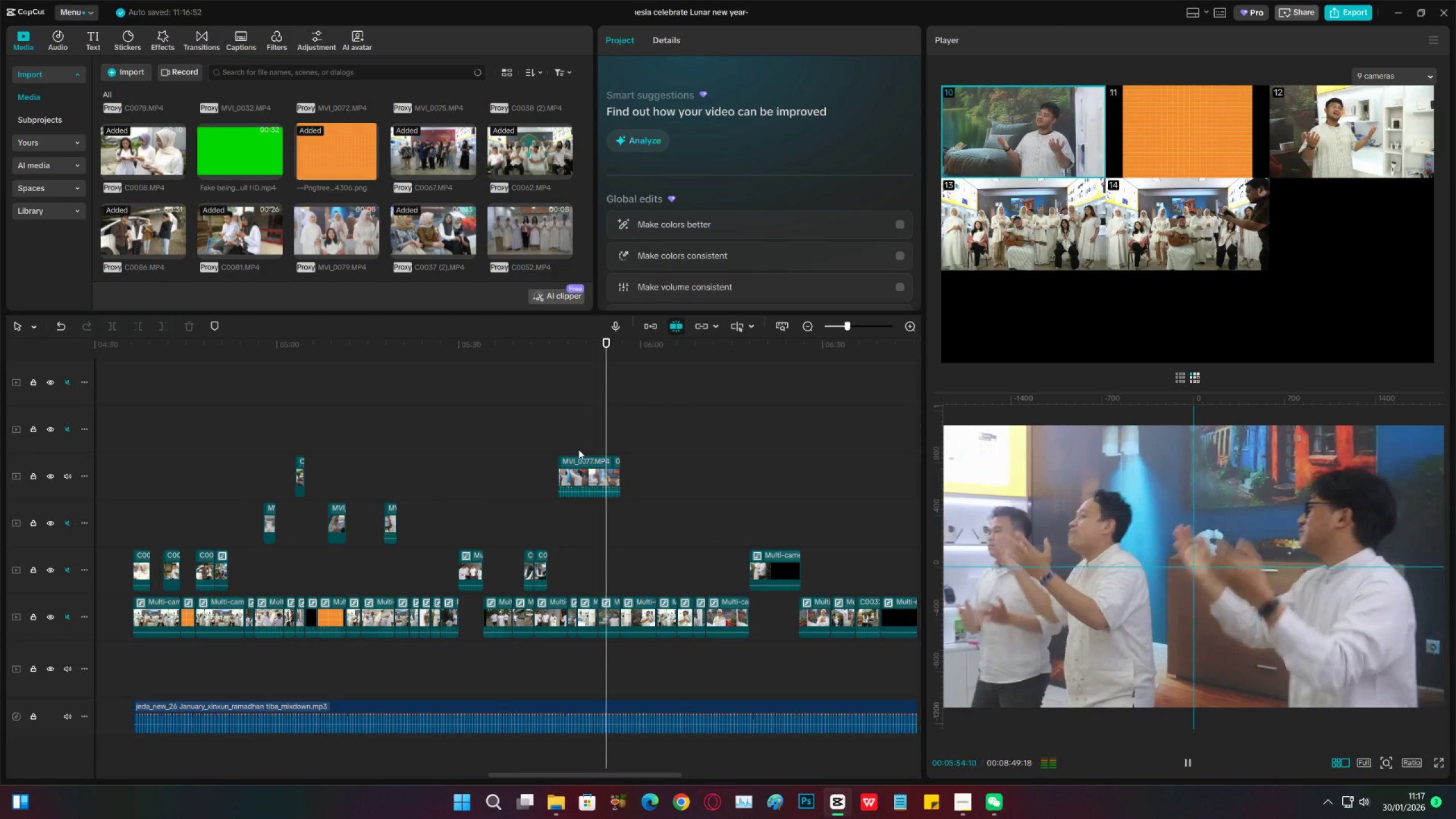 
key(Space)
 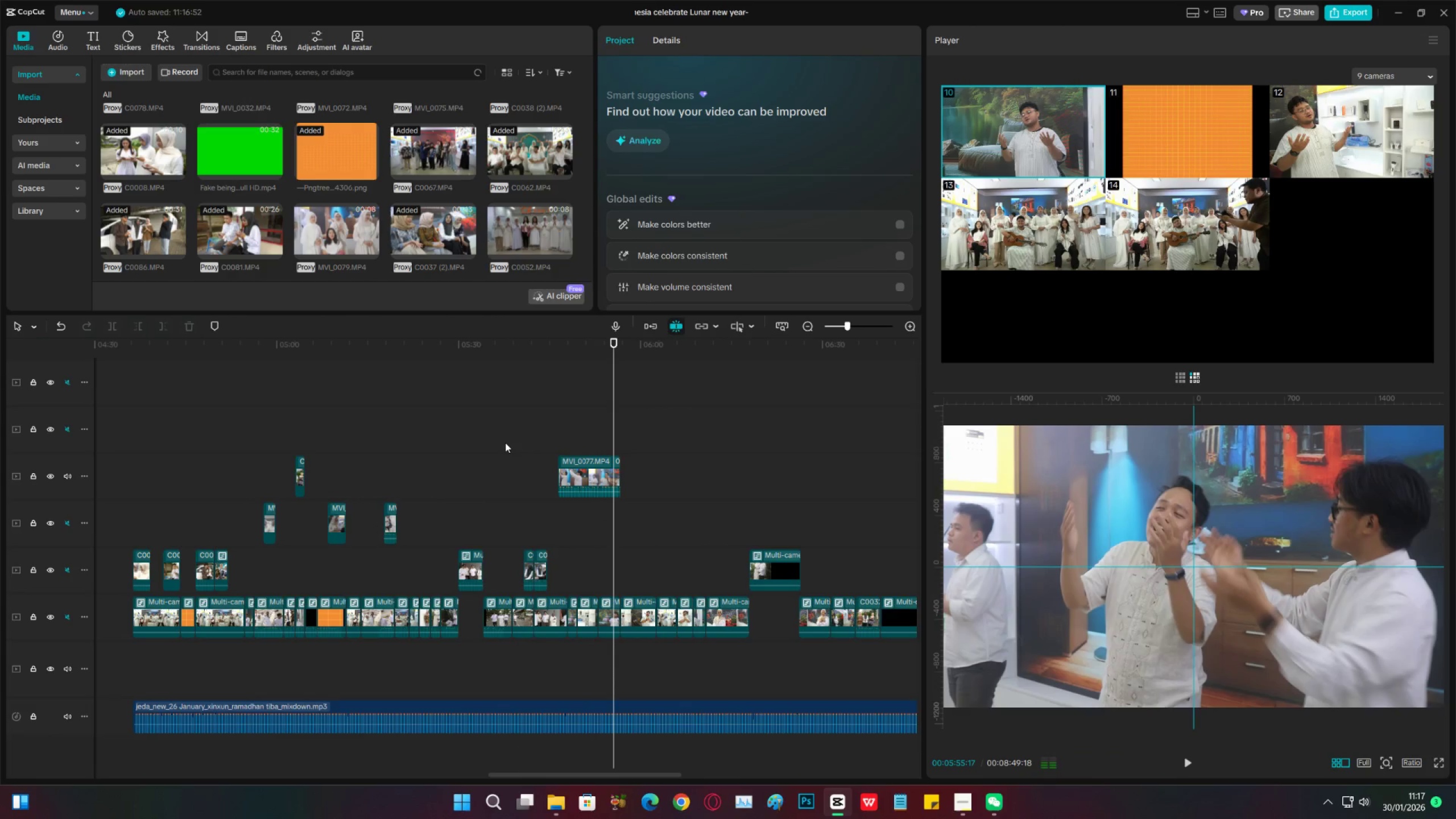 
left_click([505, 442])
 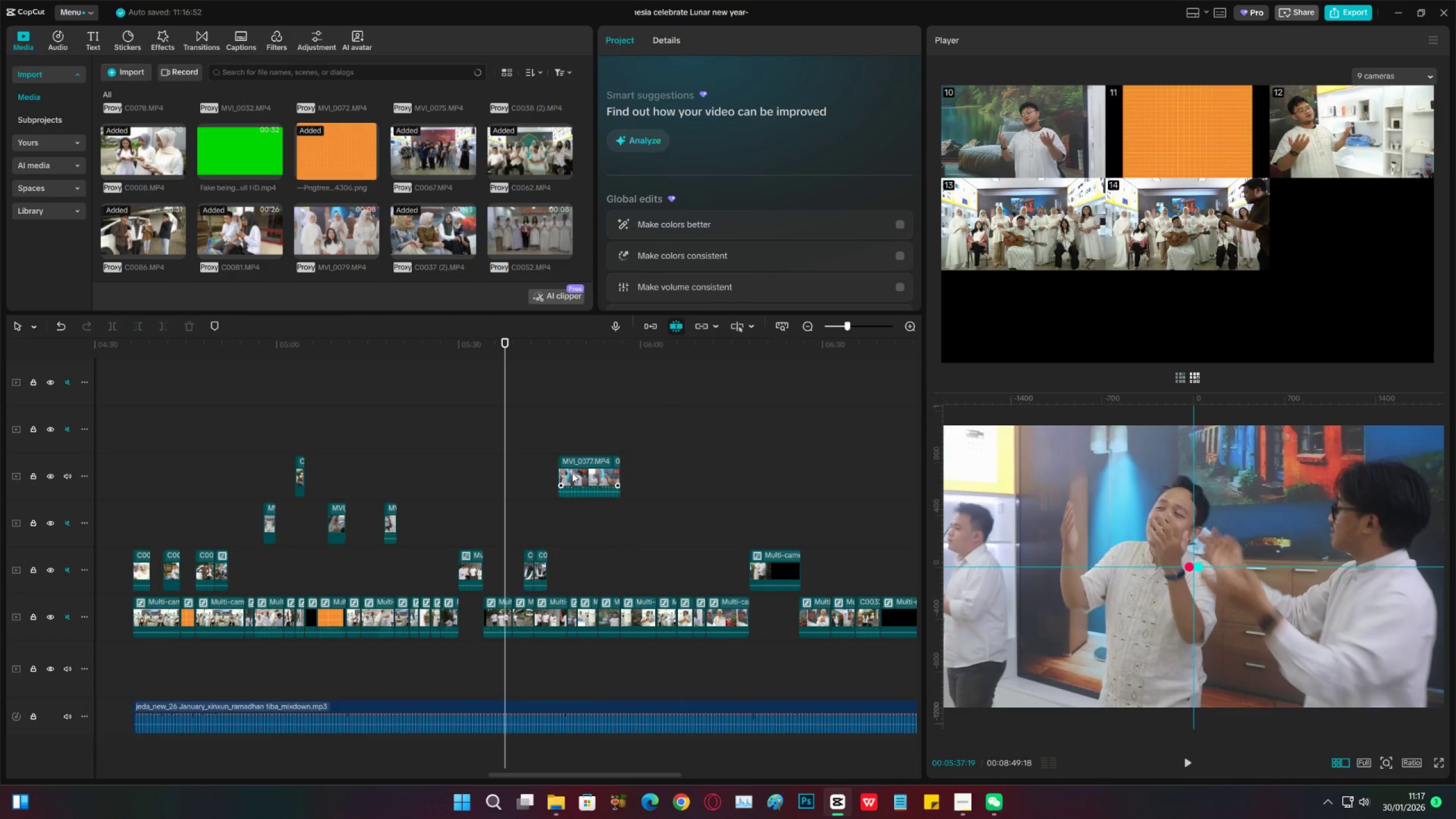 
left_click_drag(start_coordinate=[572, 473], to_coordinate=[497, 474])
 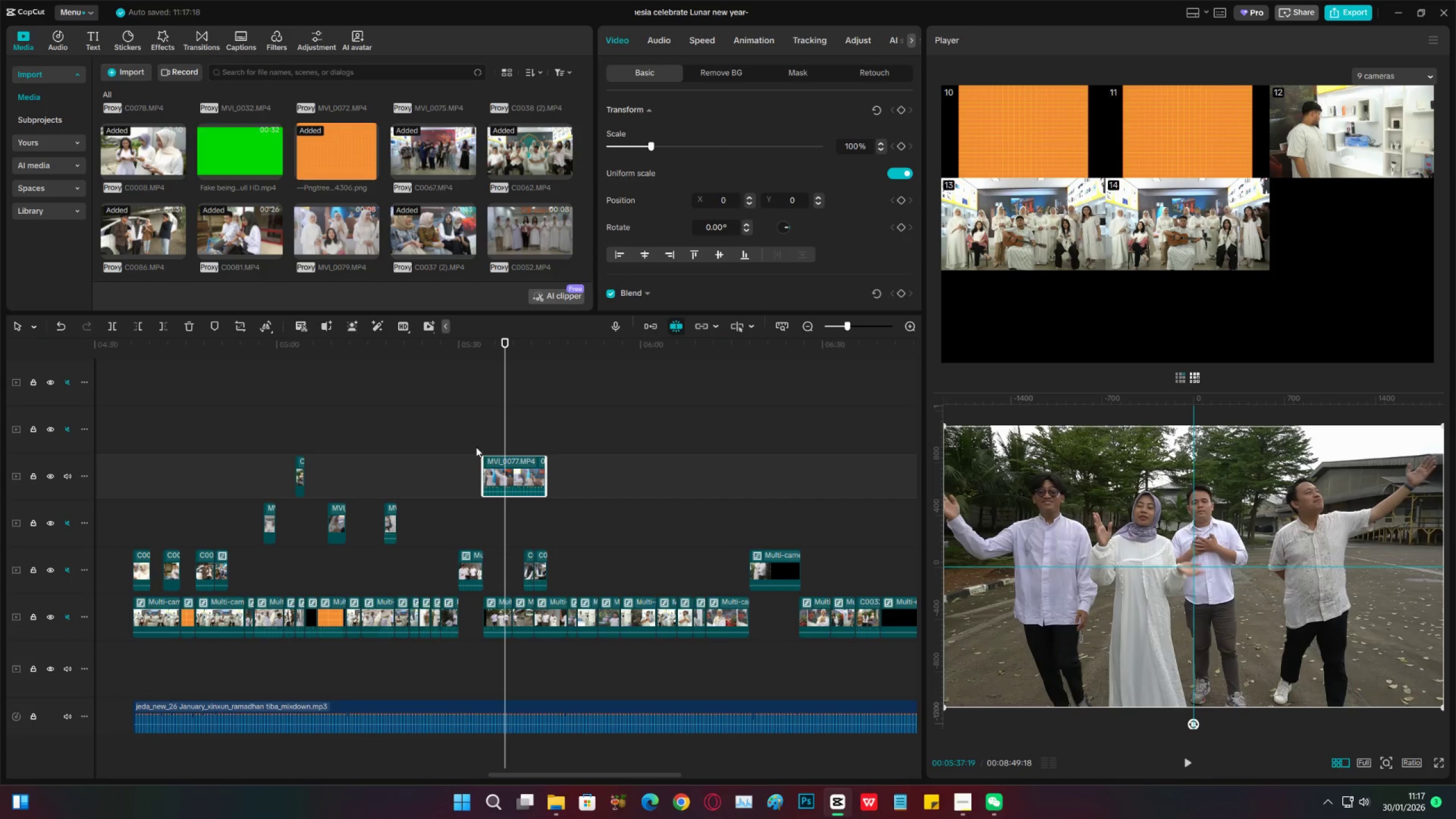 
left_click([476, 447])
 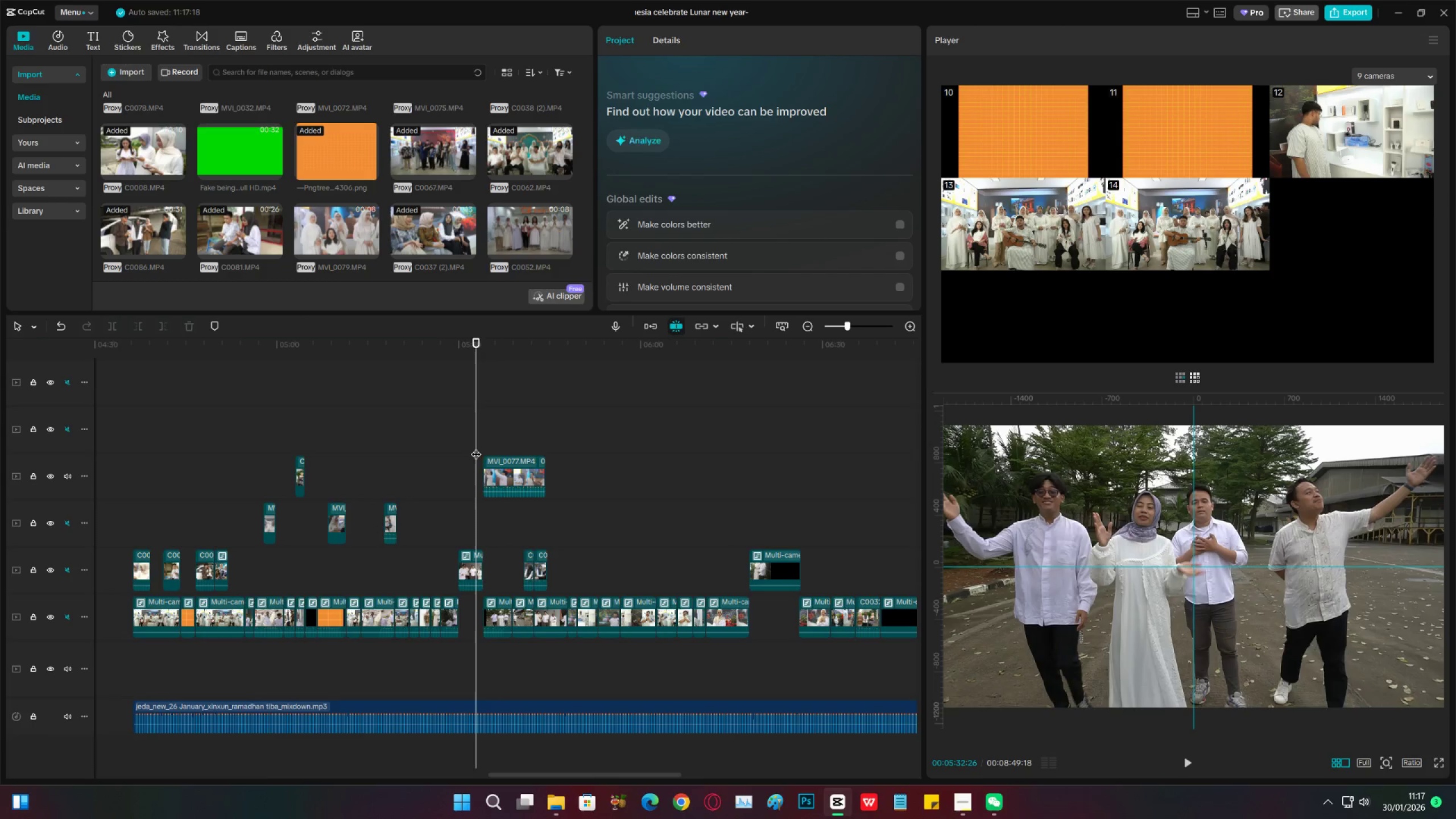 
key(Space)
 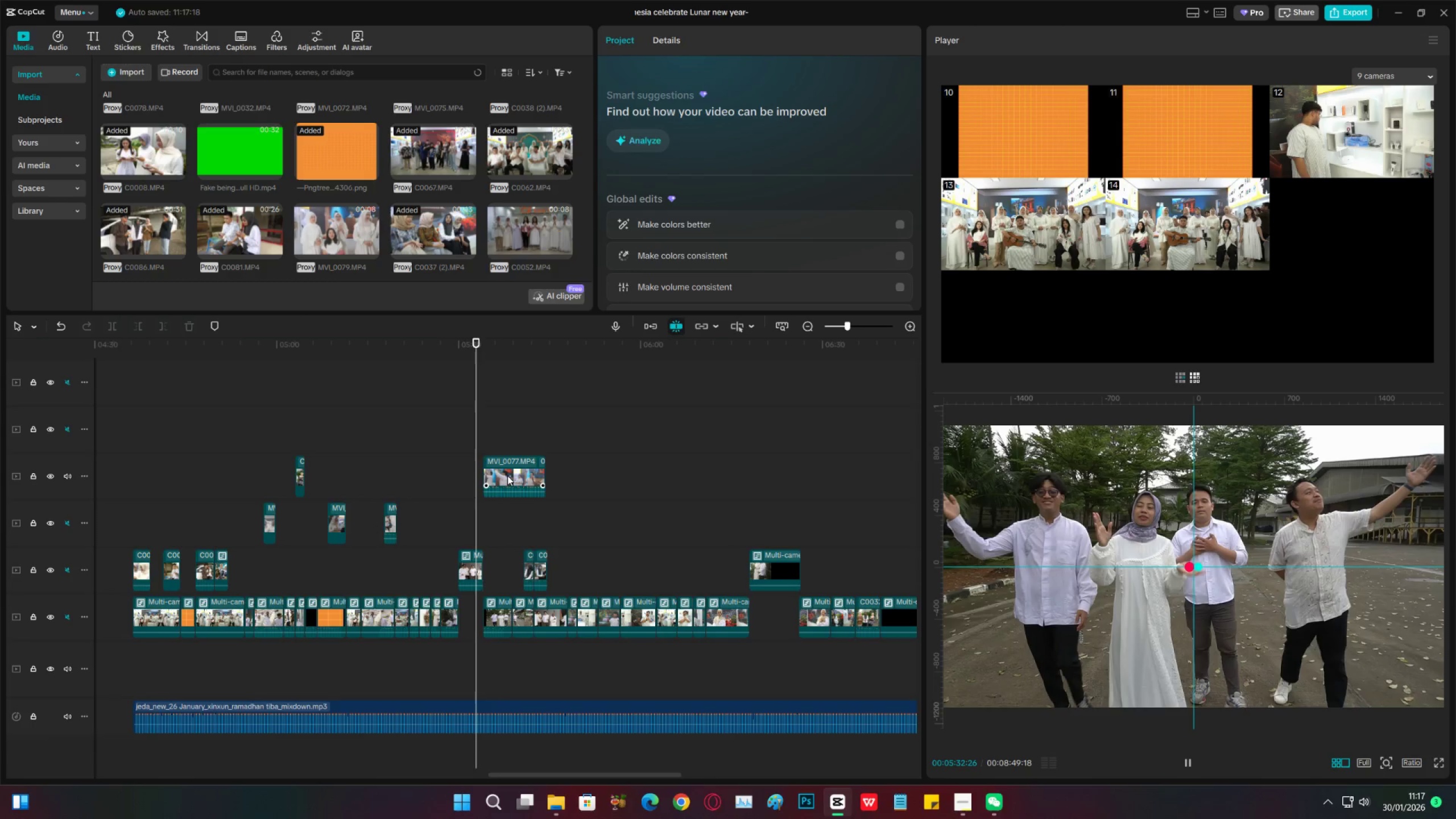 
left_click([468, 449])
 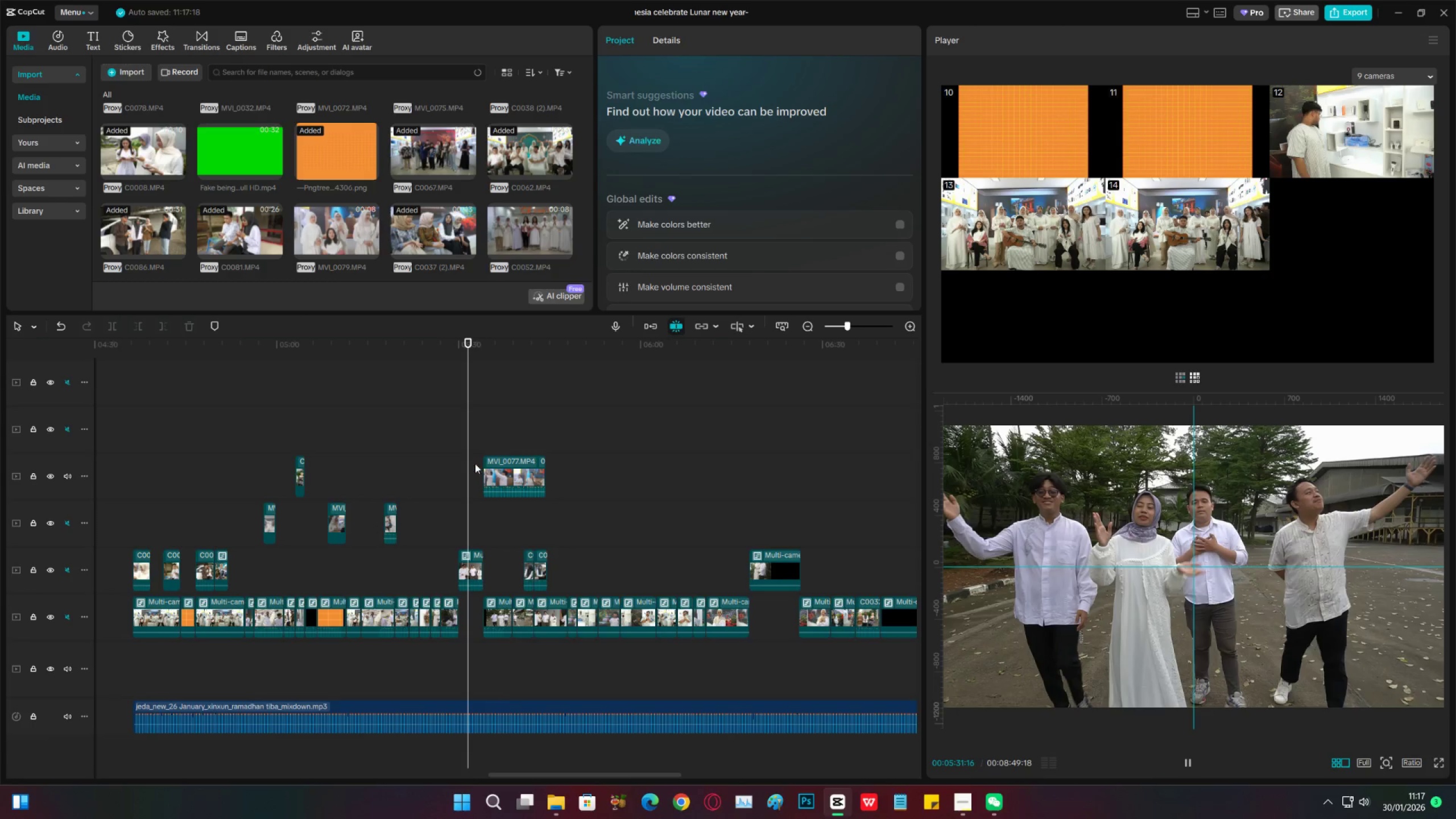 
key(Space)
 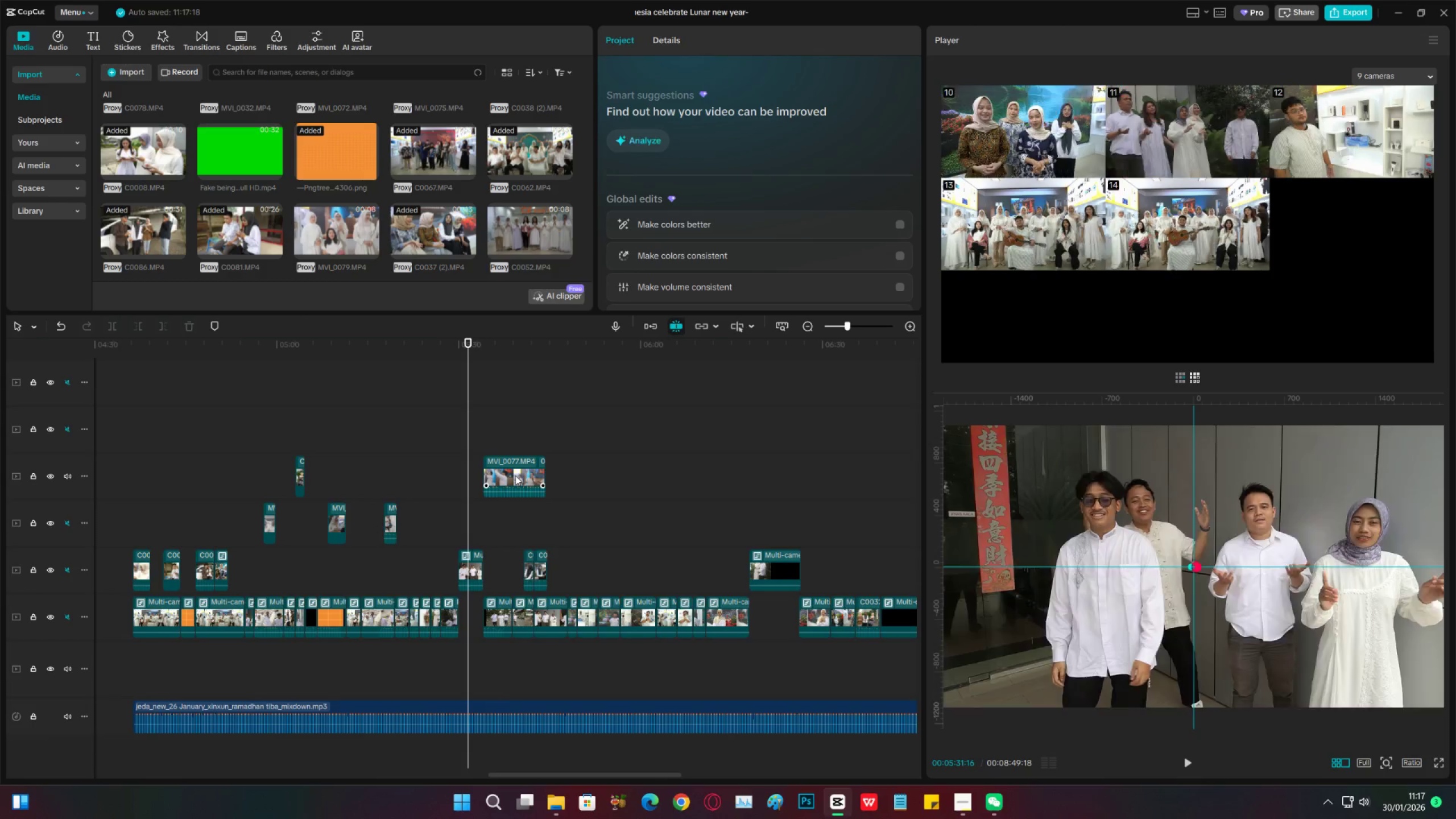 
key(Space)
 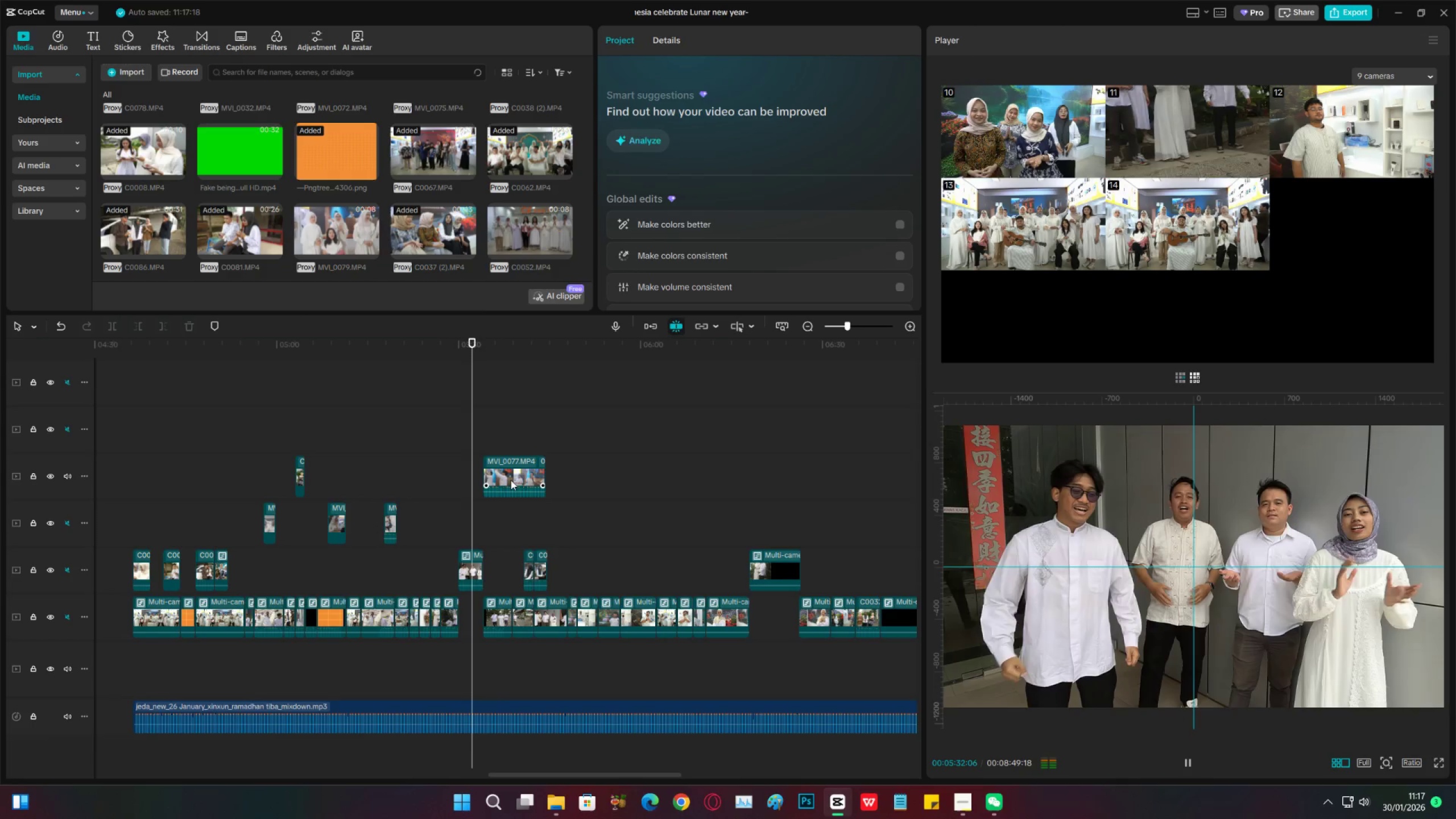 
key(Space)
 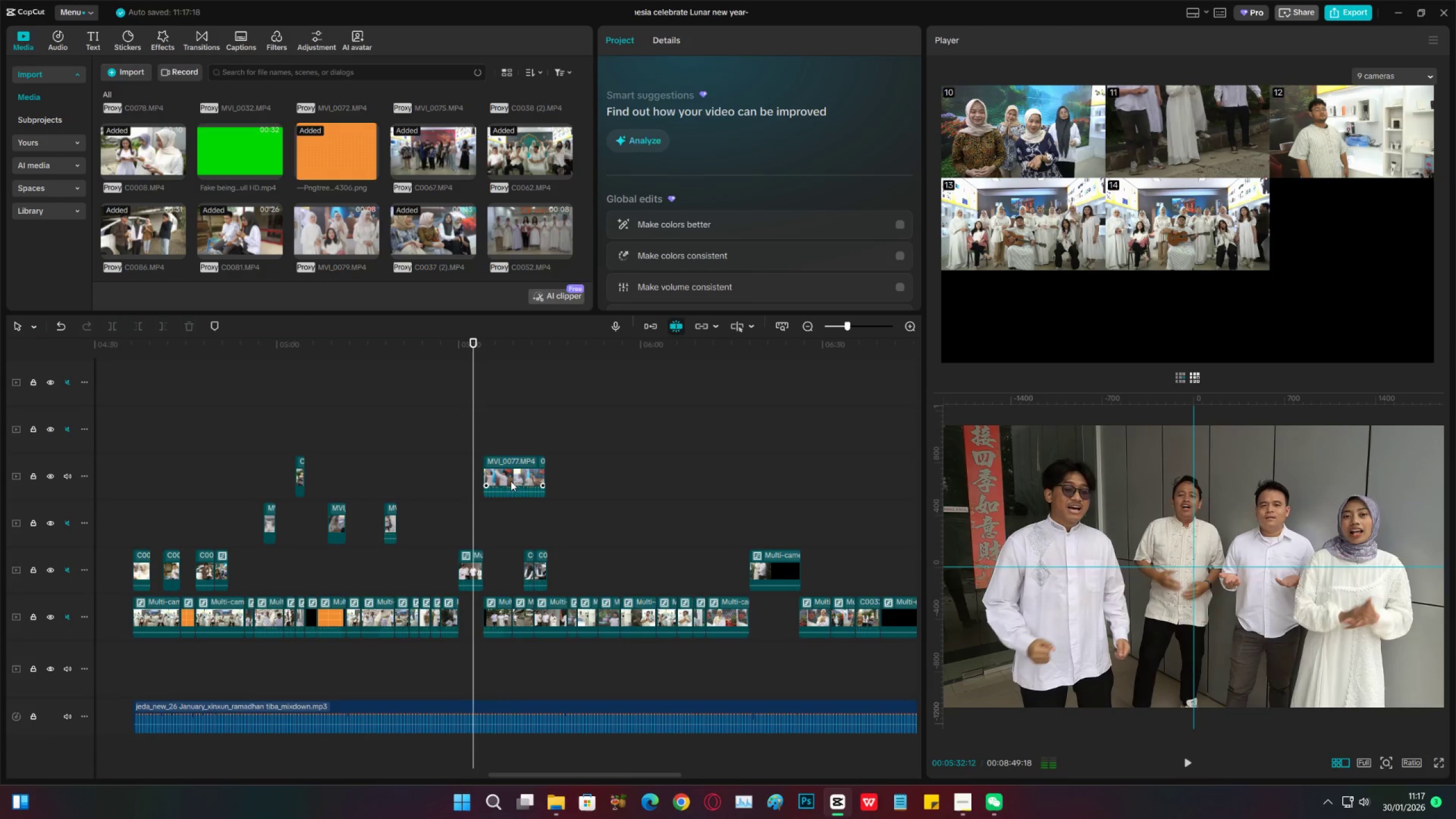 
left_click_drag(start_coordinate=[511, 481], to_coordinate=[498, 481])
 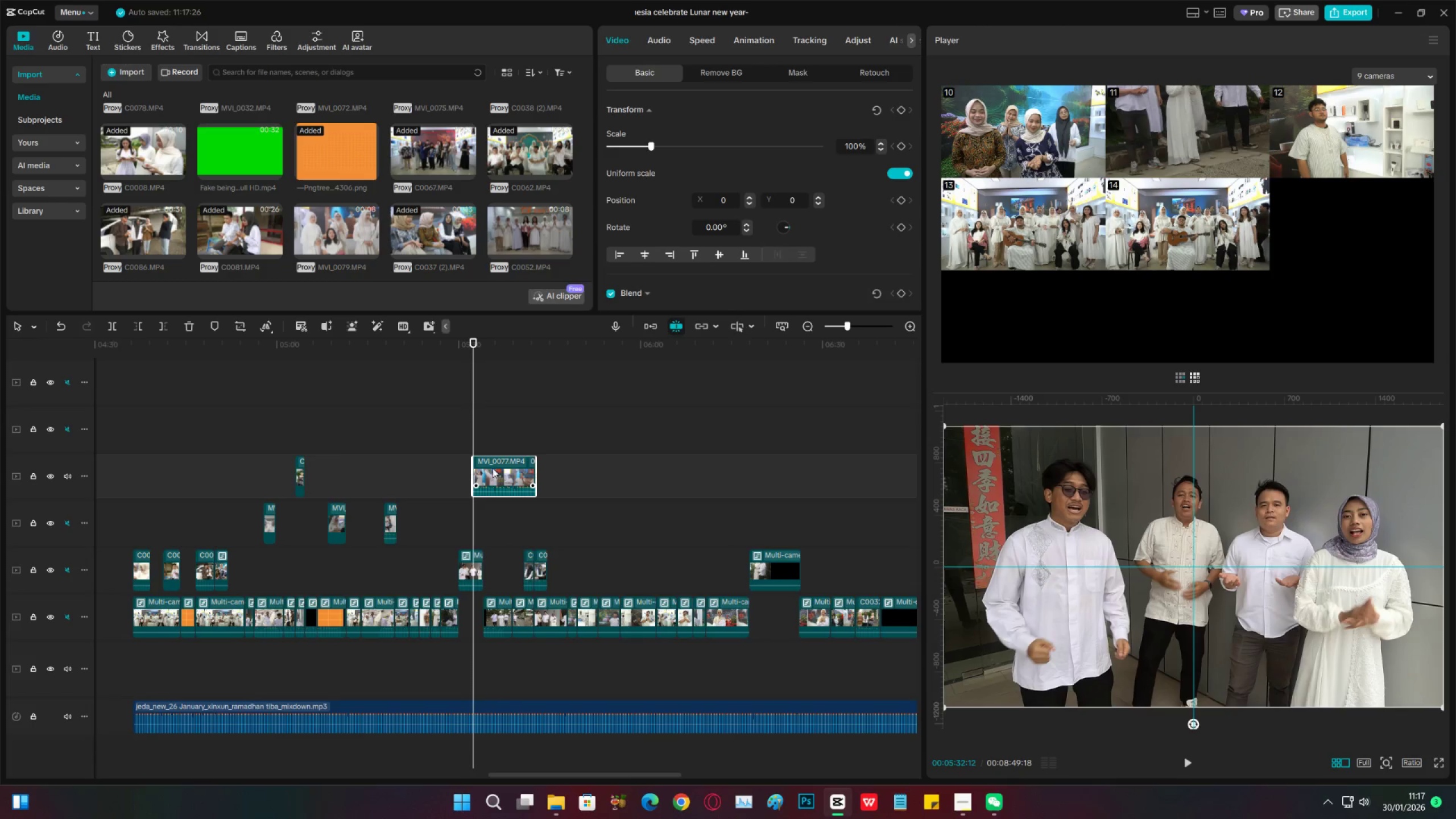 
key(Space)
 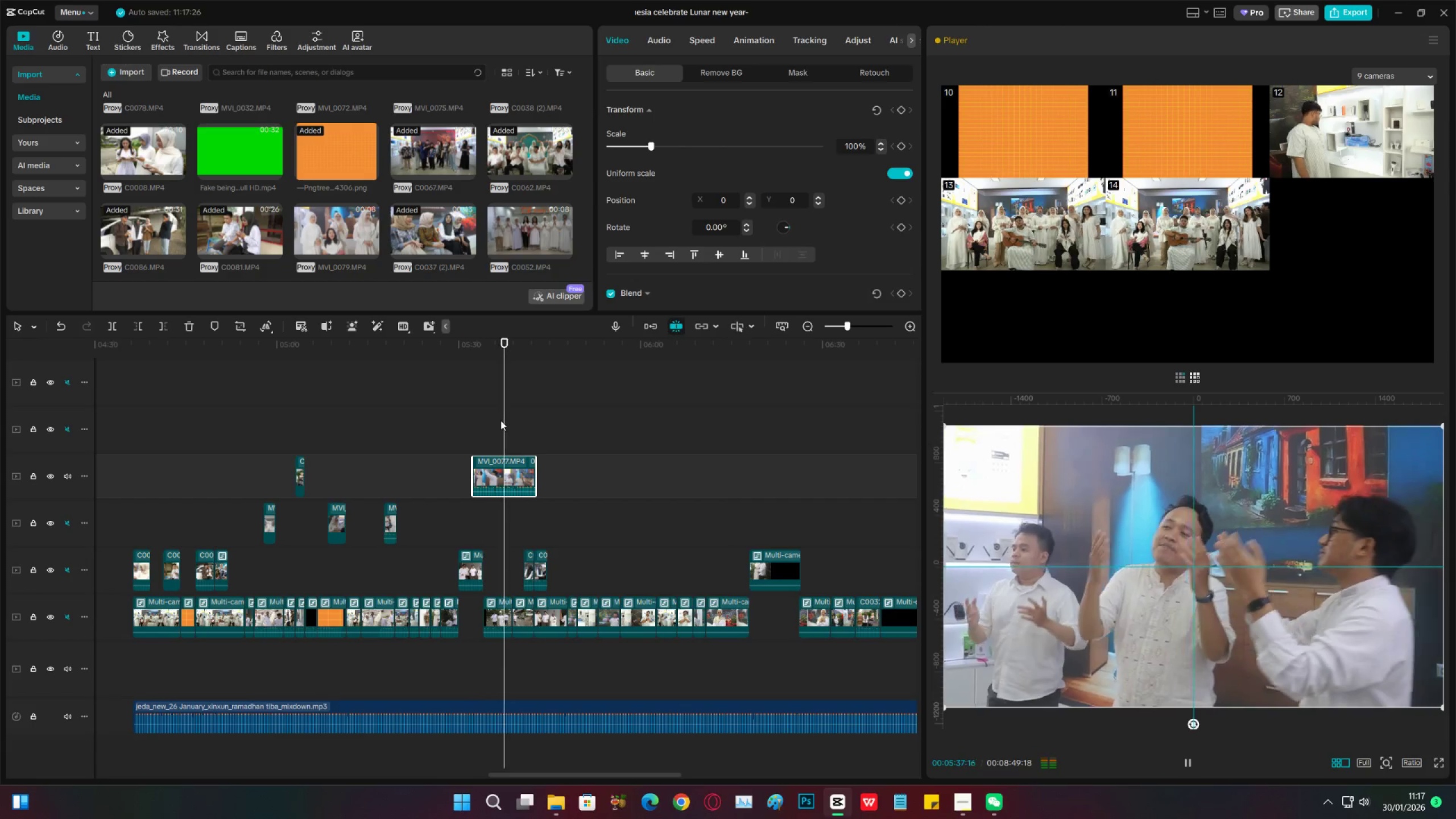 
wait(10.12)
 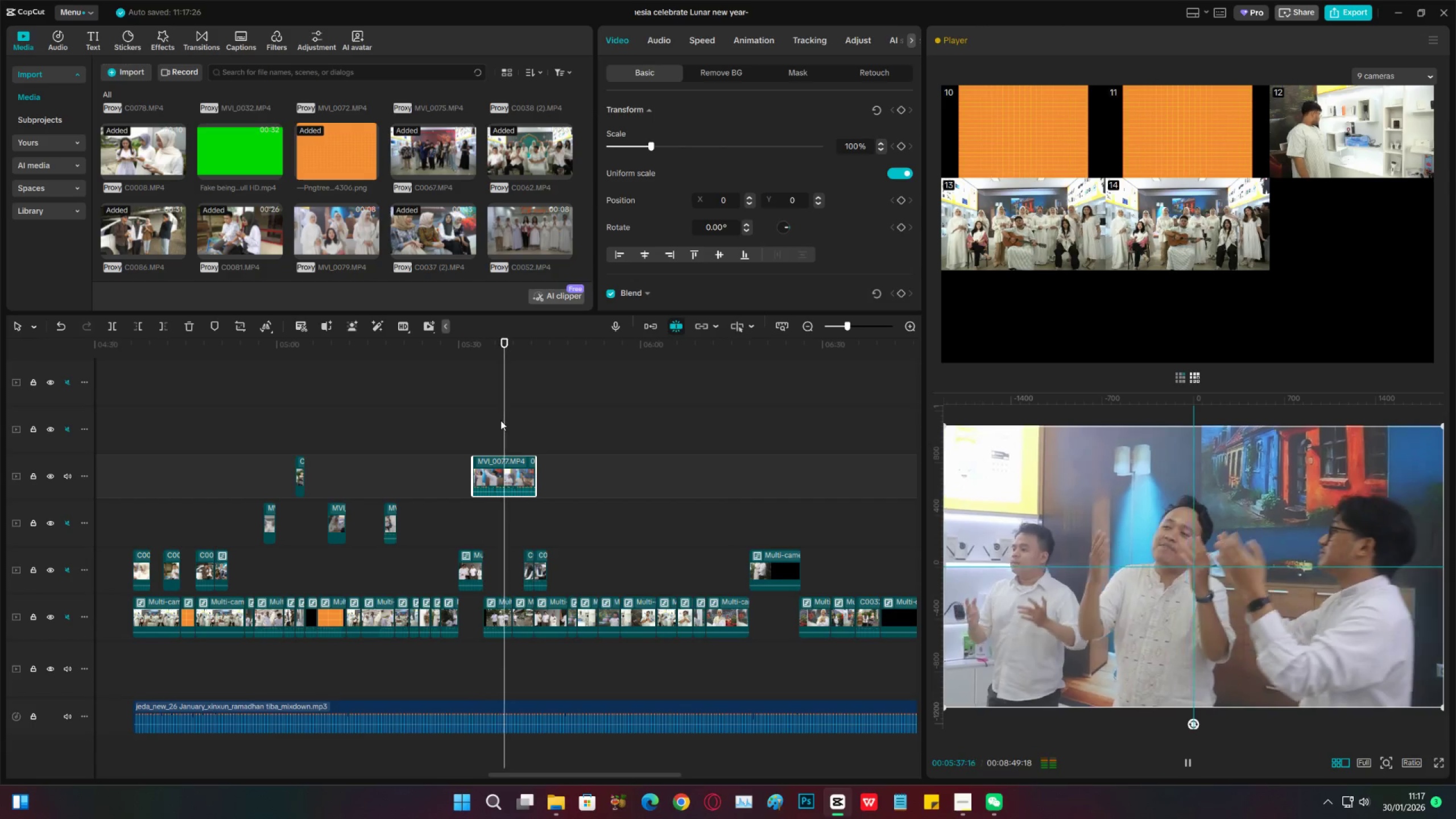 
key(Space)
 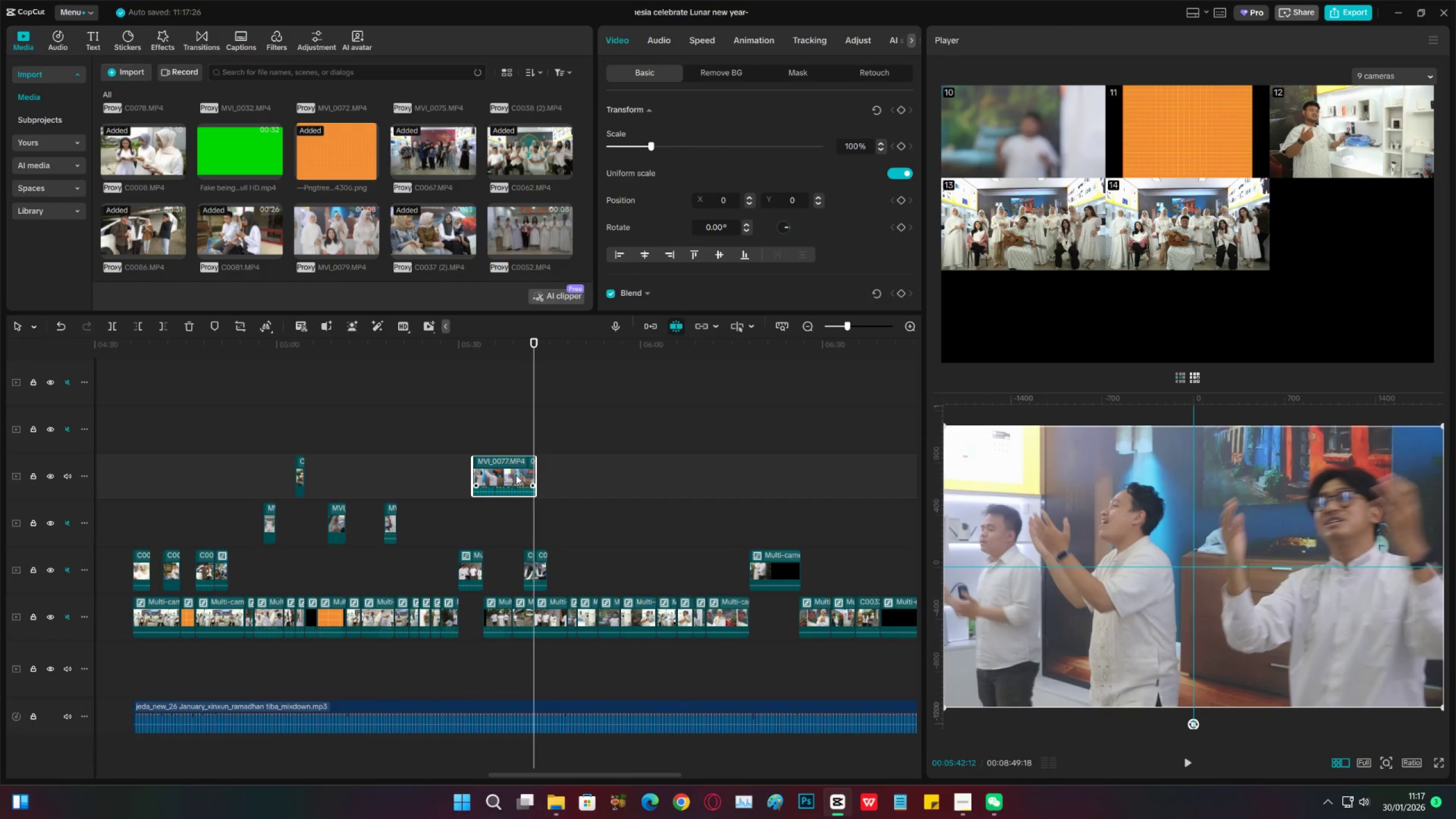 
key(Alt+Shift+L)
 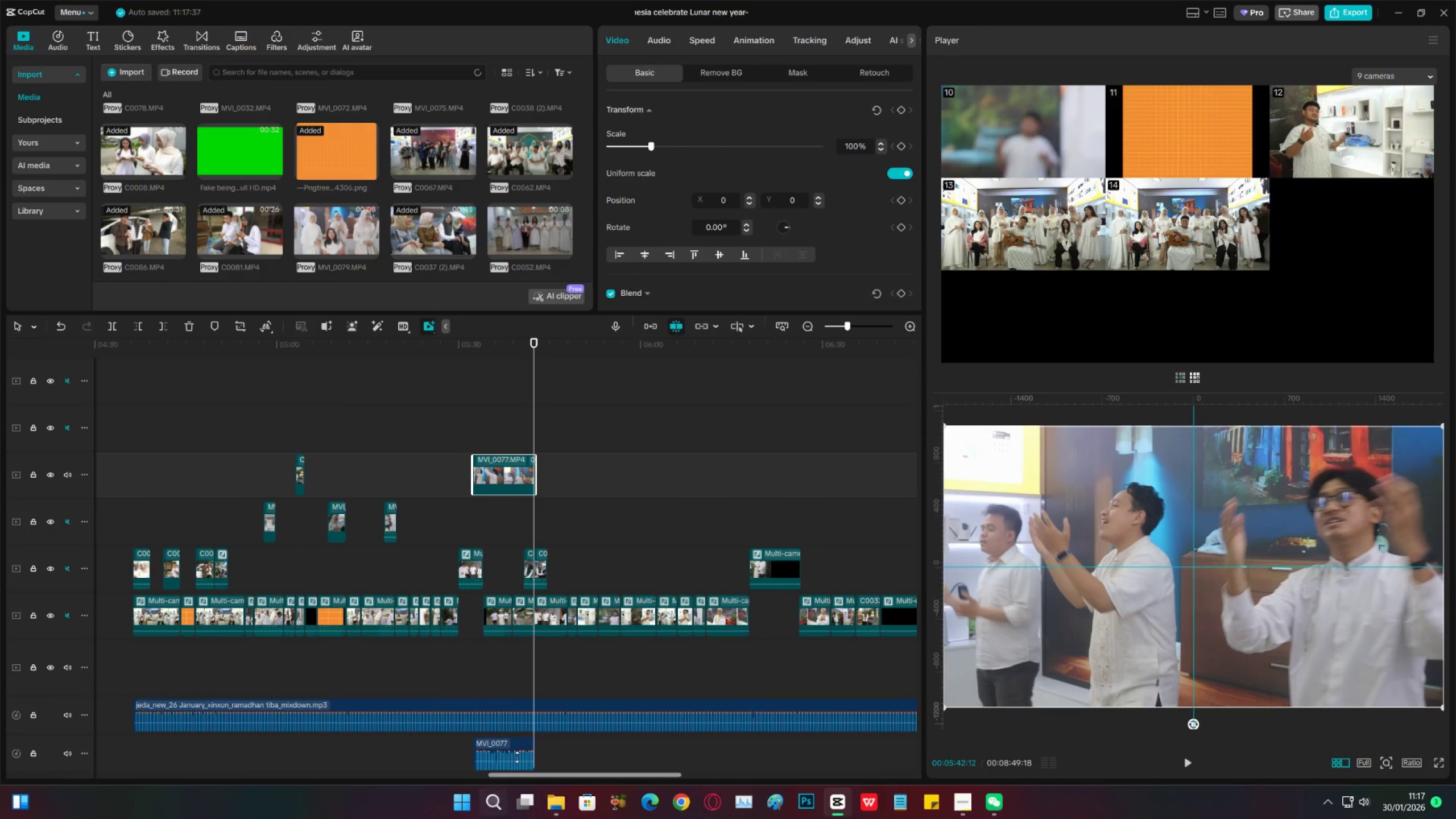 
left_click([518, 747])
 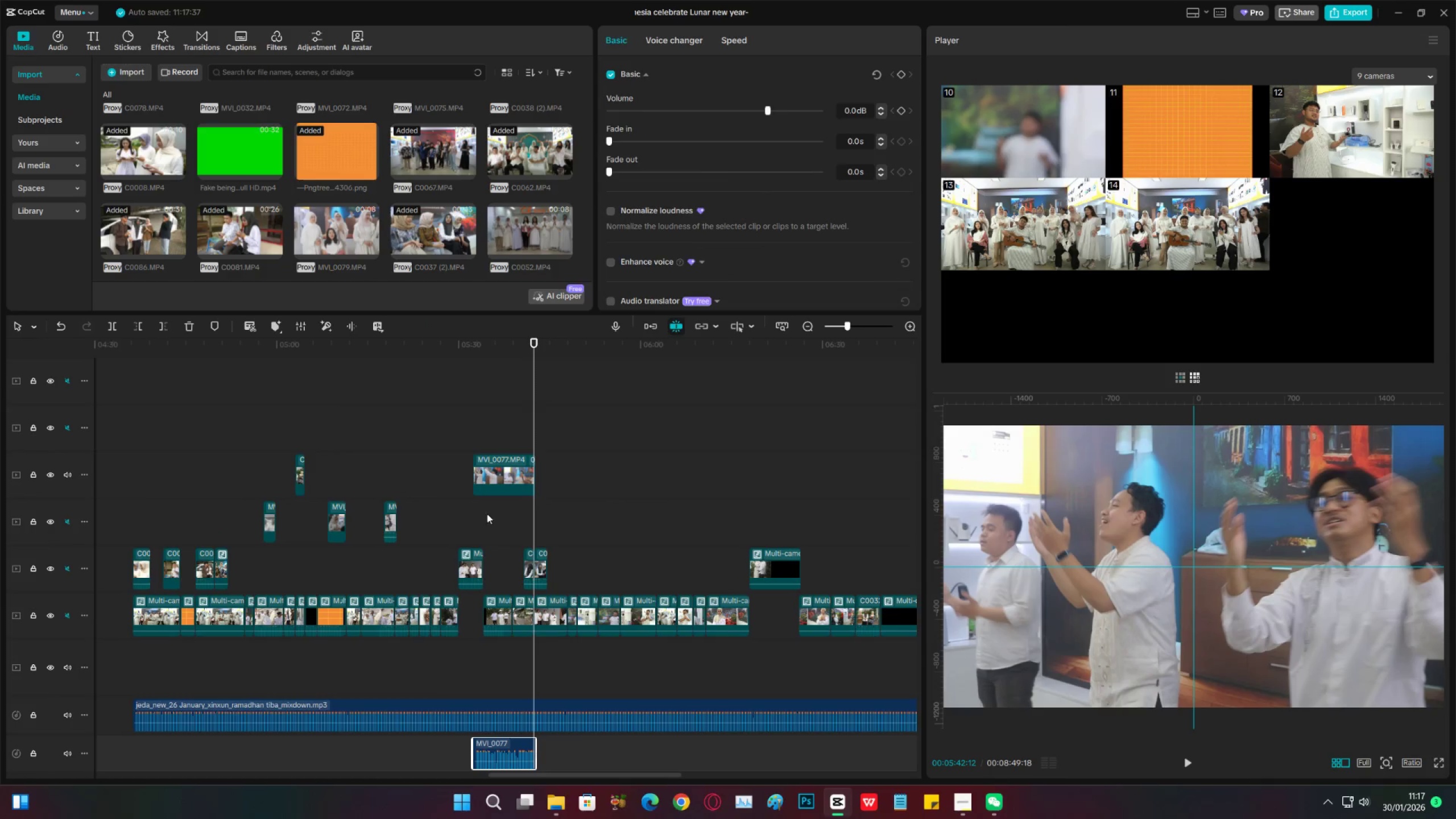 
key(X)
 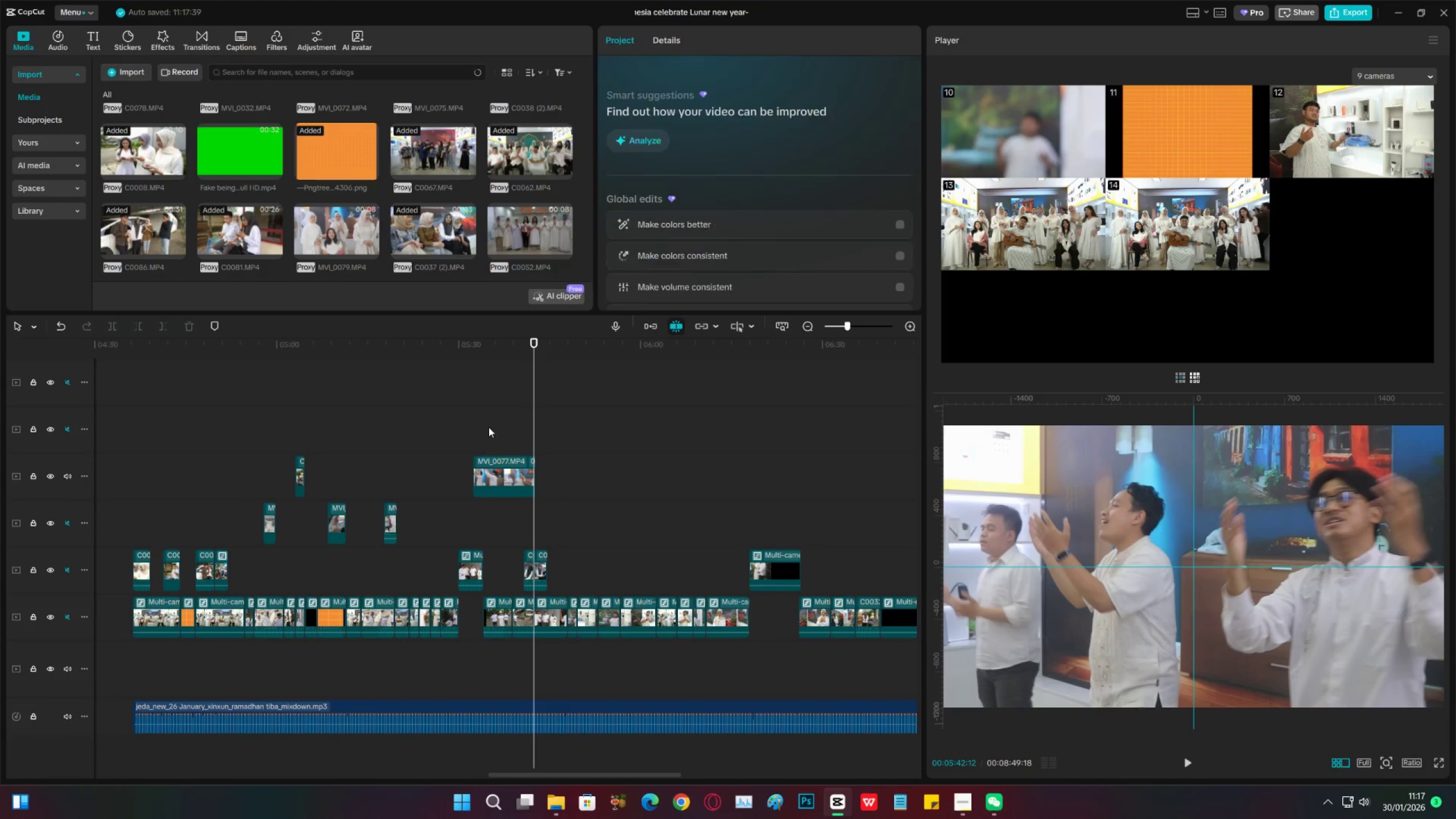 
left_click([489, 425])
 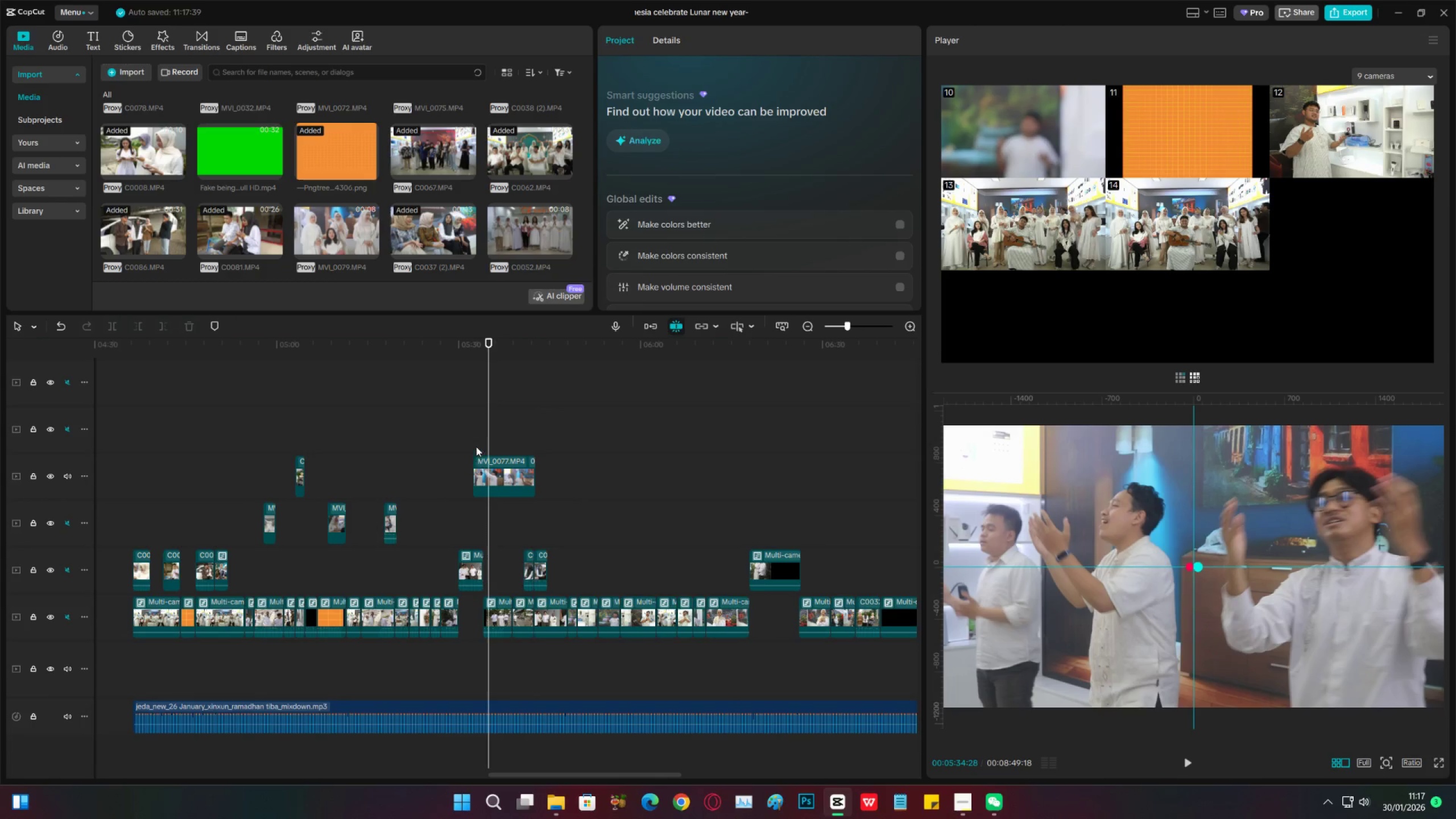 
left_click([474, 441])
 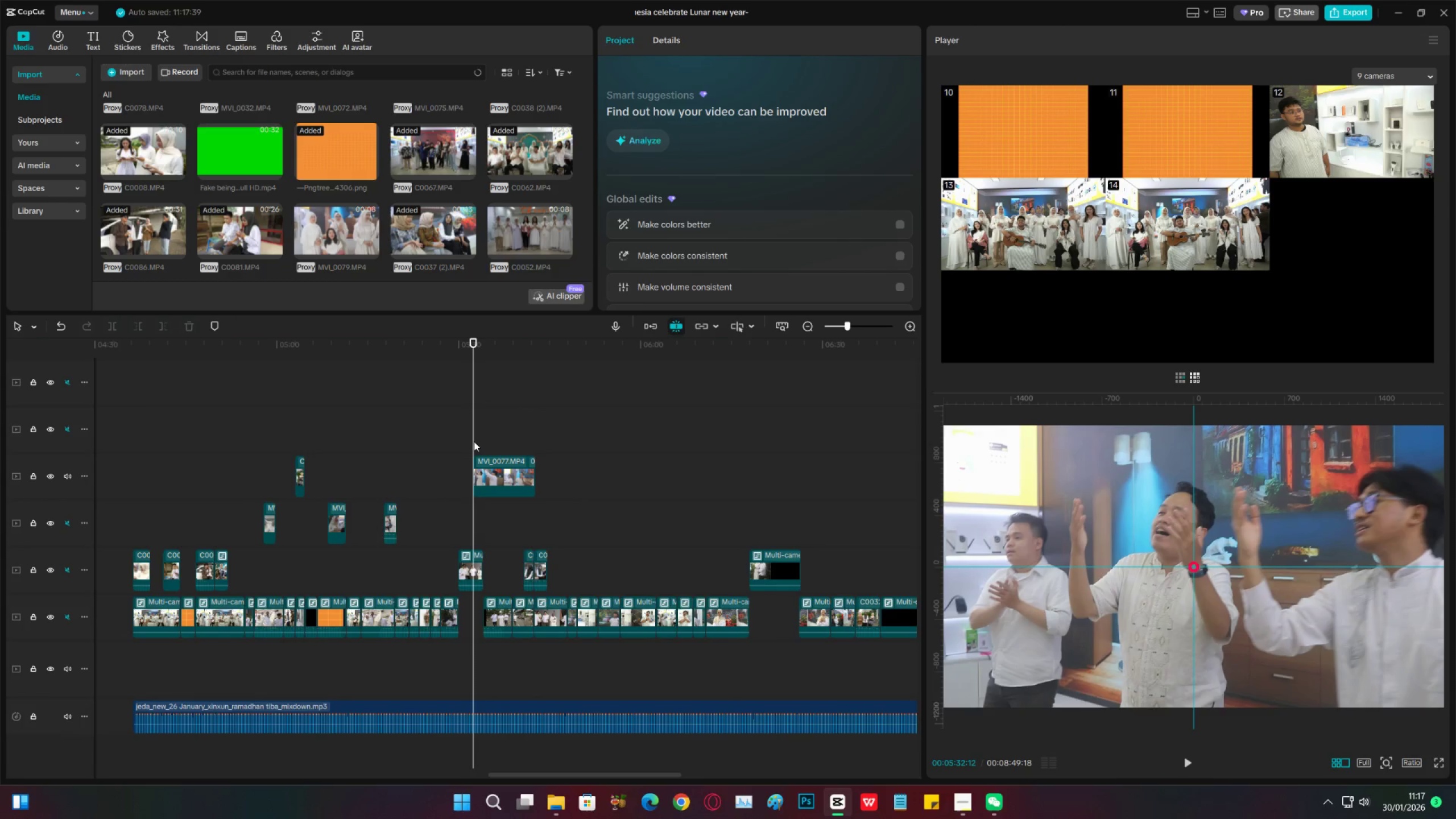 
key(Space)
 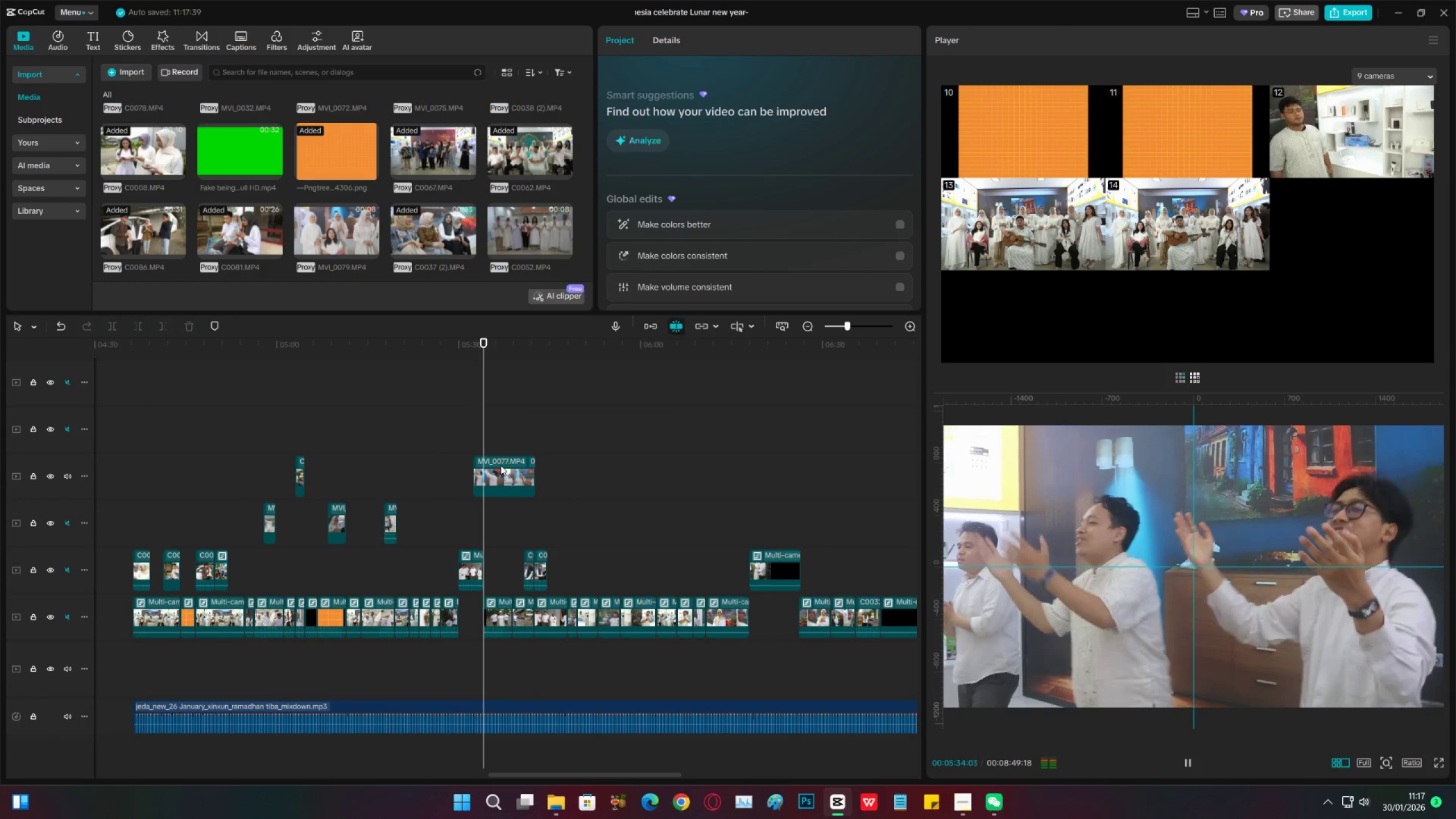 
key(Space)
 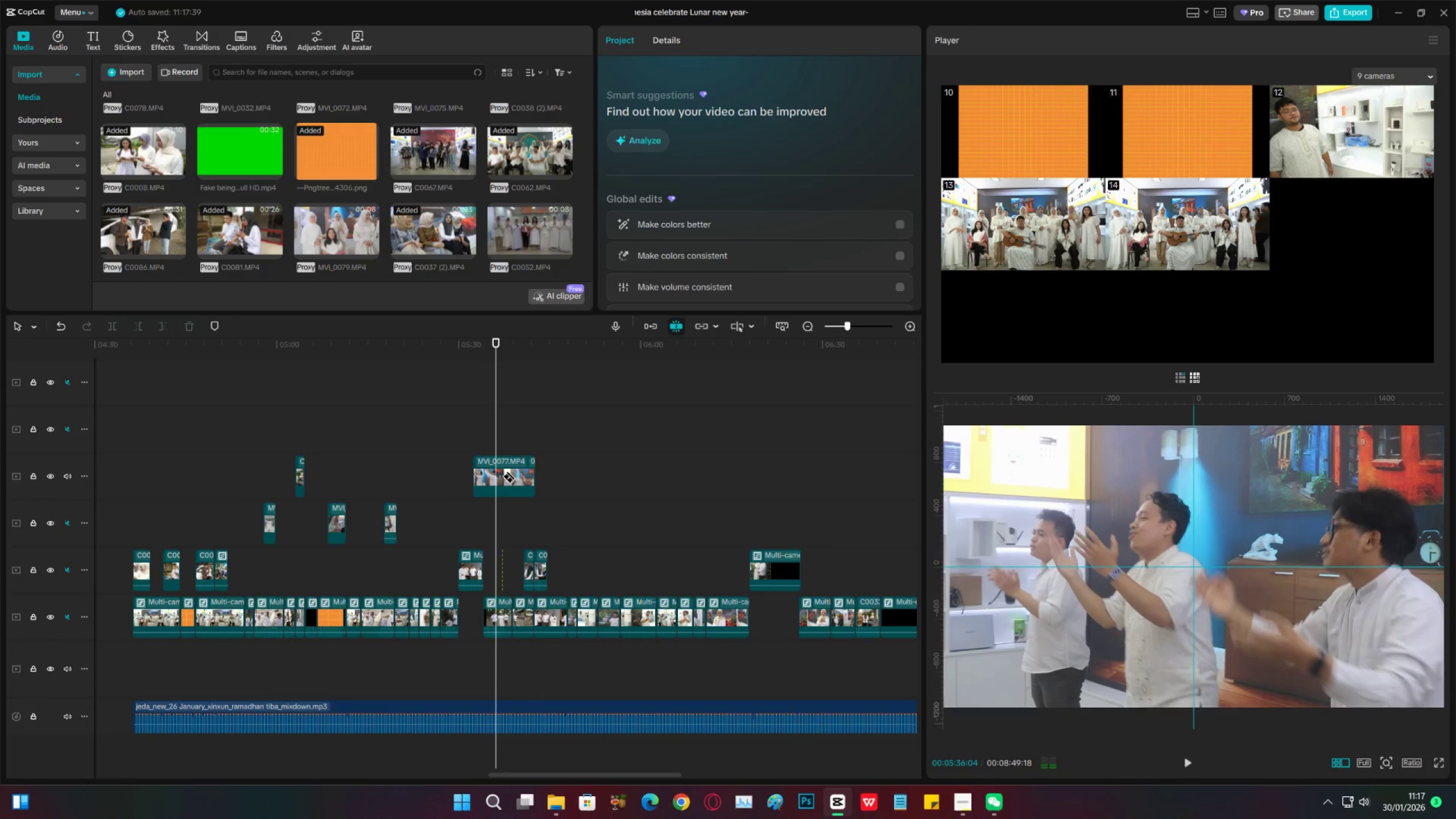 
key(C)
 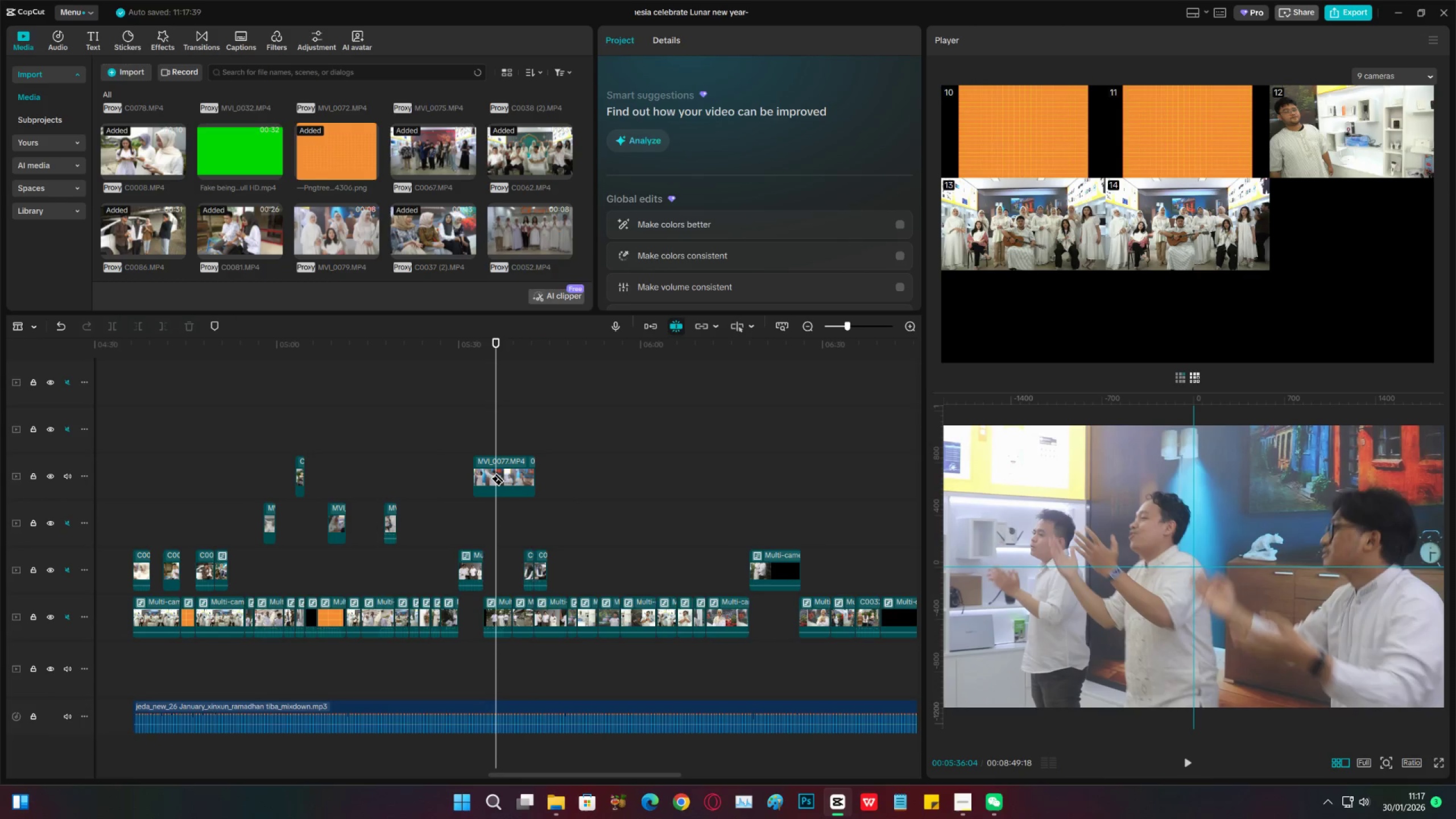 
left_click([498, 473])
 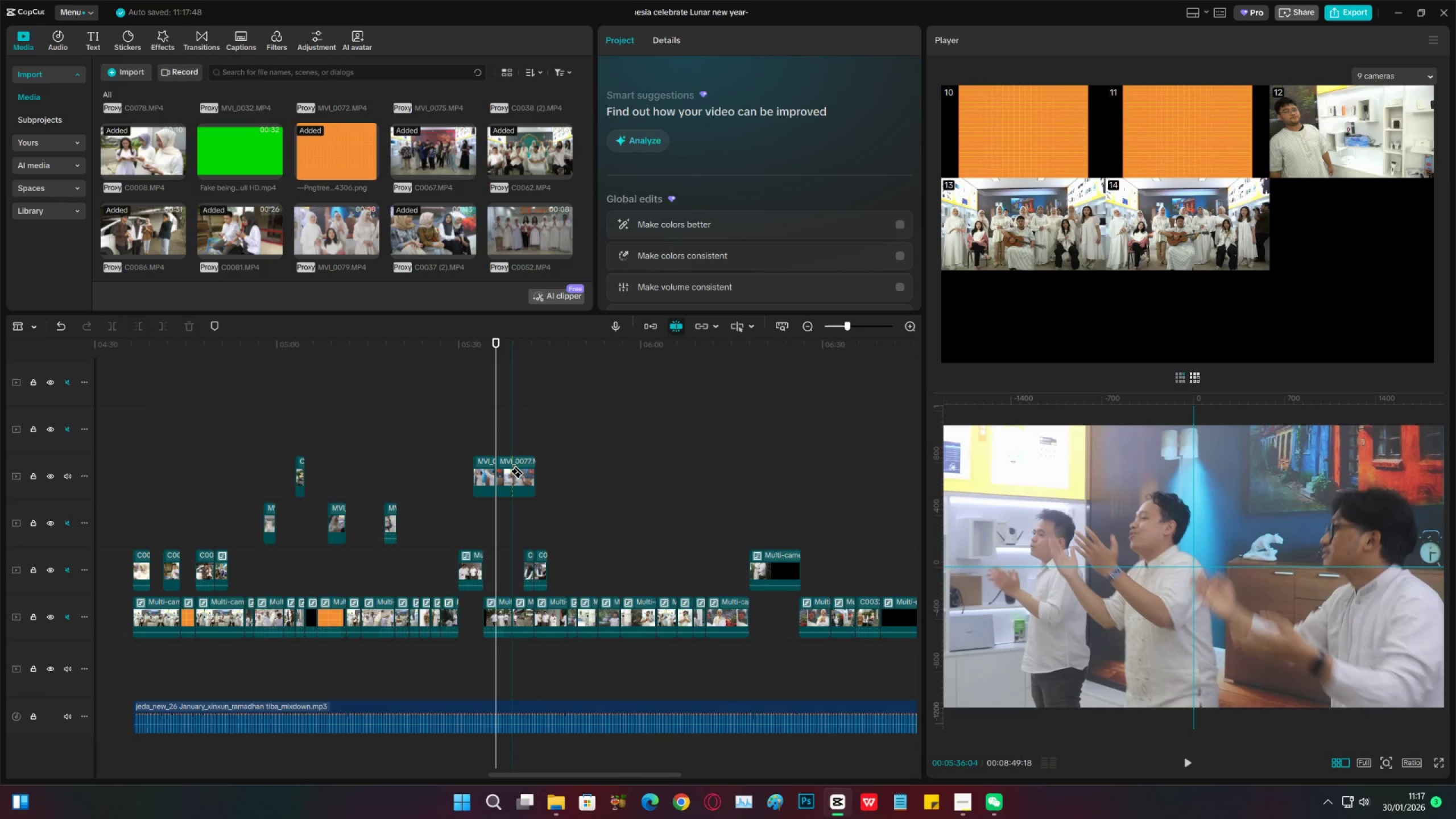 
left_click([510, 471])
 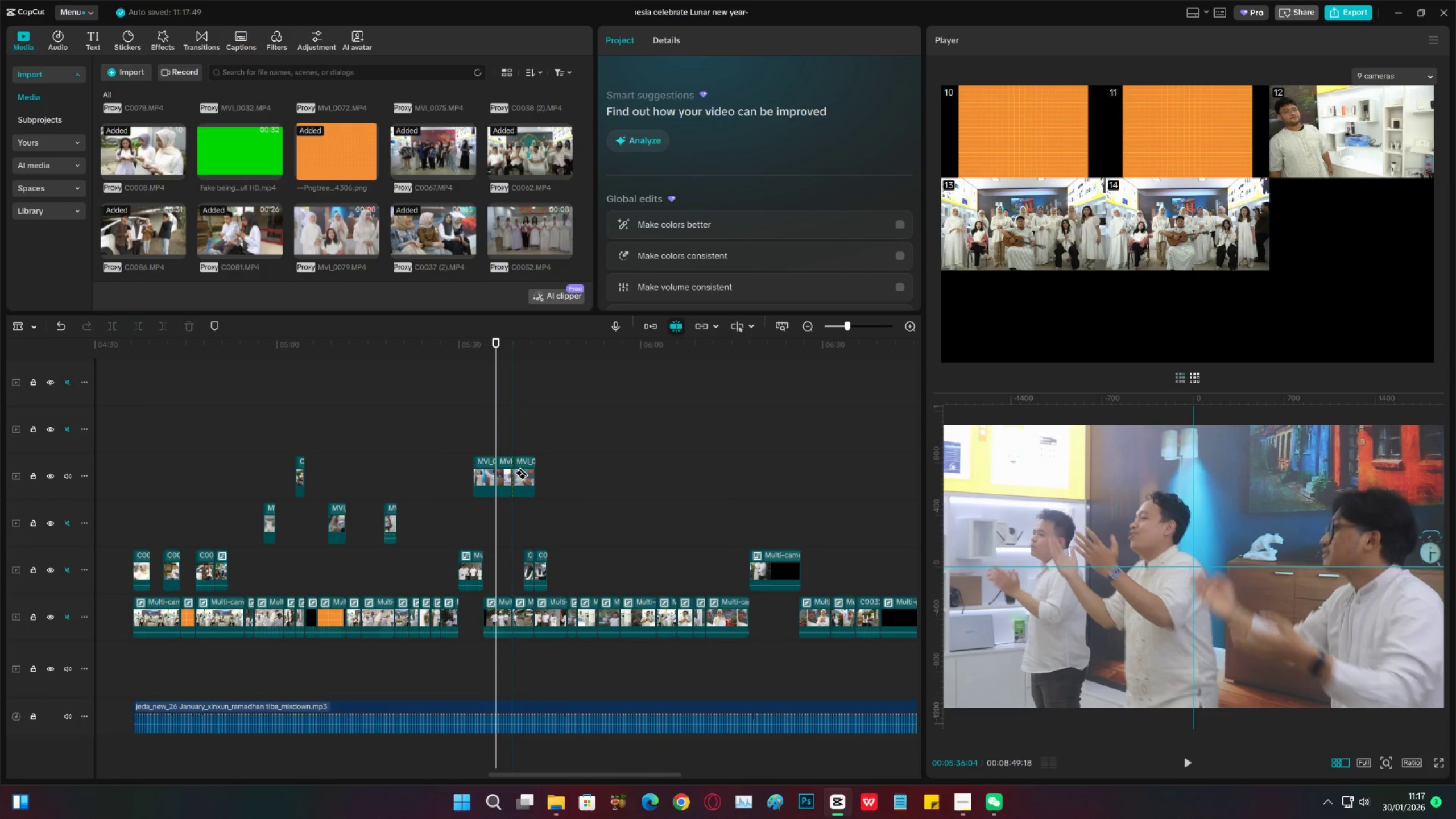 
key(V)
 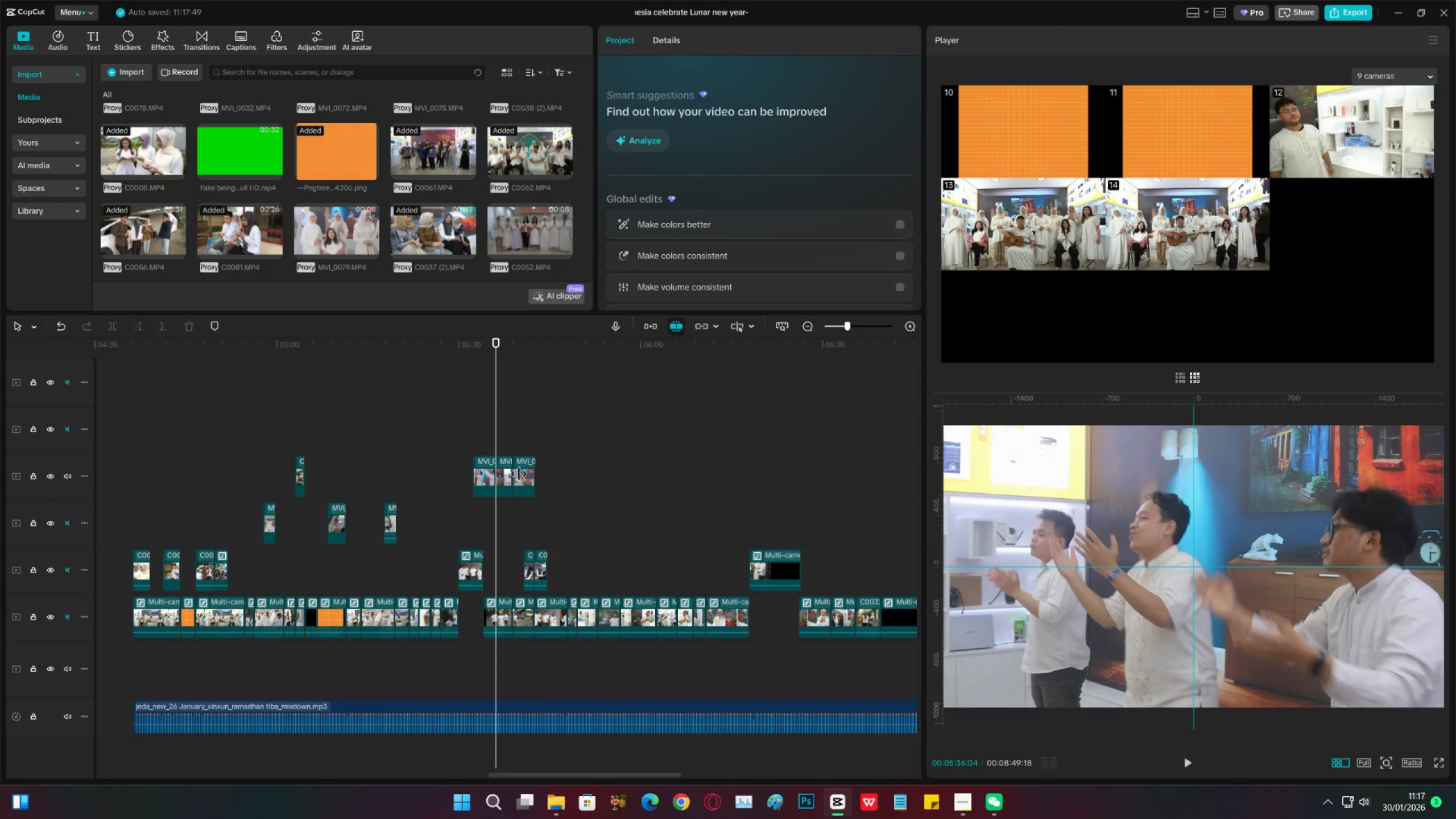 
left_click([519, 474])
 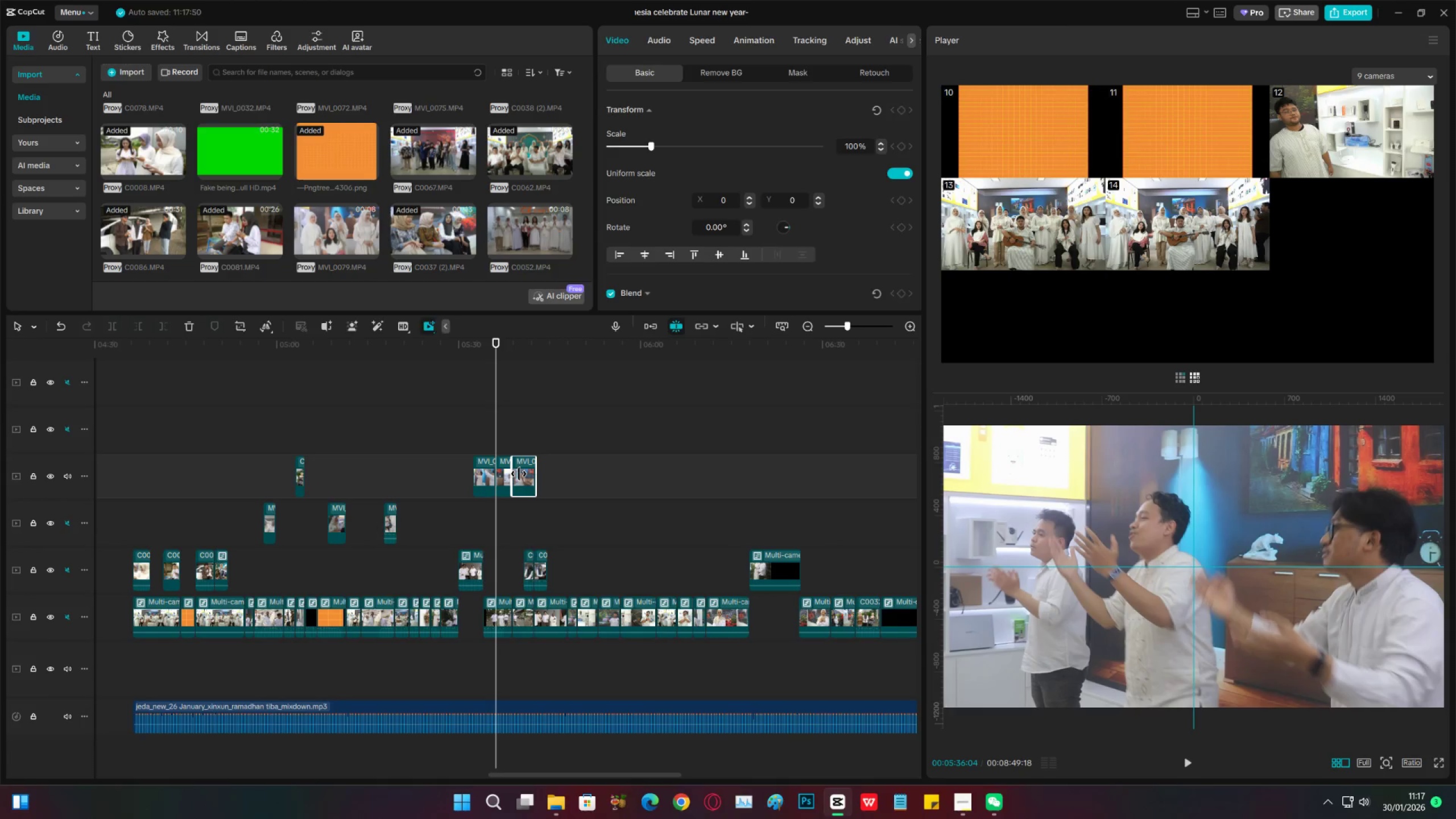 
key(X)
 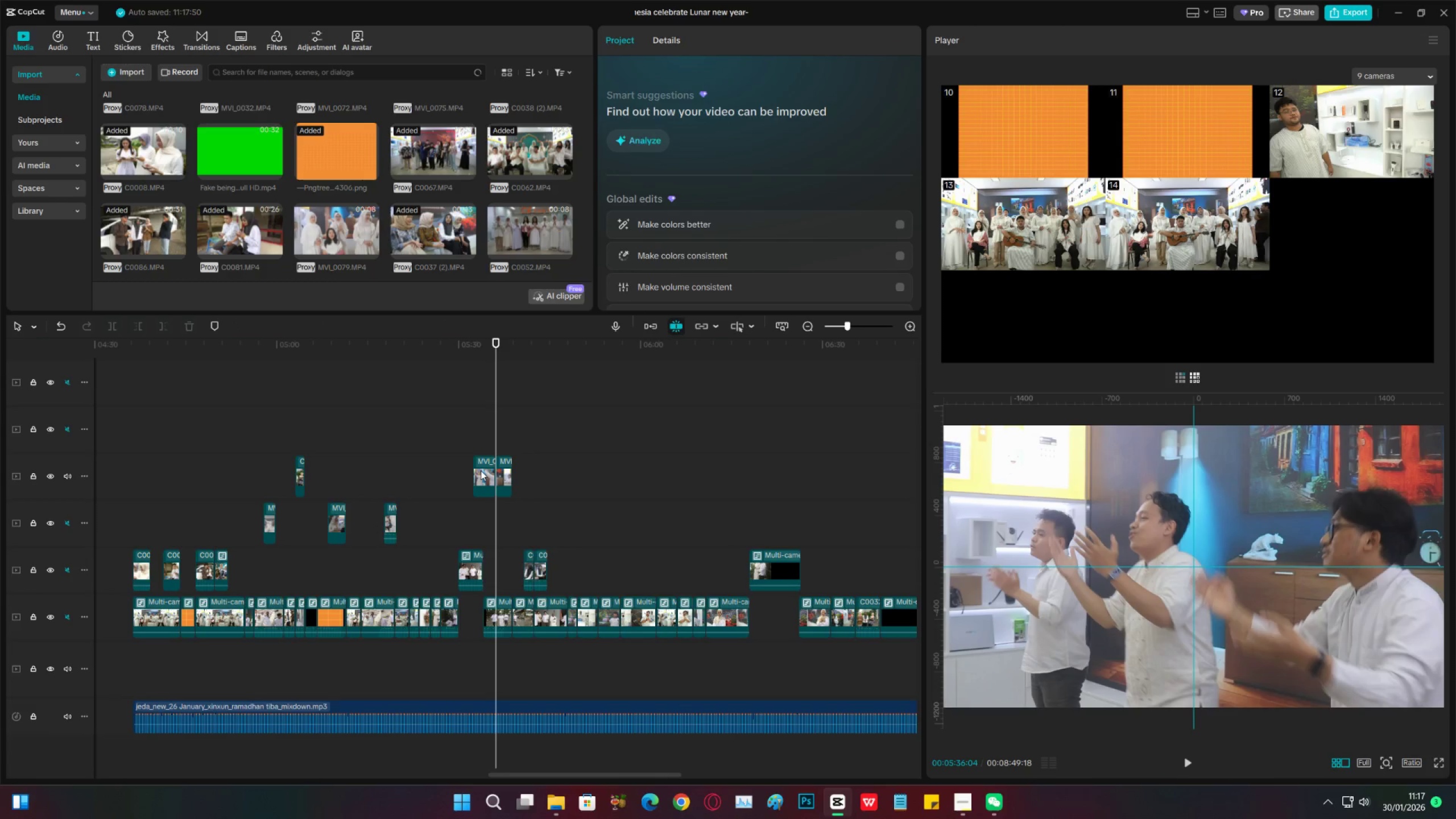 
left_click([481, 470])
 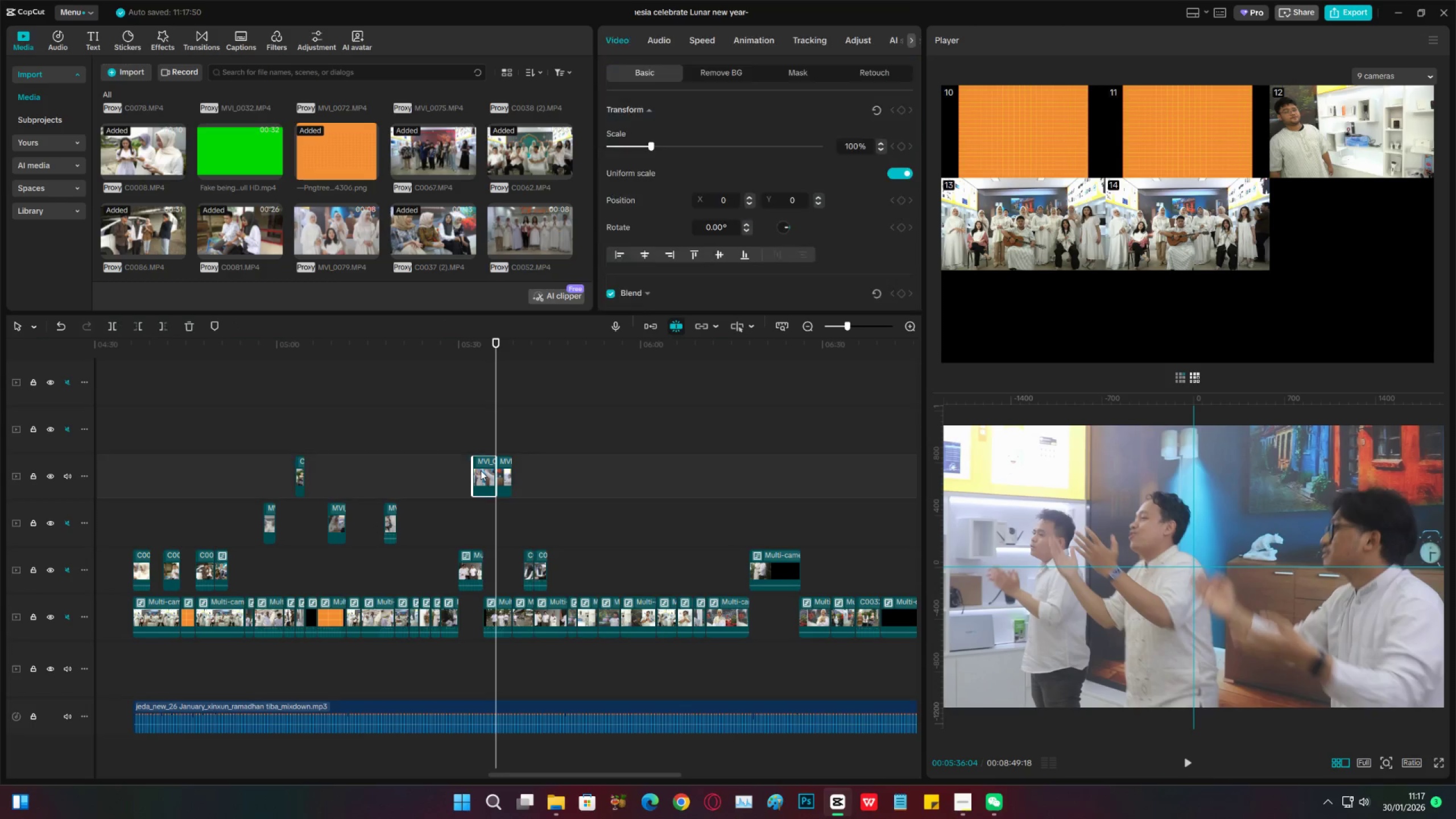 
key(X)
 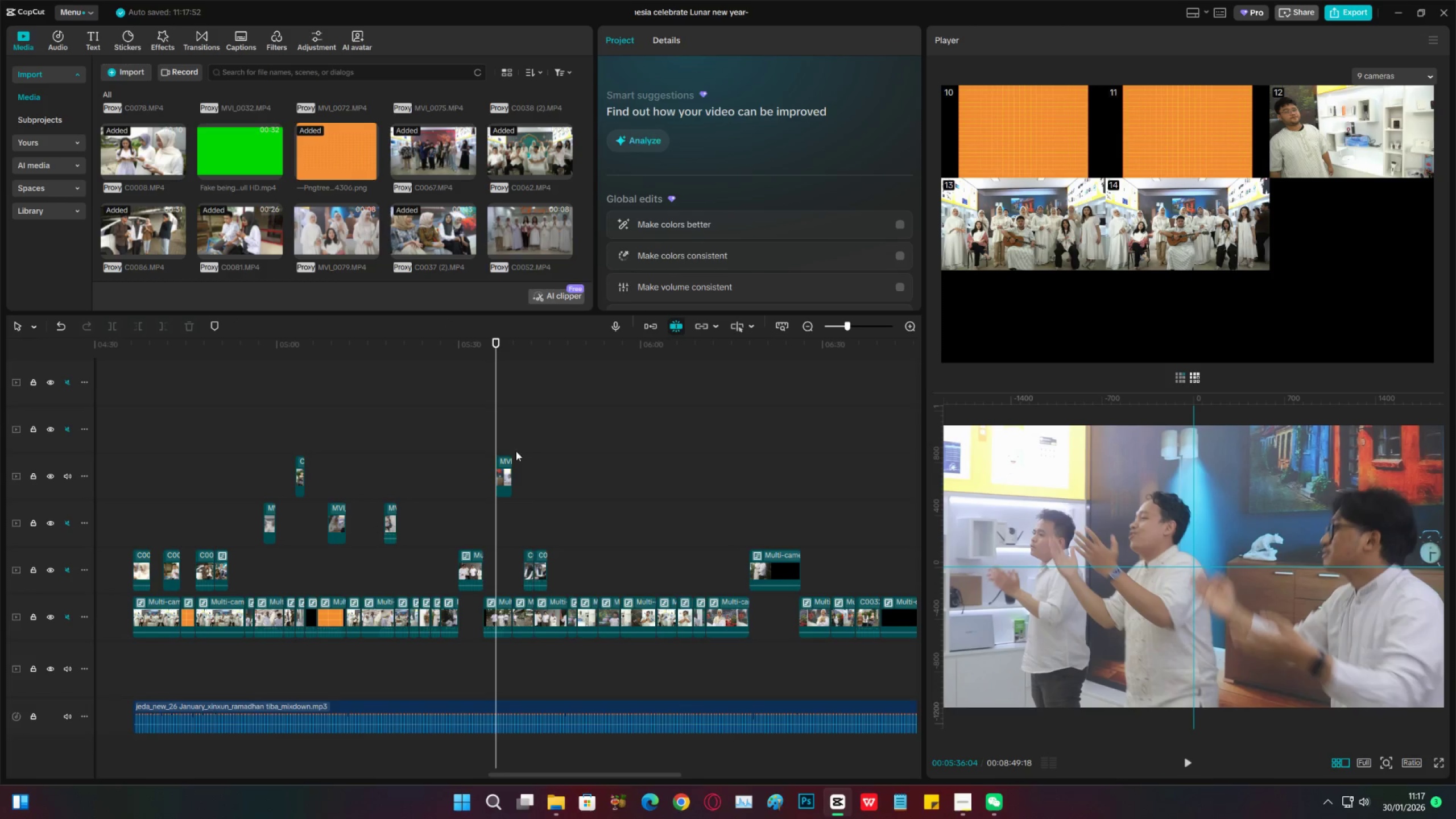 
key(Space)
 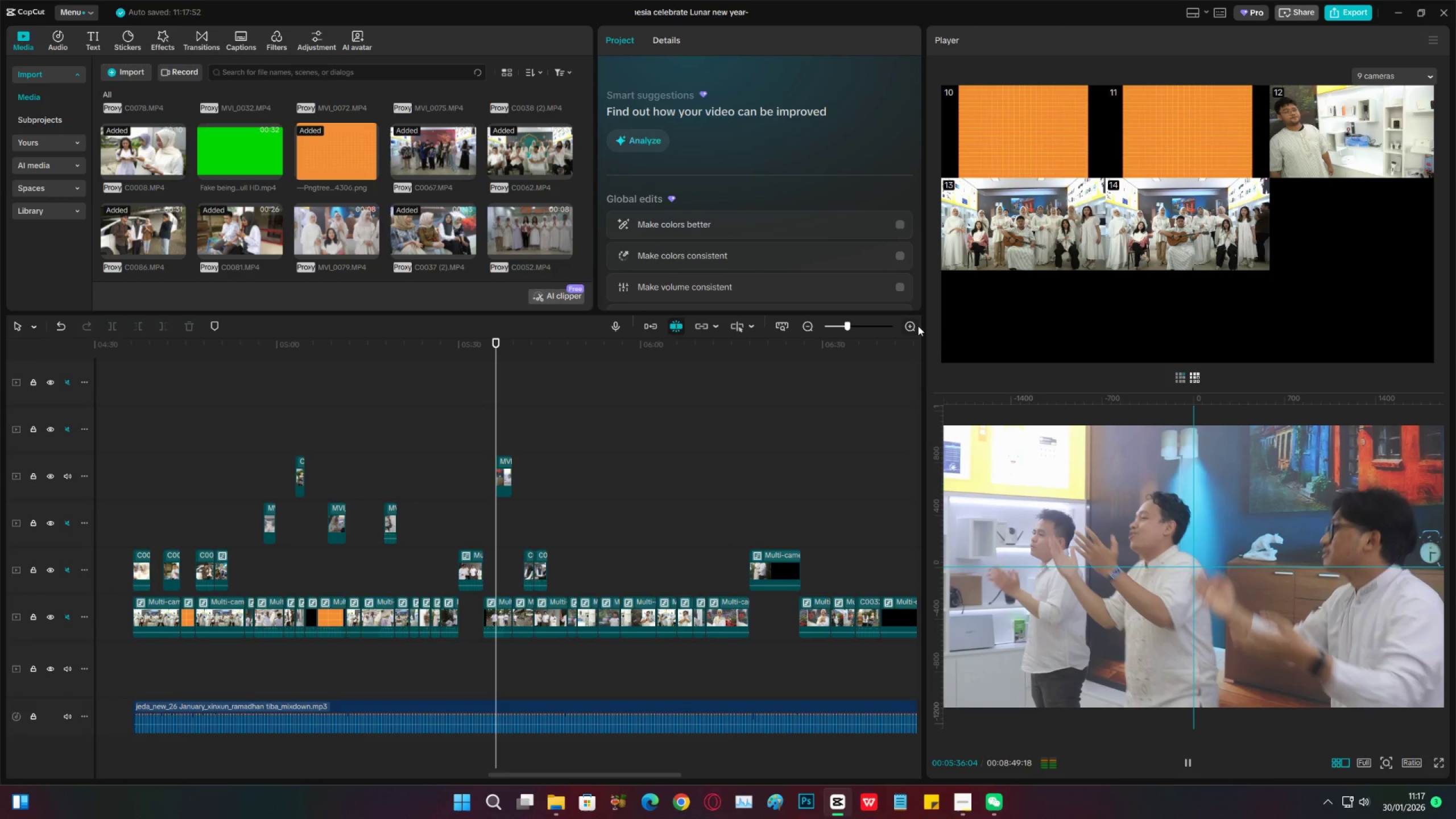 
left_click([910, 327])
 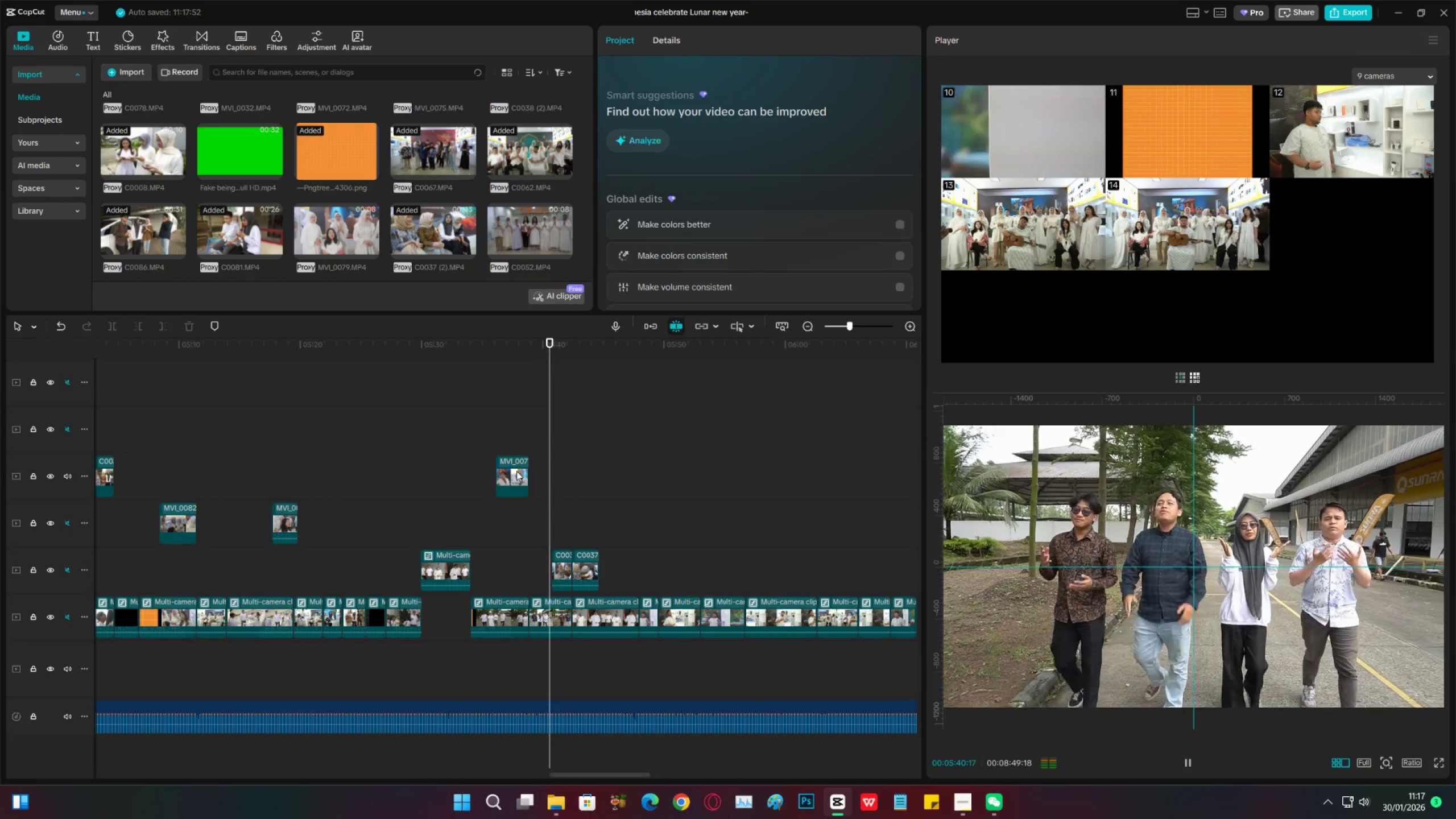 
left_click([516, 471])
 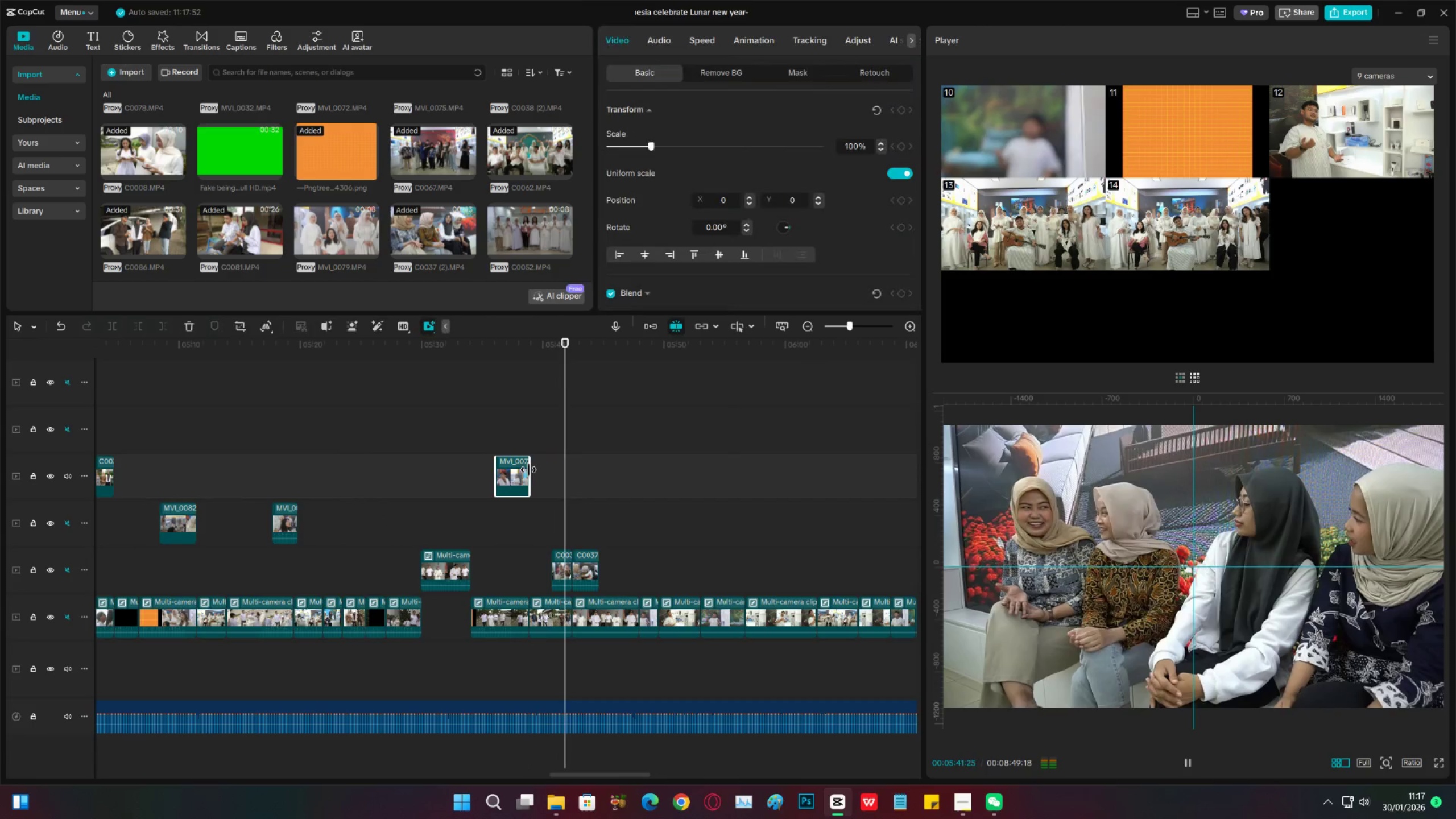 
left_click_drag(start_coordinate=[528, 470], to_coordinate=[735, 470])
 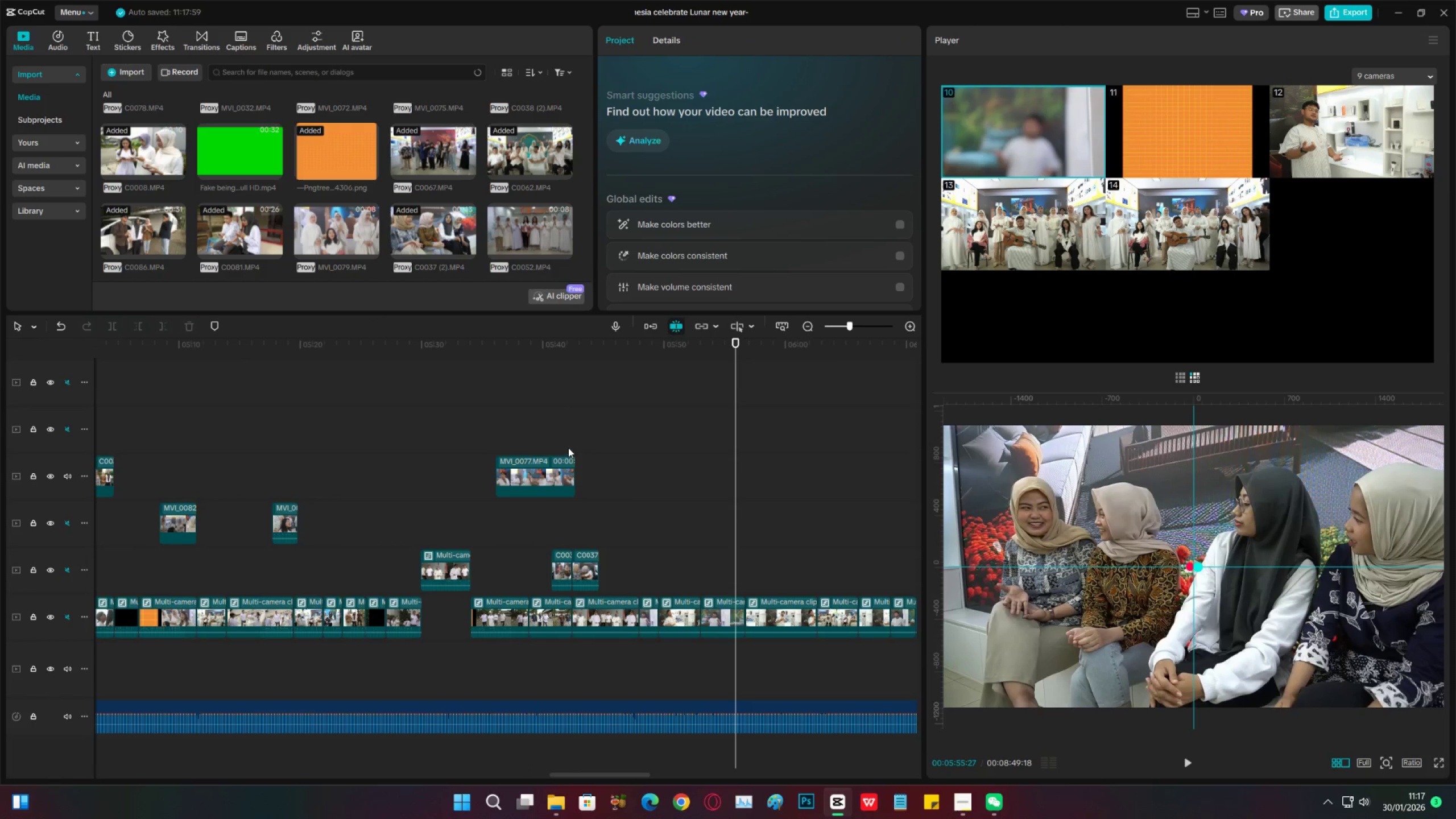 
double_click([562, 470])
 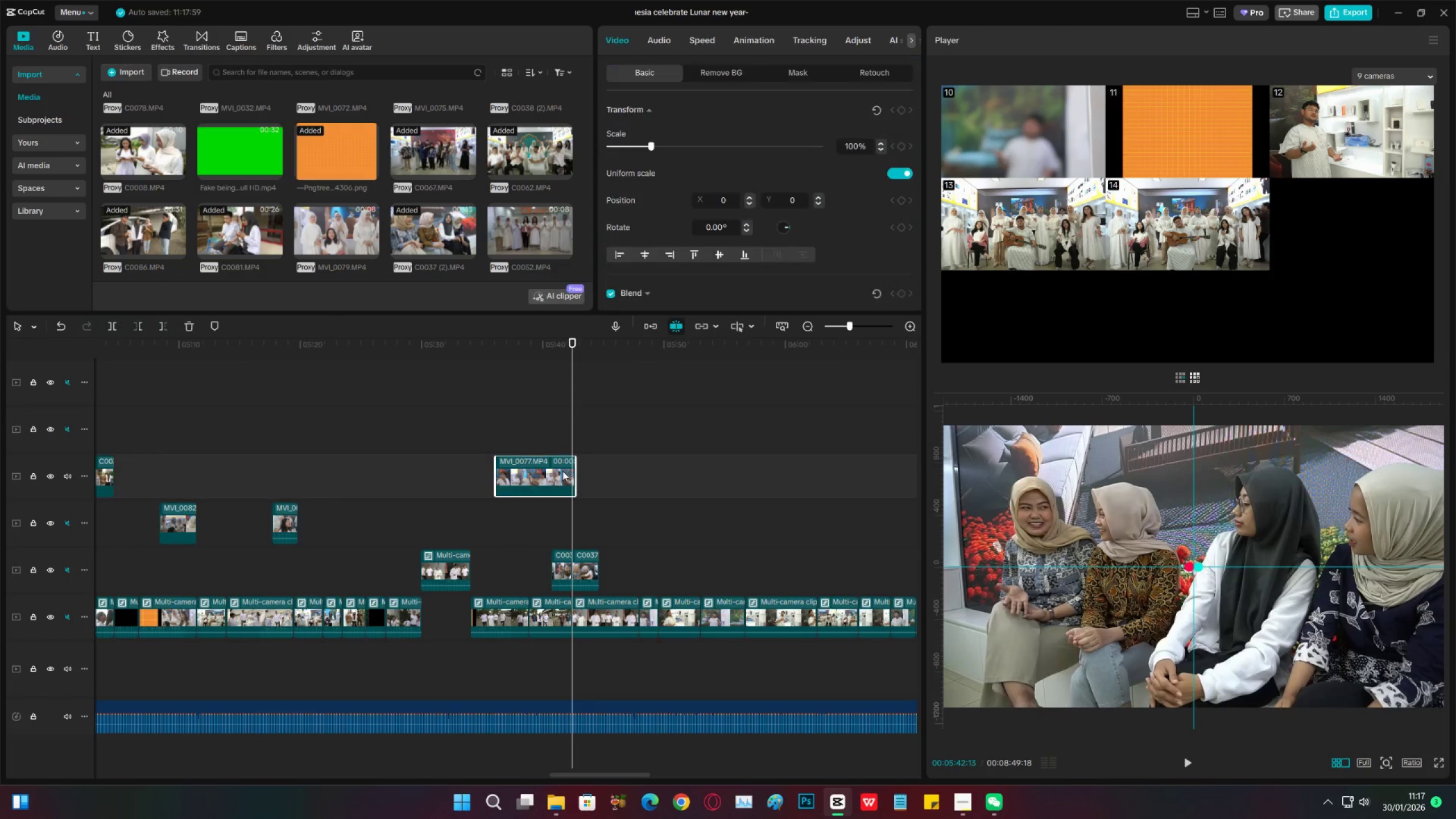 
key(X)
 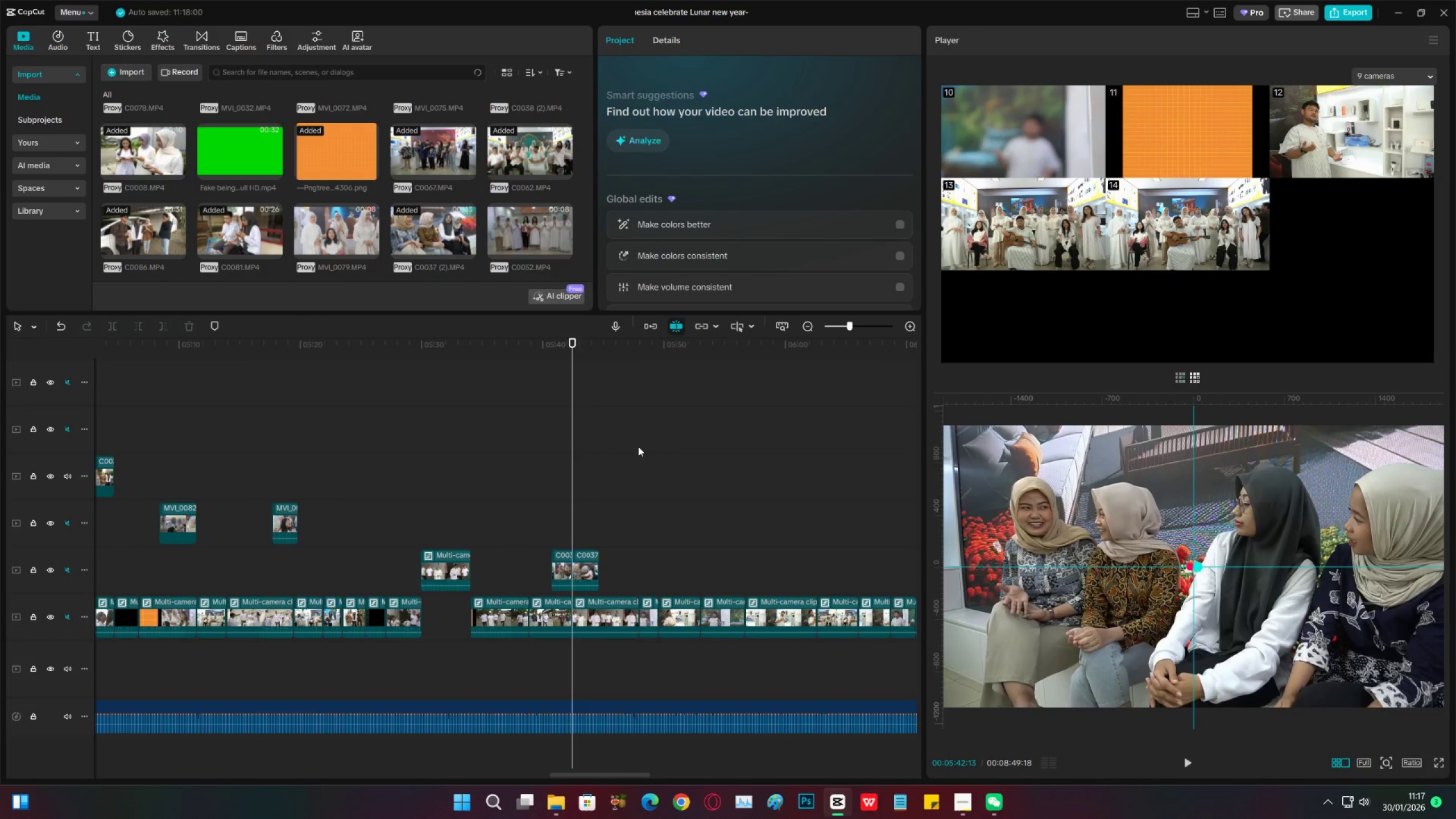 
key(Space)
 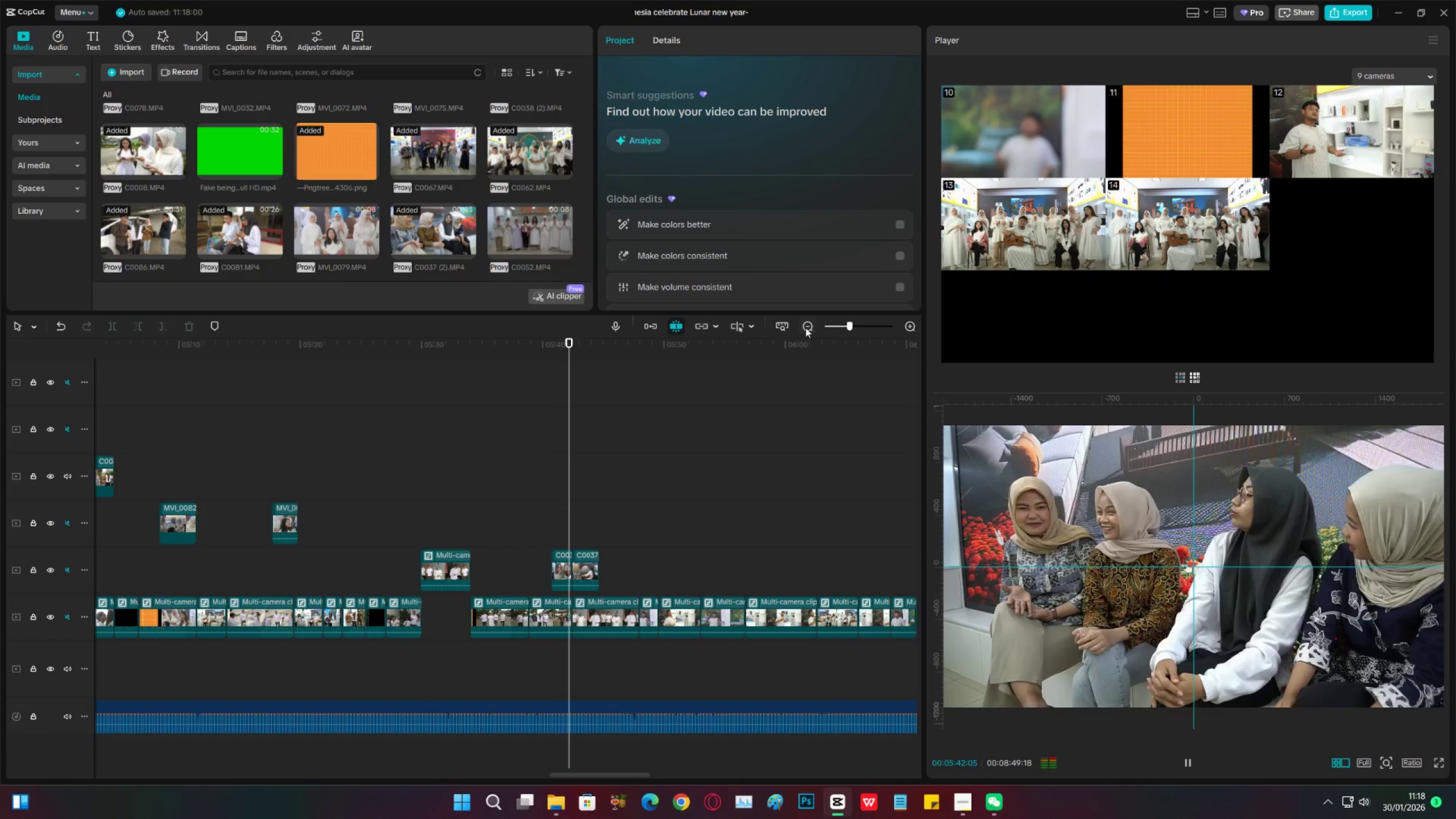 
double_click([809, 328])
 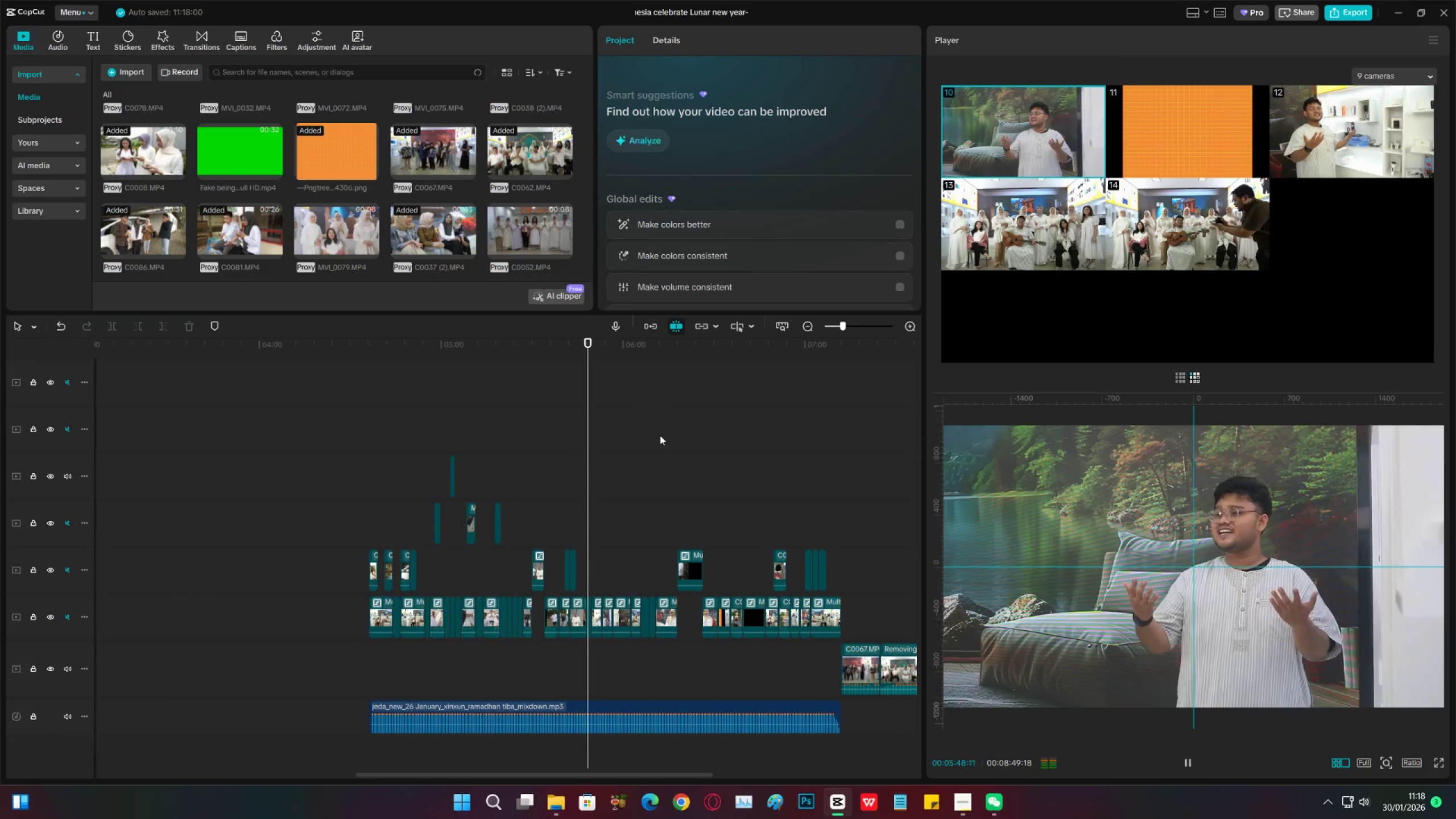 
wait(8.94)
 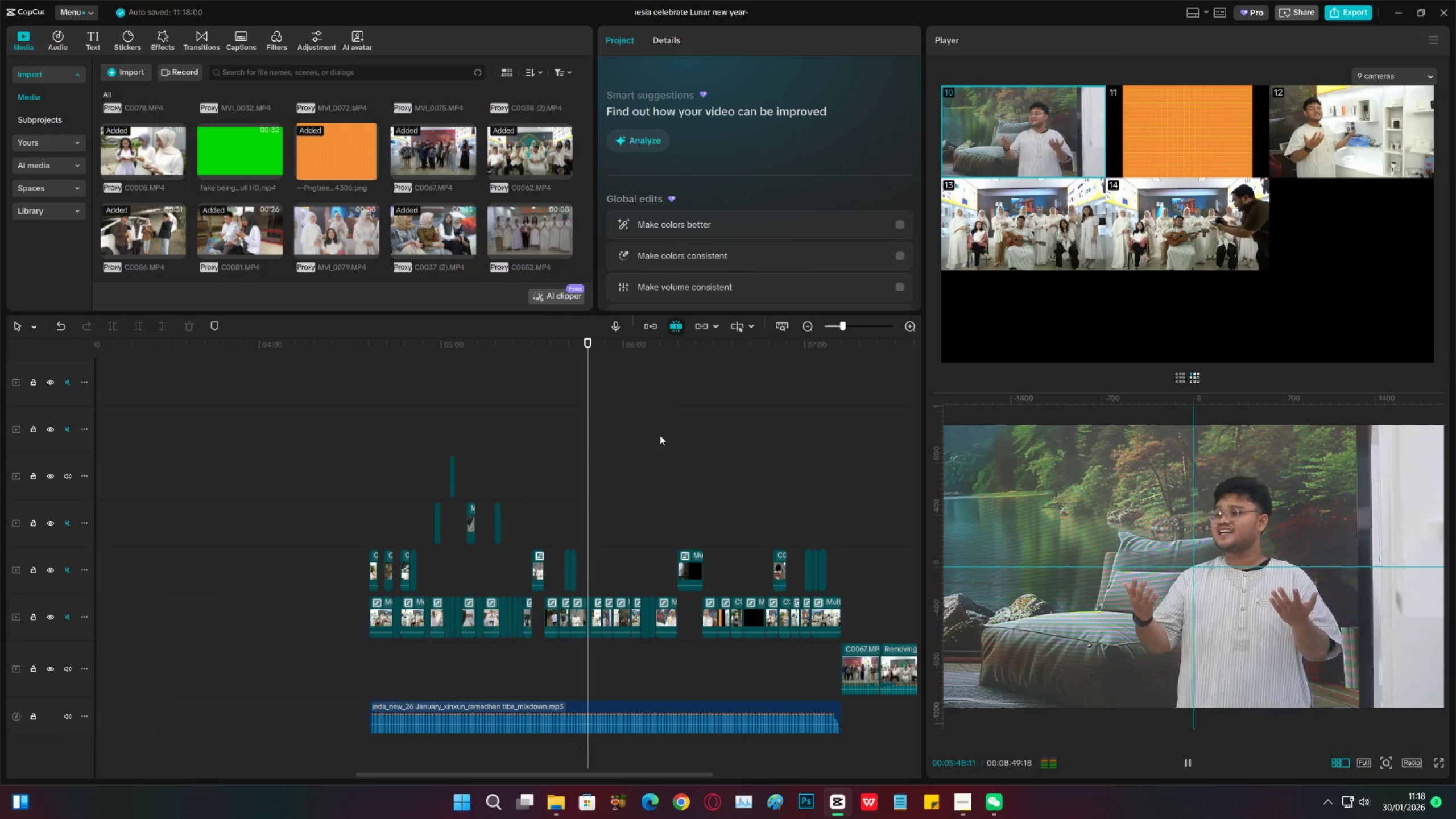 
double_click([910, 326])
 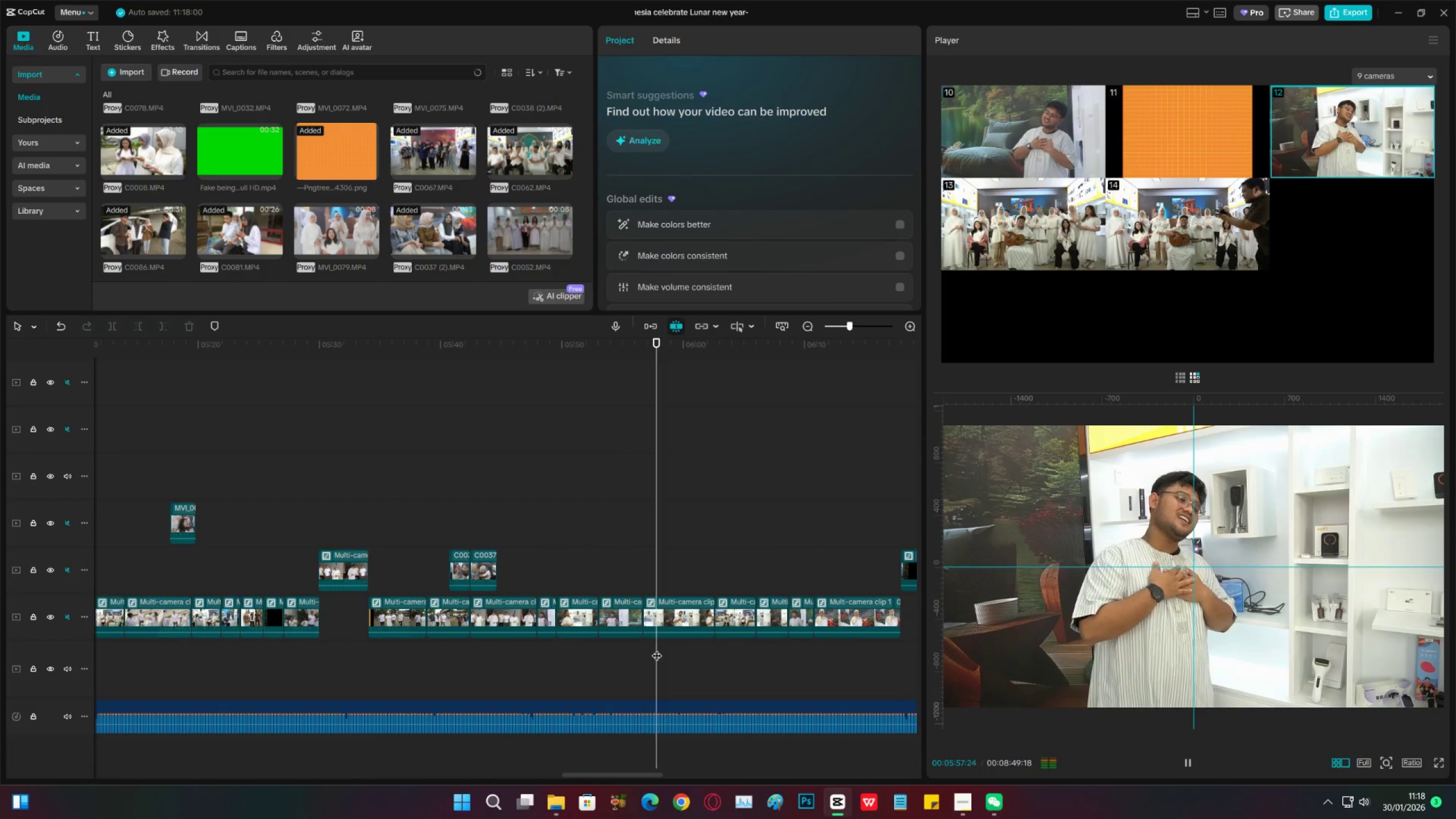 
wait(5.81)
 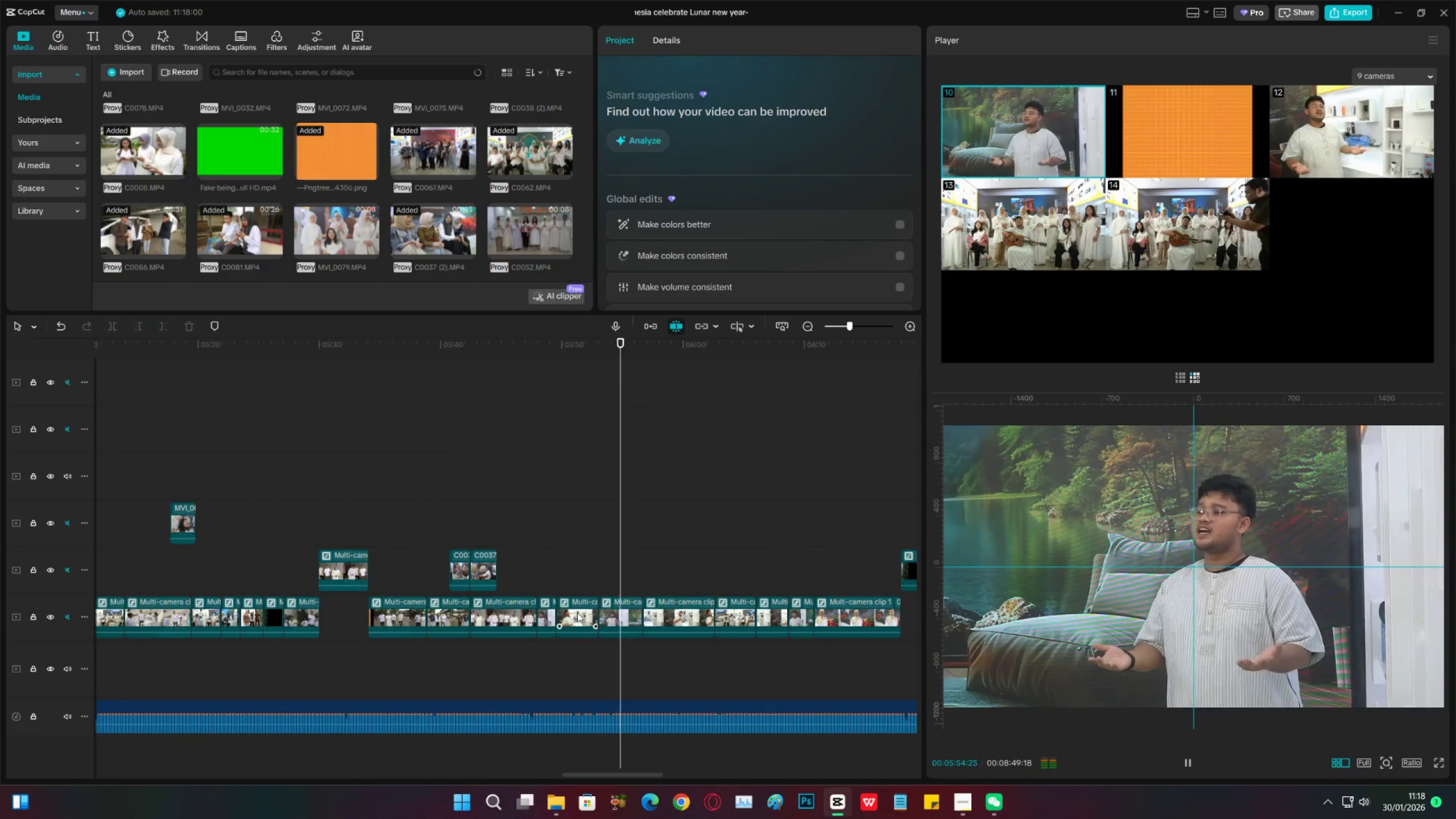 
key(Space)
 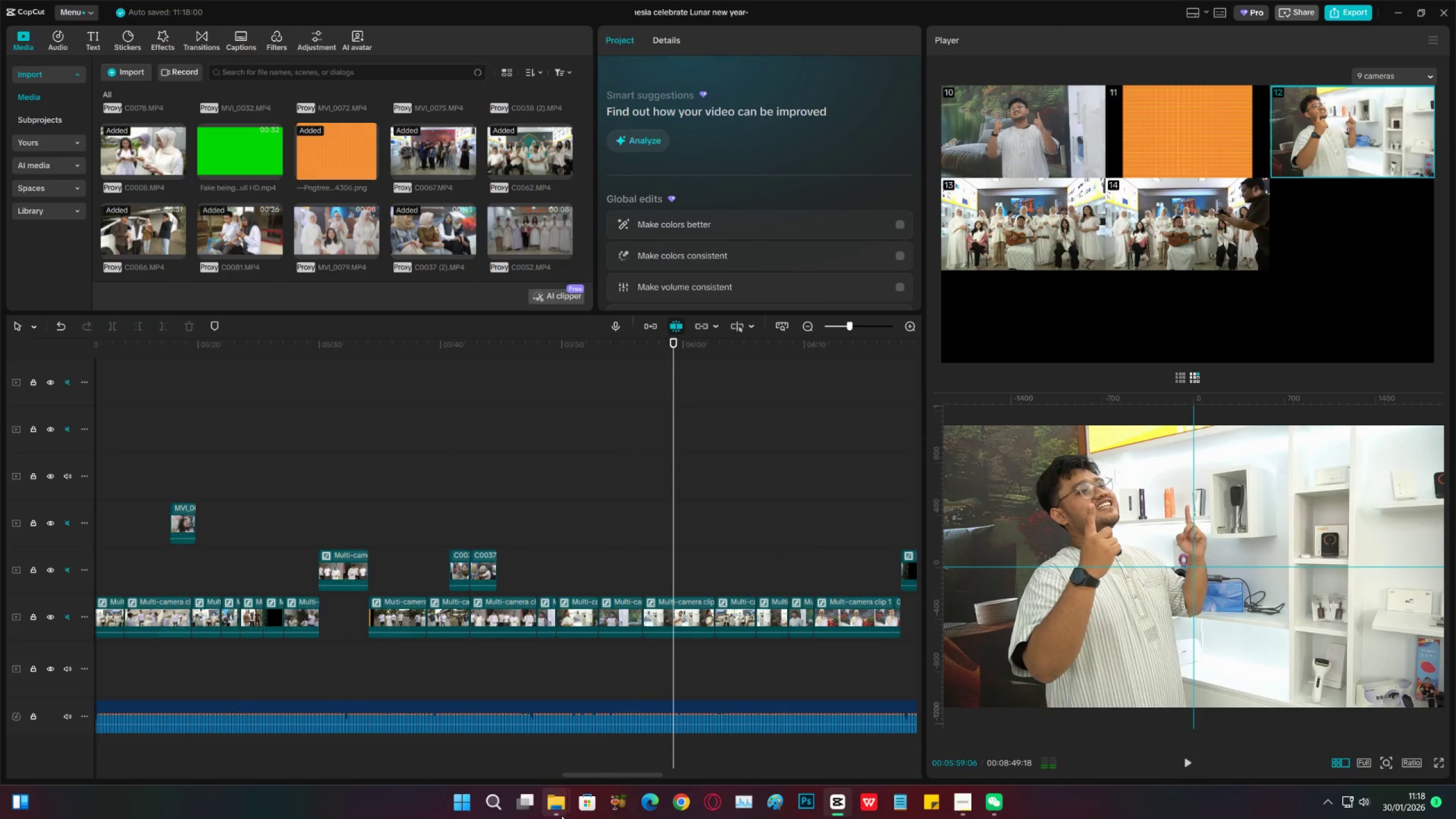 
left_click([561, 816])
 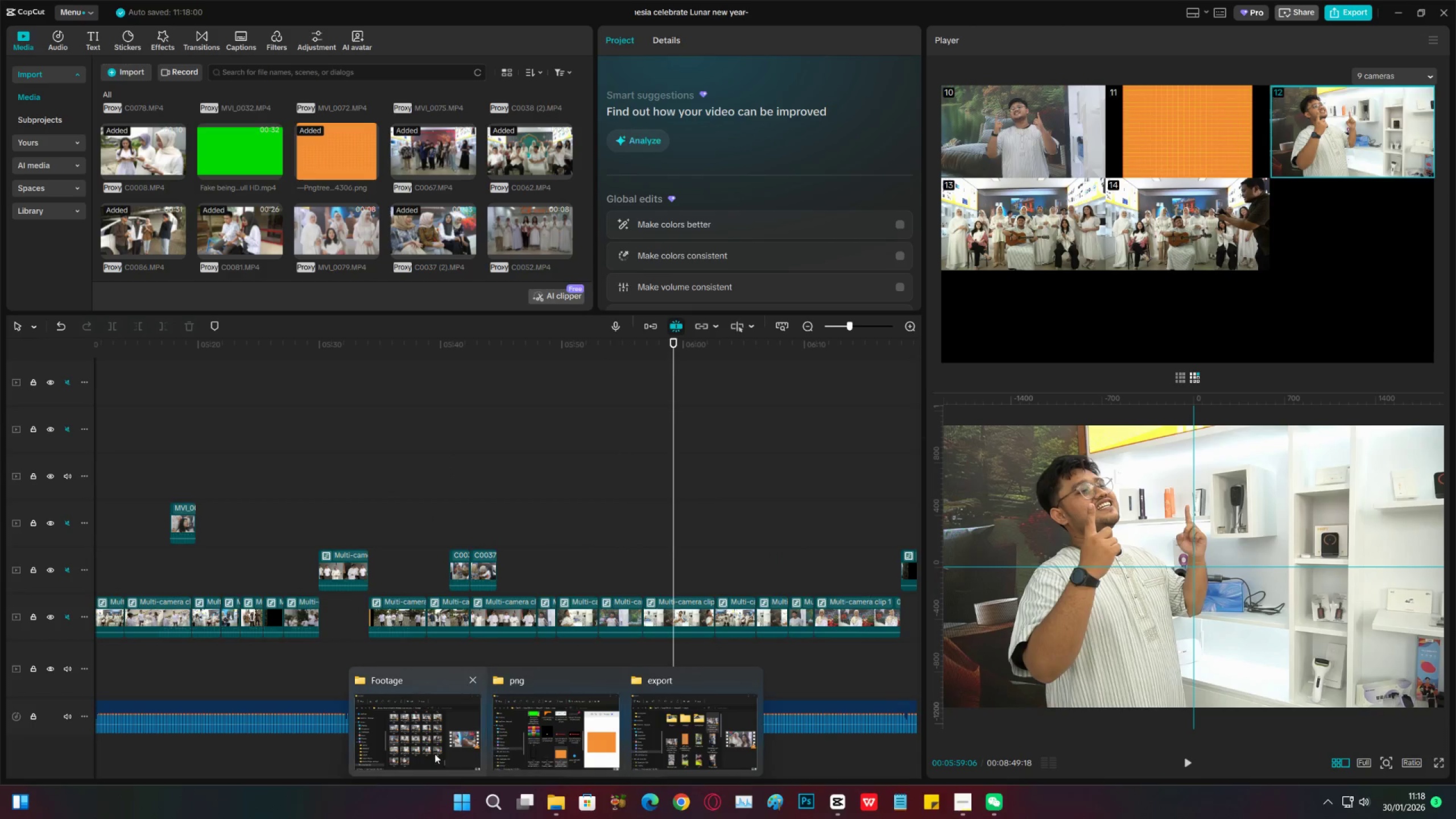 
left_click([428, 752])
 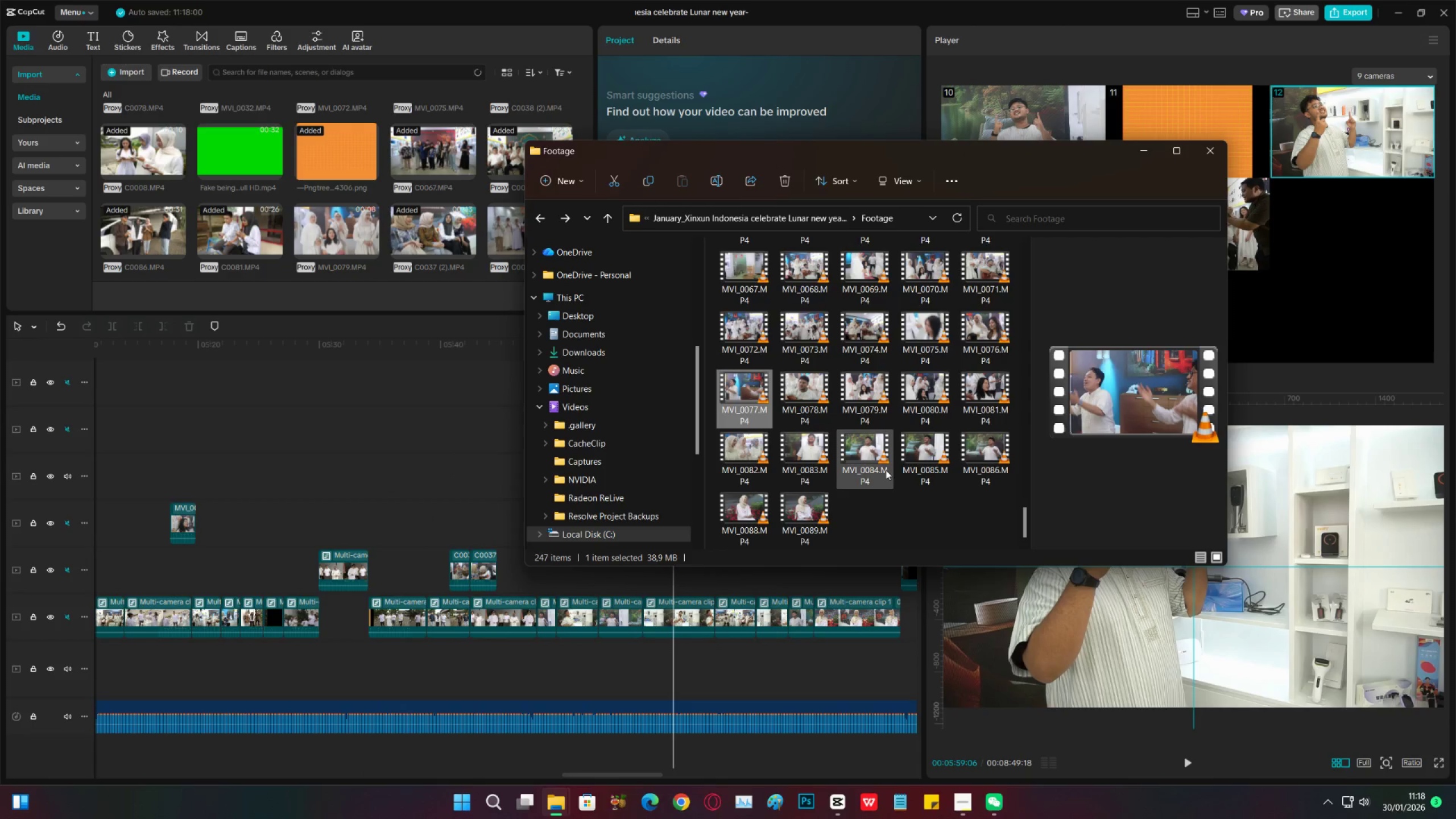 
scroll: coordinate [886, 469], scroll_direction: up, amount: 3.0
 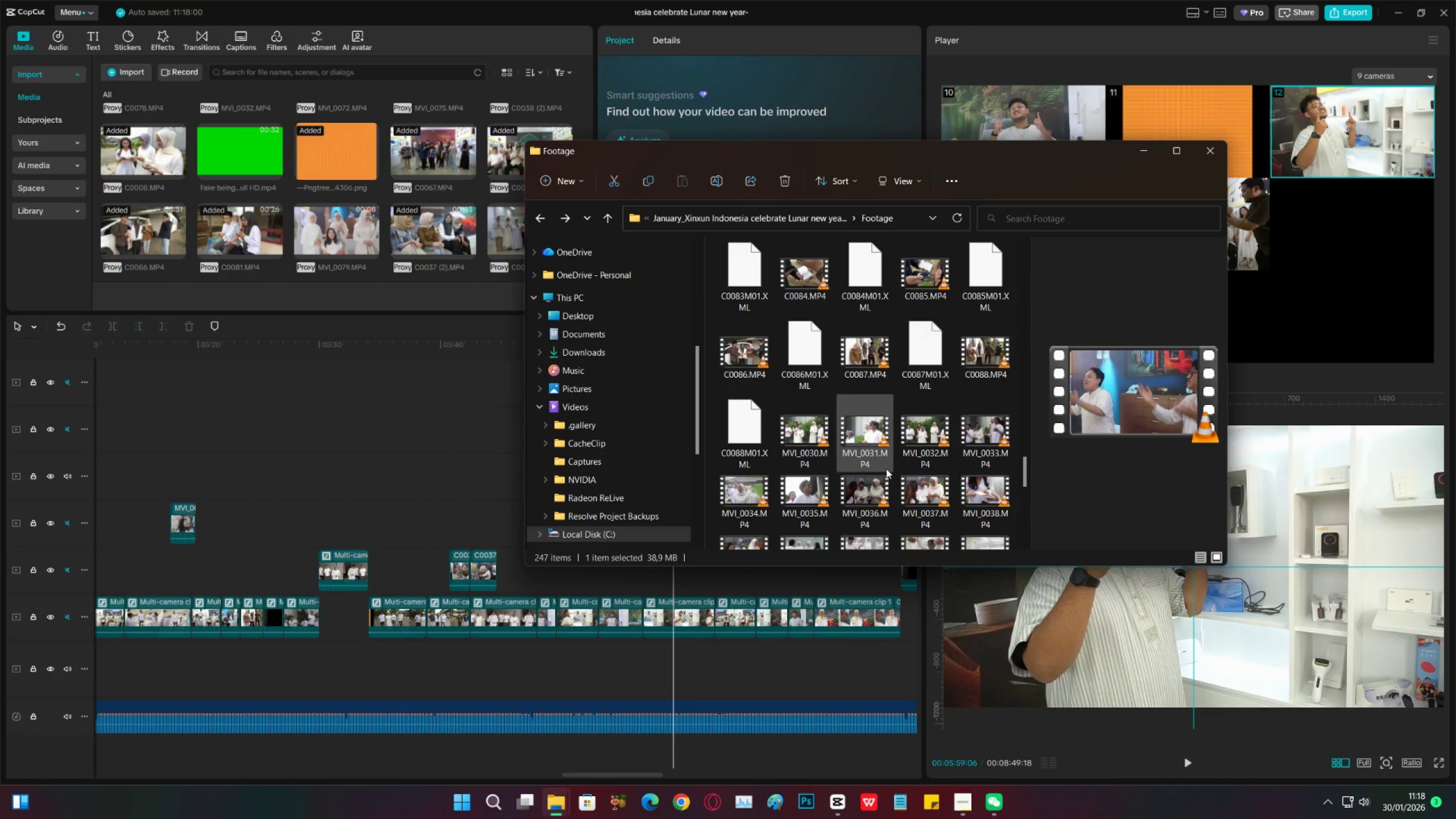 
scroll: coordinate [886, 469], scroll_direction: down, amount: 1.0
 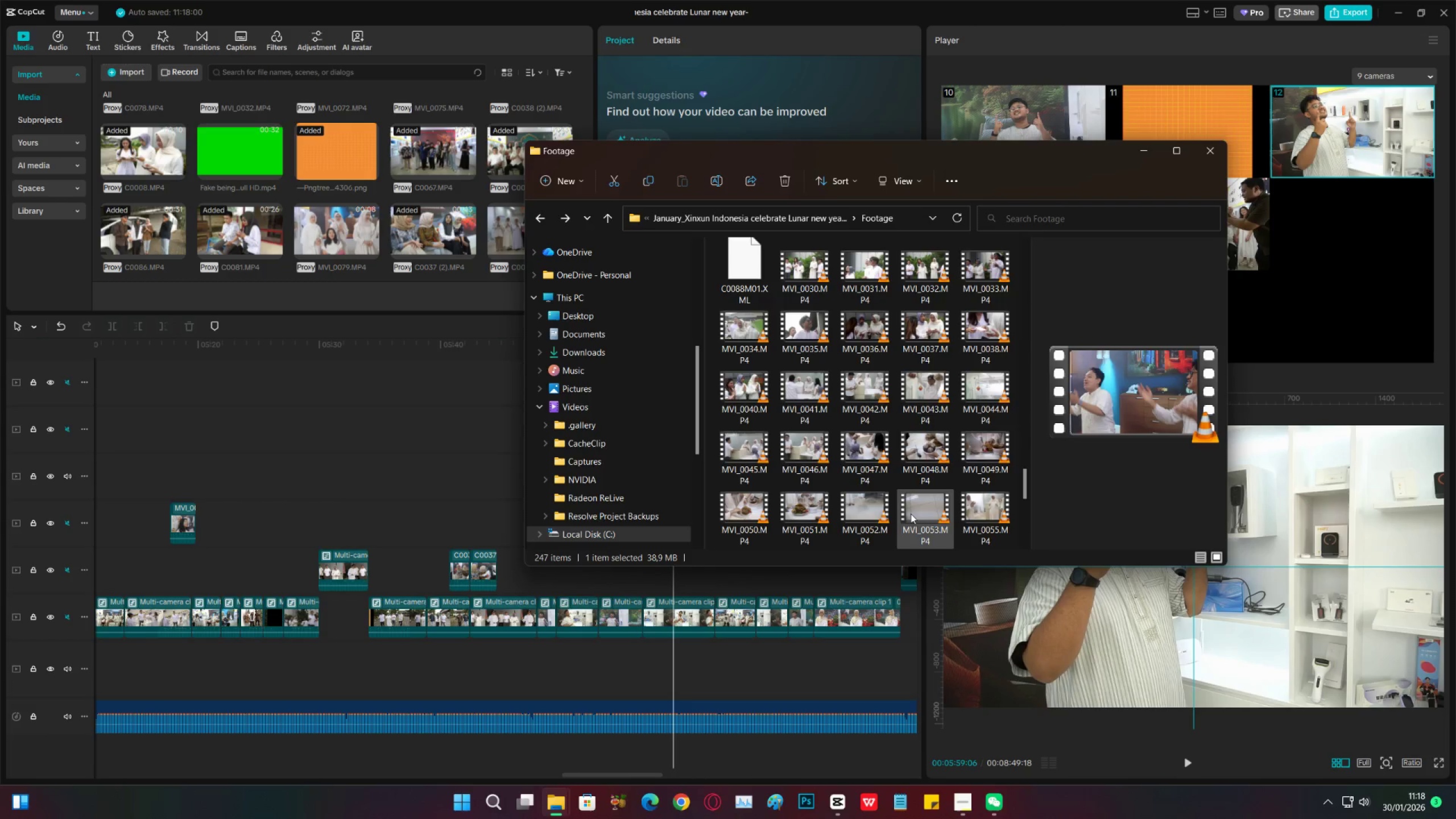 
left_click([857, 511])
 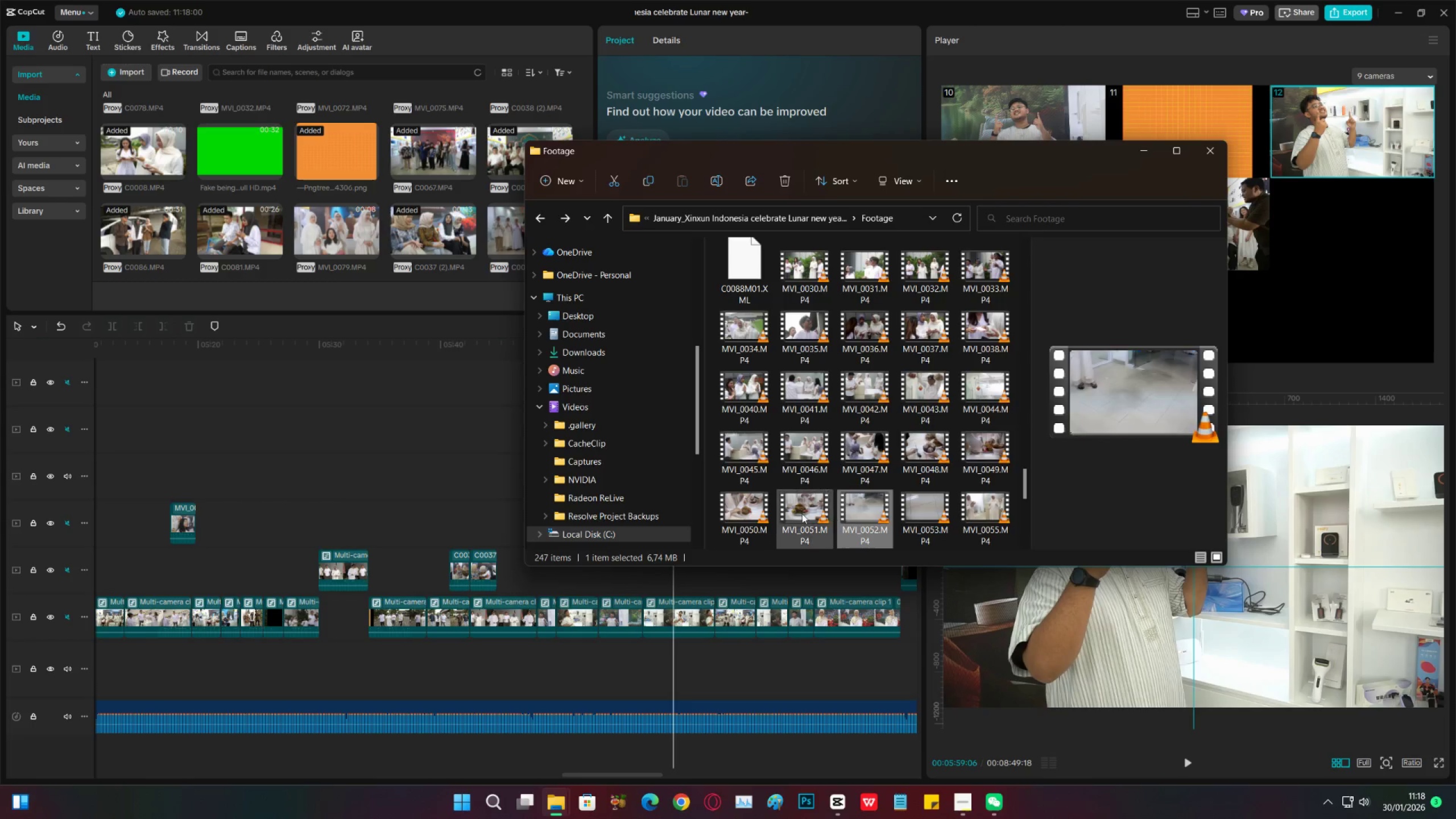 
mouse_move([804, 501])
 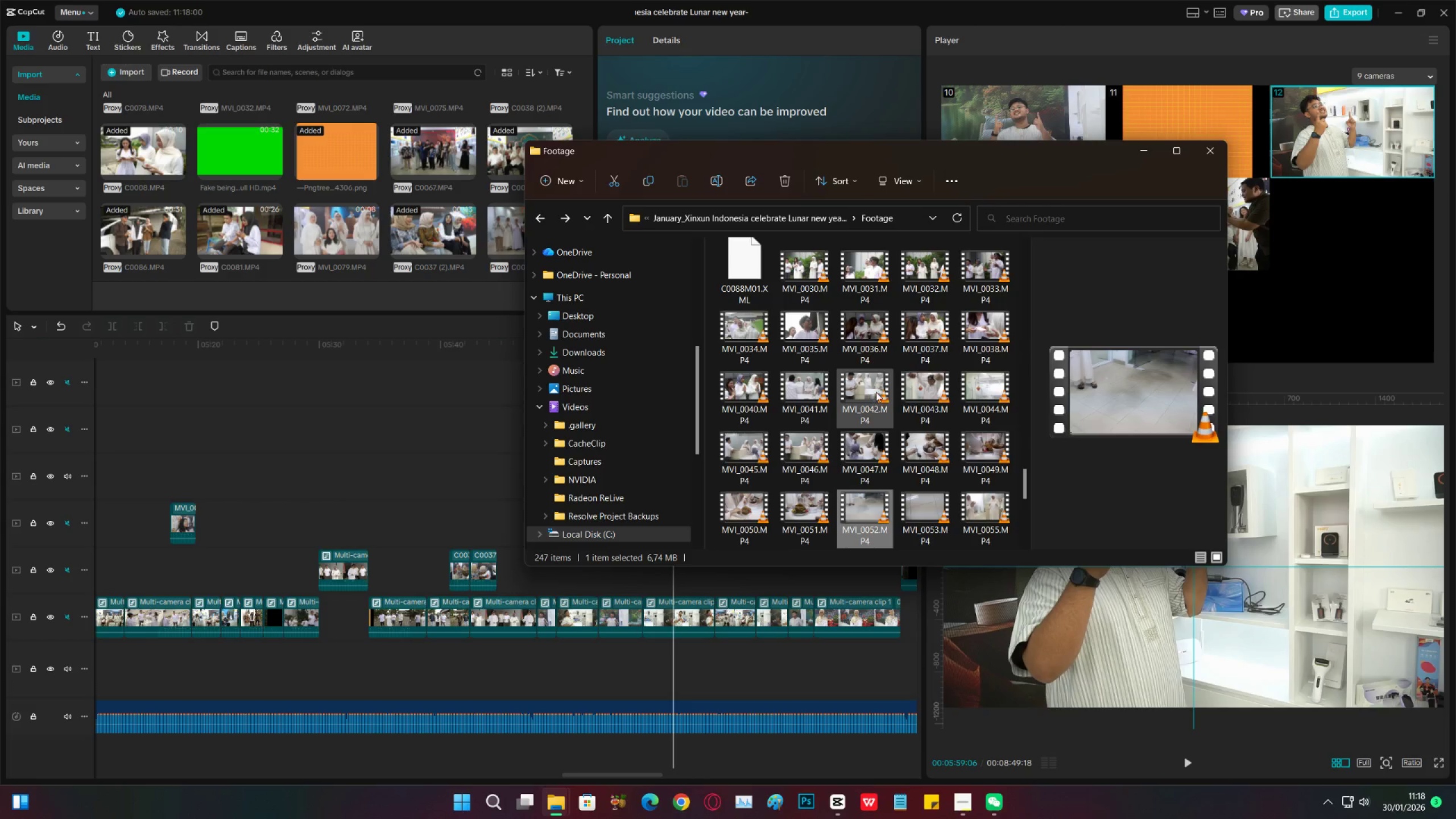 
left_click([928, 386])
 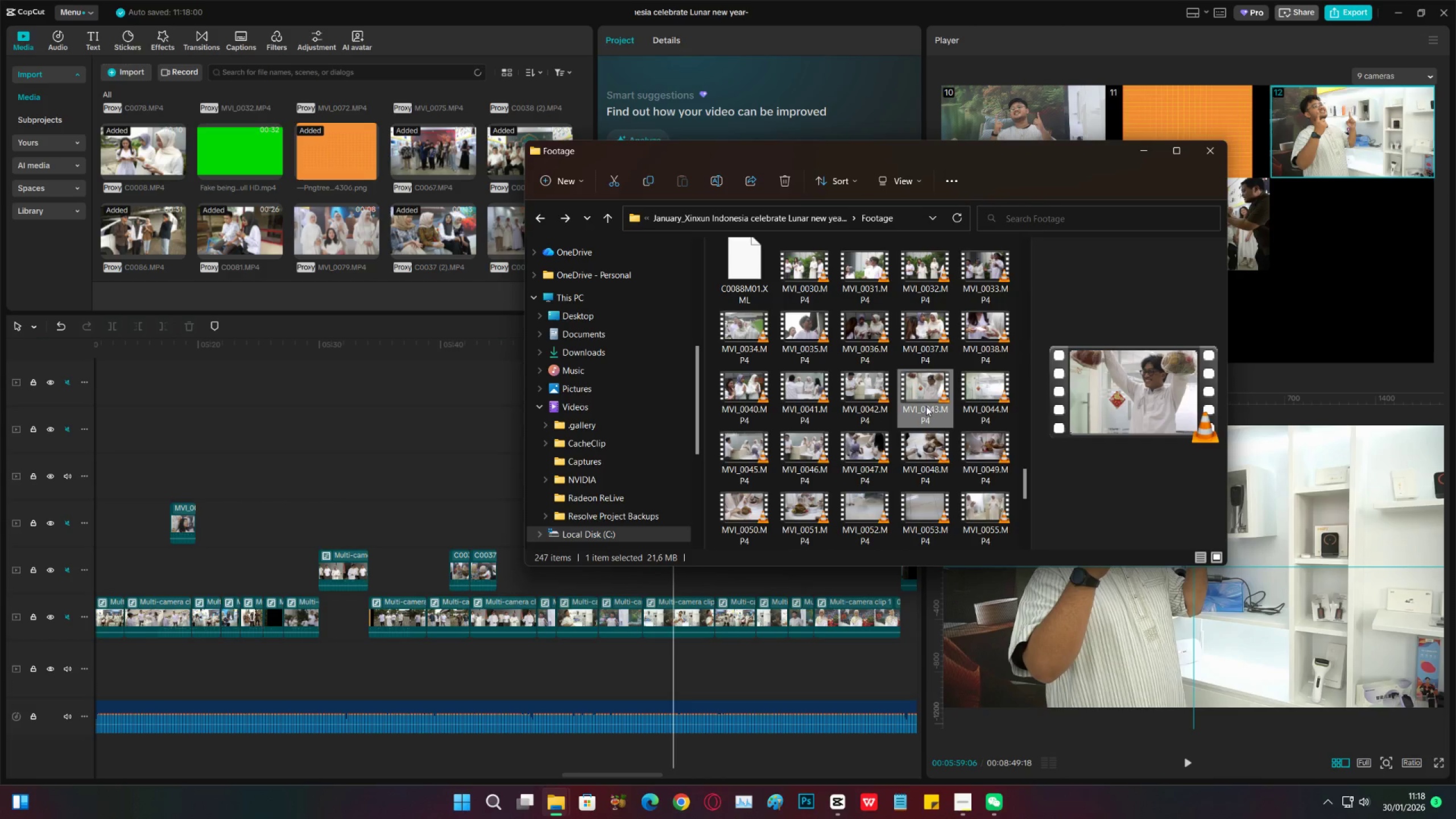 
double_click([926, 406])
 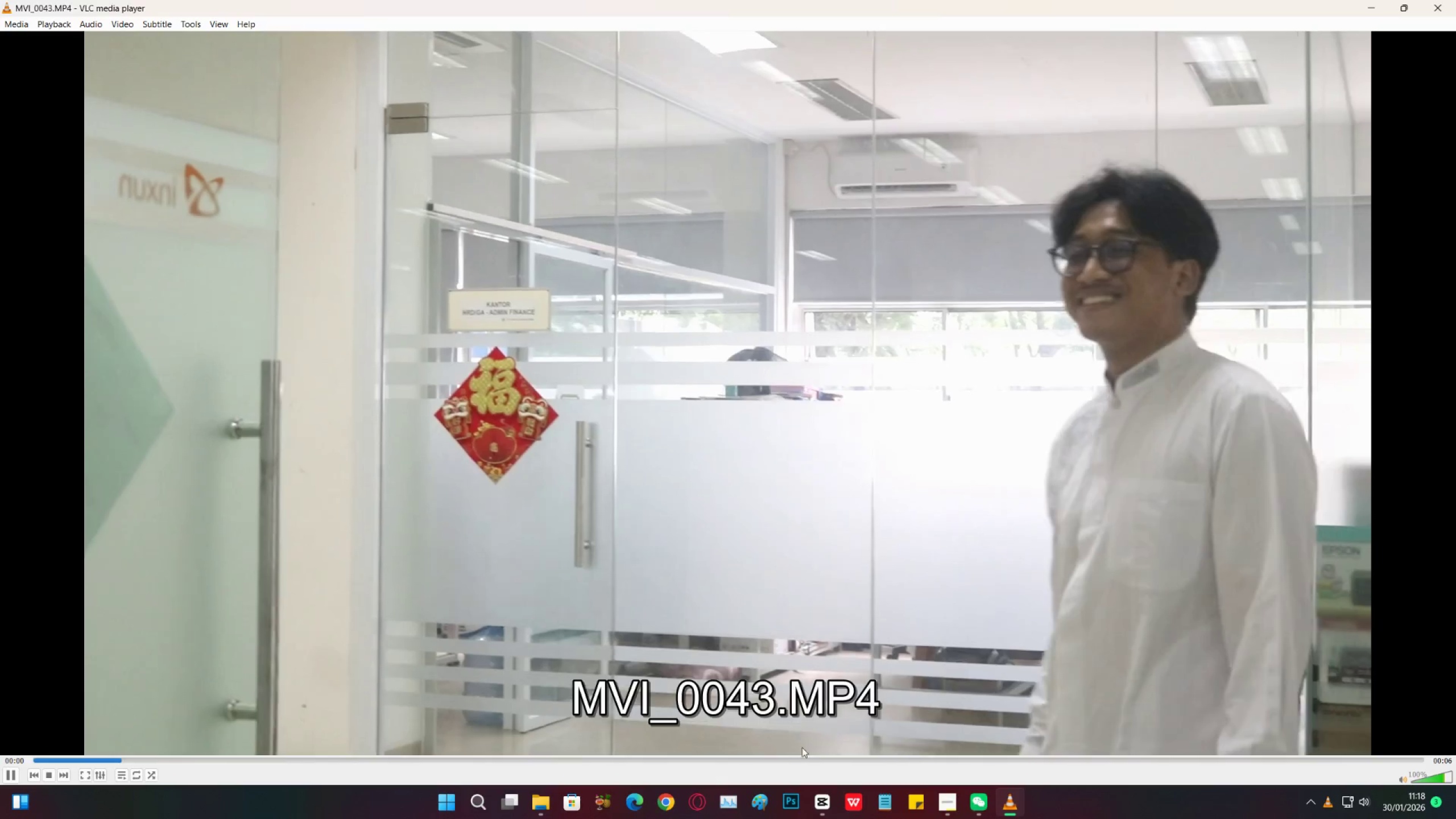 
left_click([786, 763])
 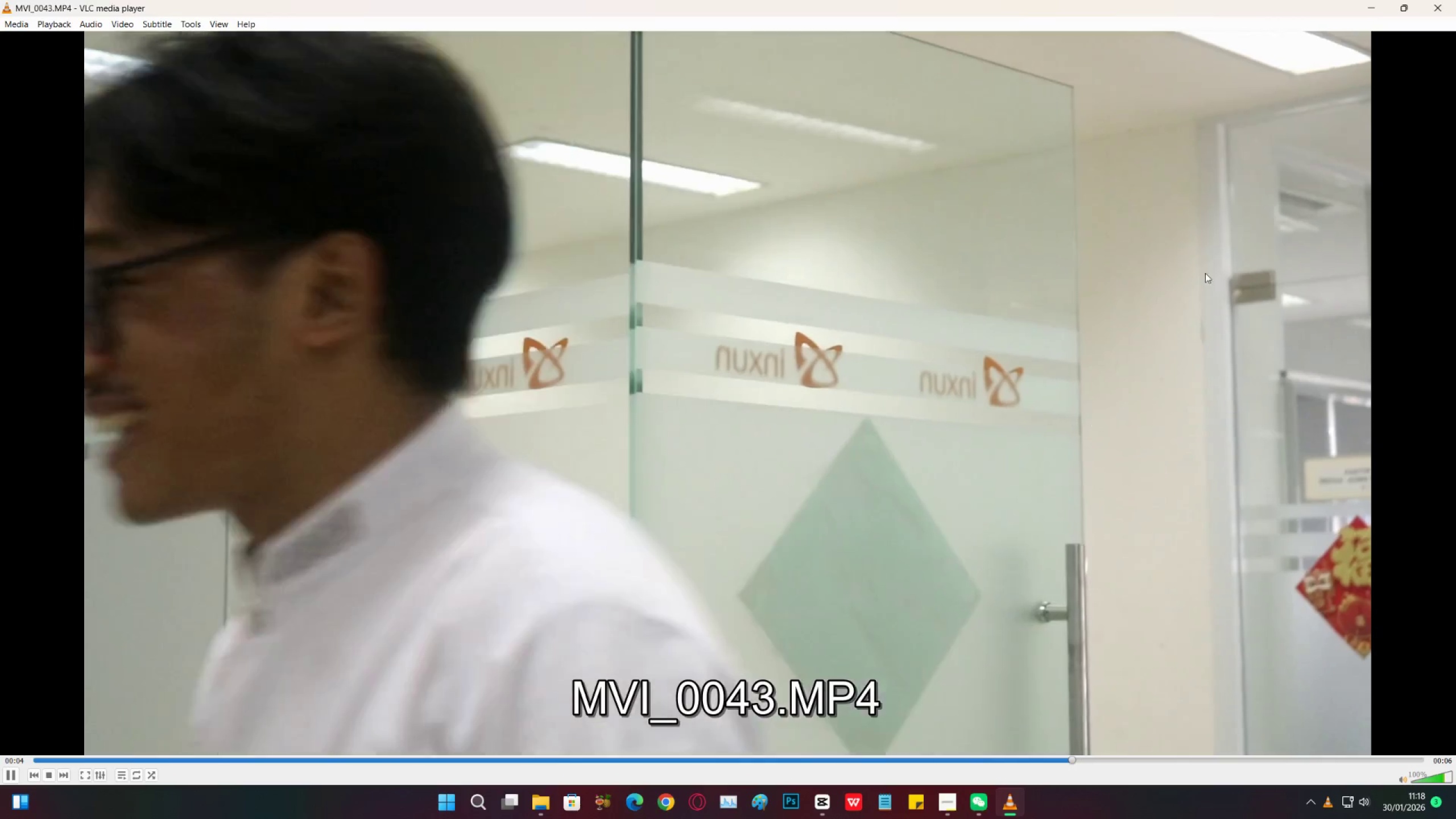 
left_click([1455, 0])
 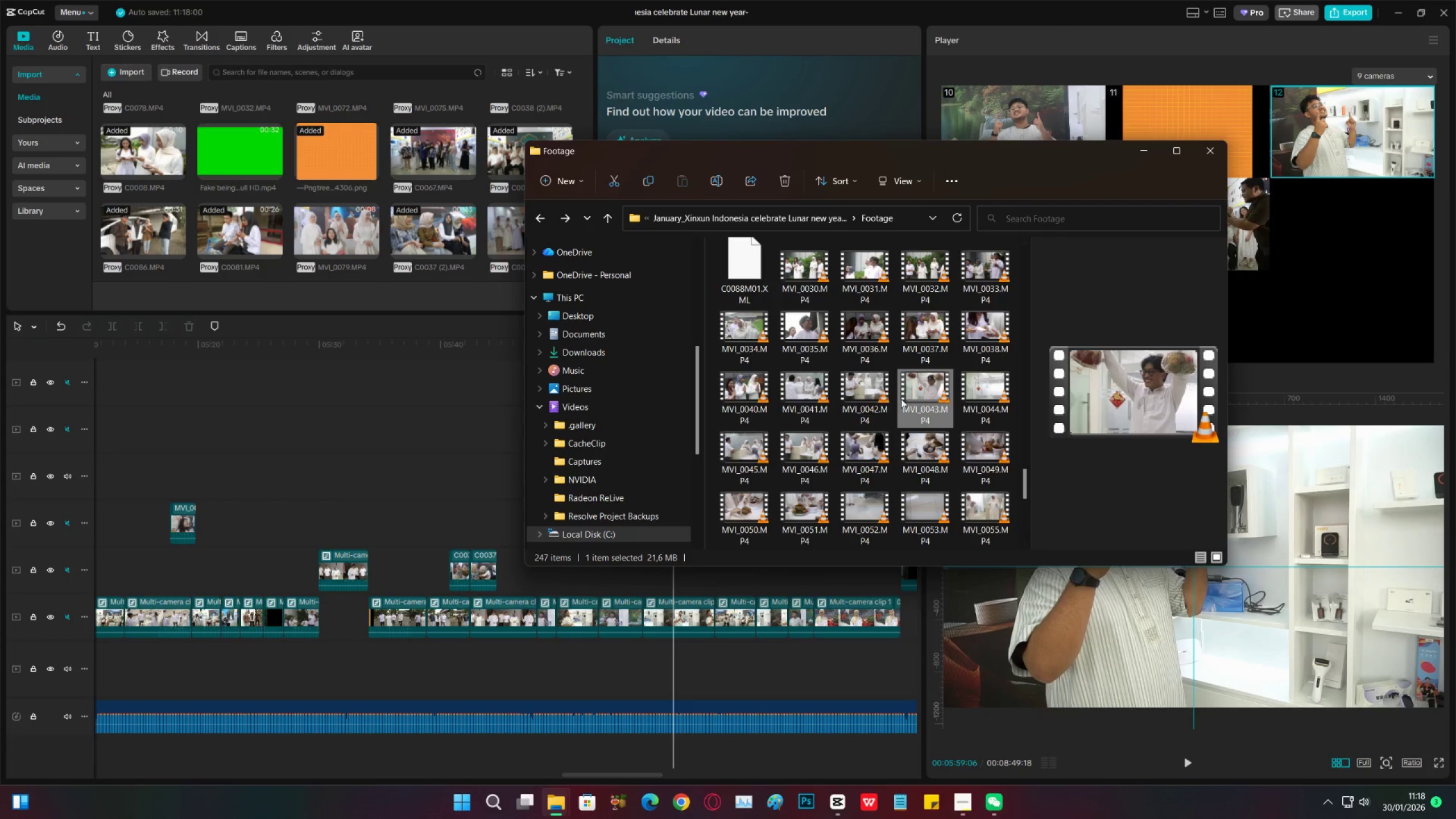 
left_click([888, 398])
 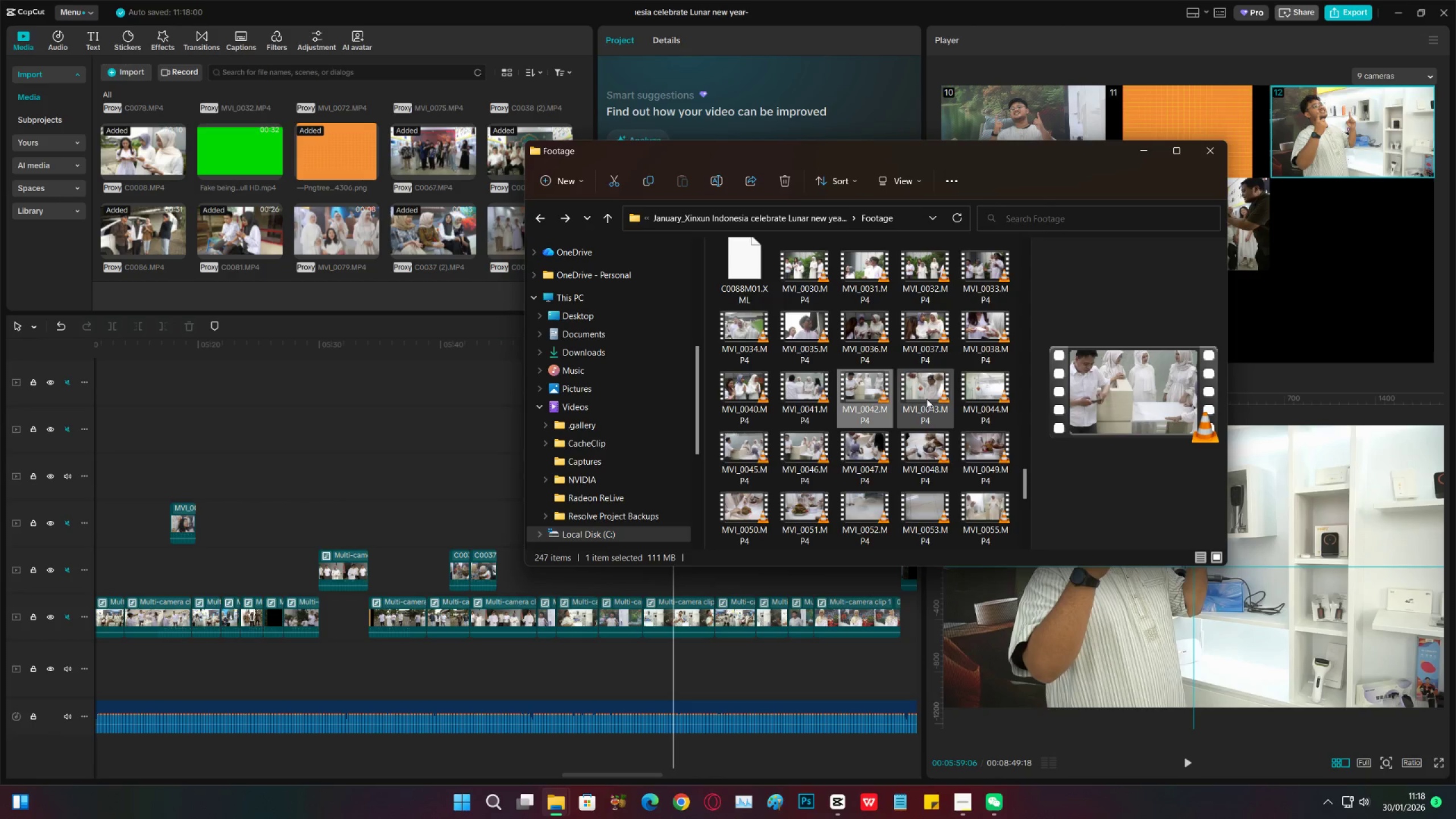 
left_click([926, 399])
 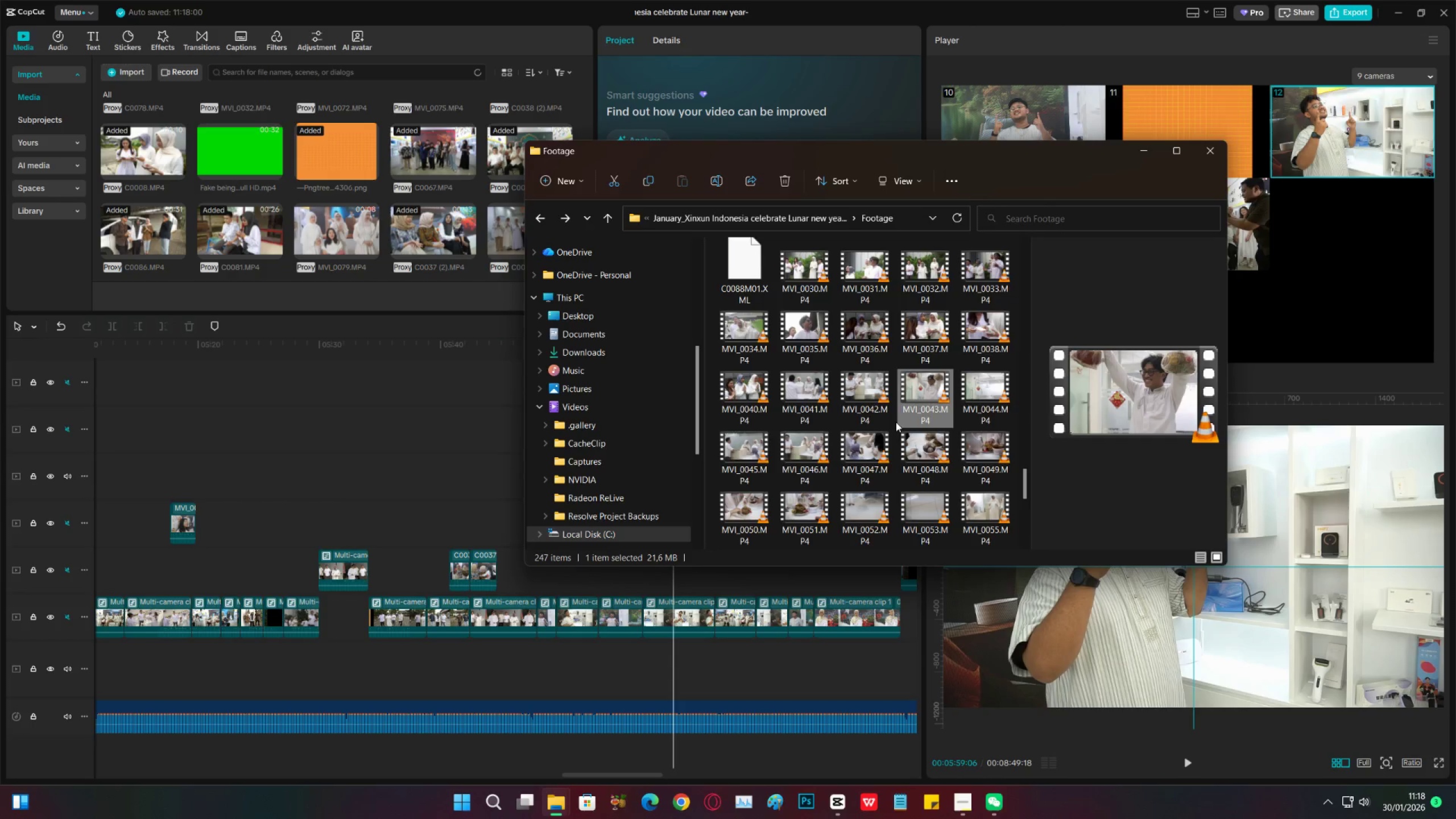 
scroll: coordinate [893, 378], scroll_direction: up, amount: 8.0
 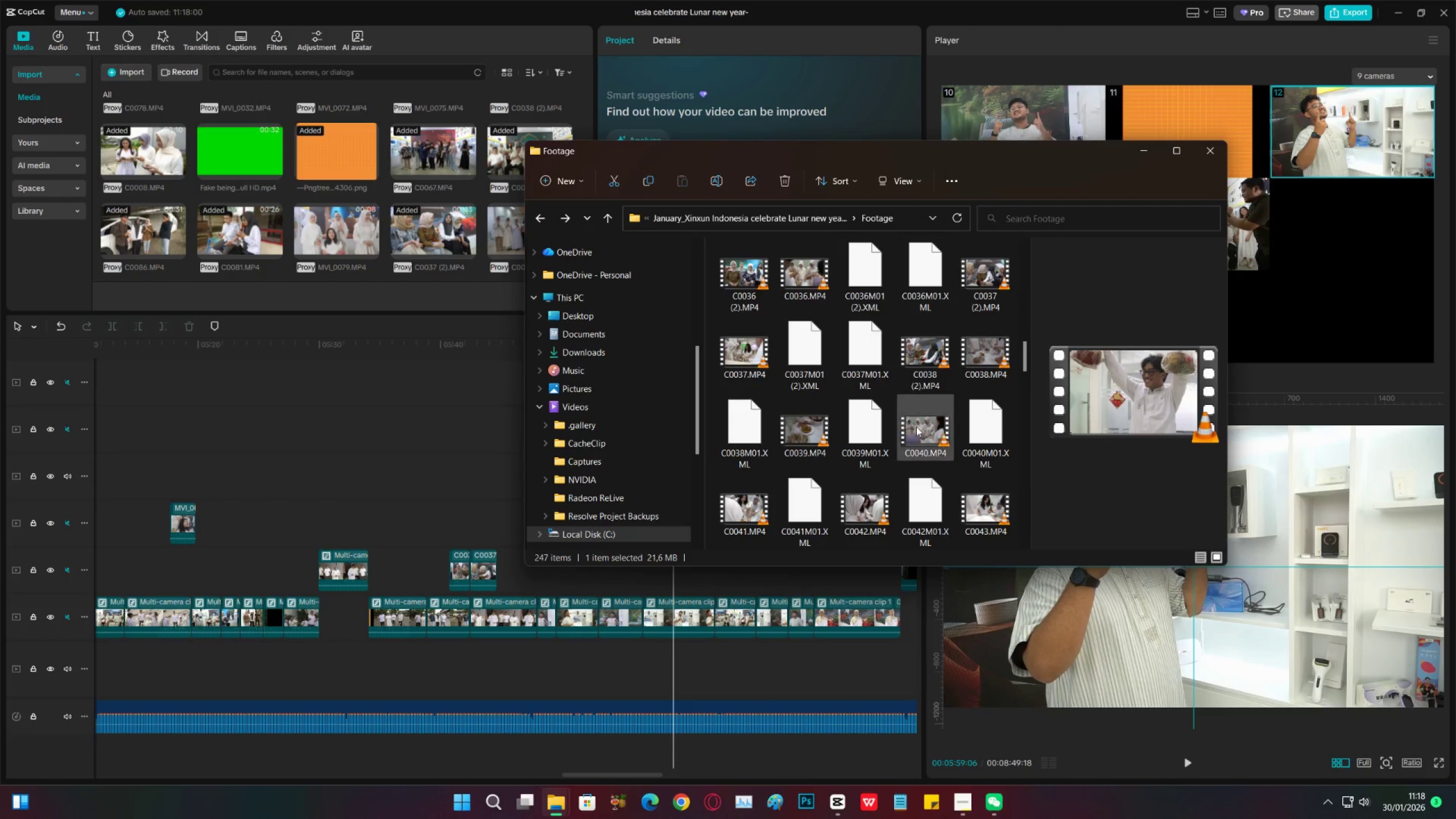 
left_click([918, 427])
 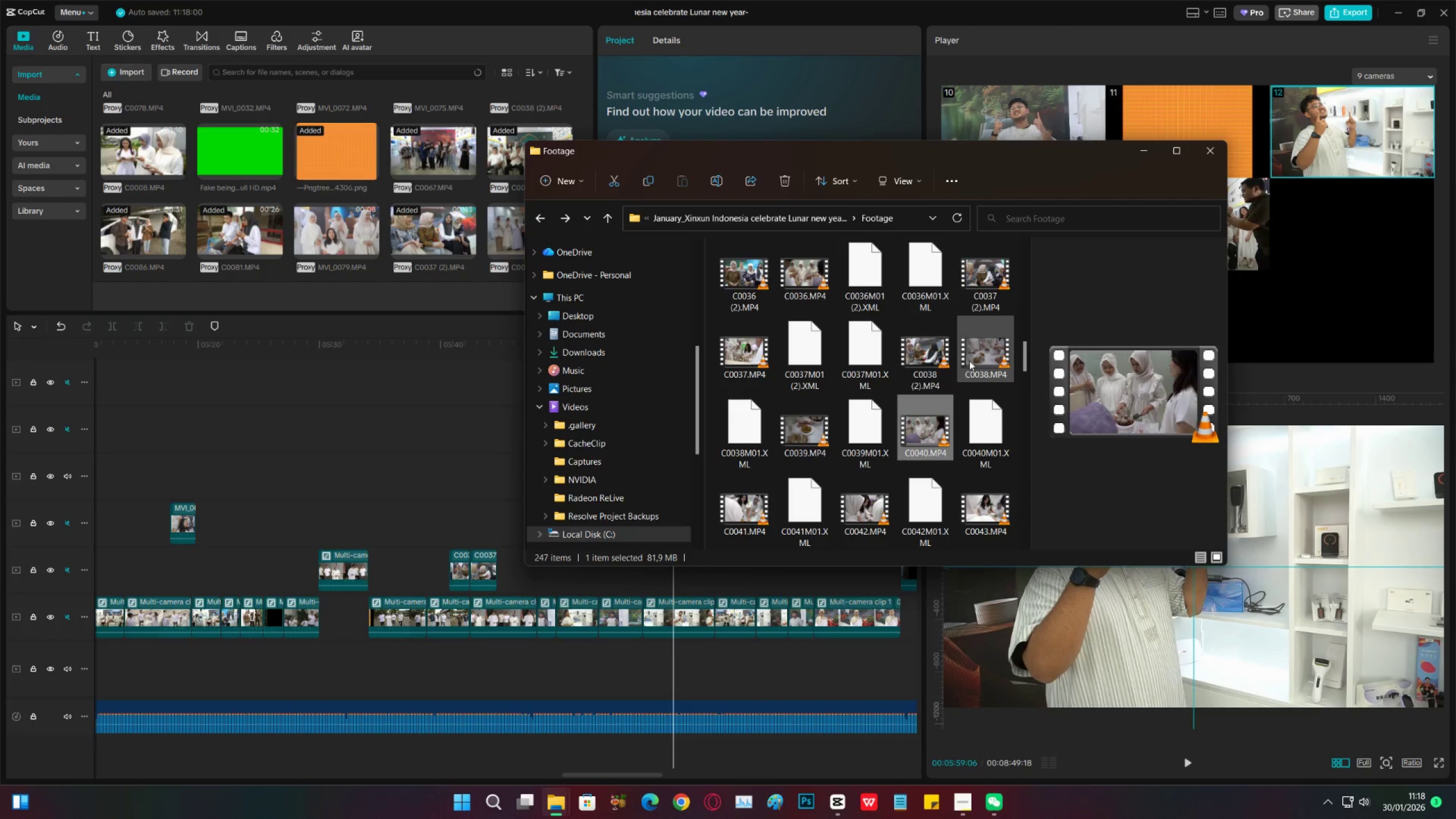 
double_click([969, 361])
 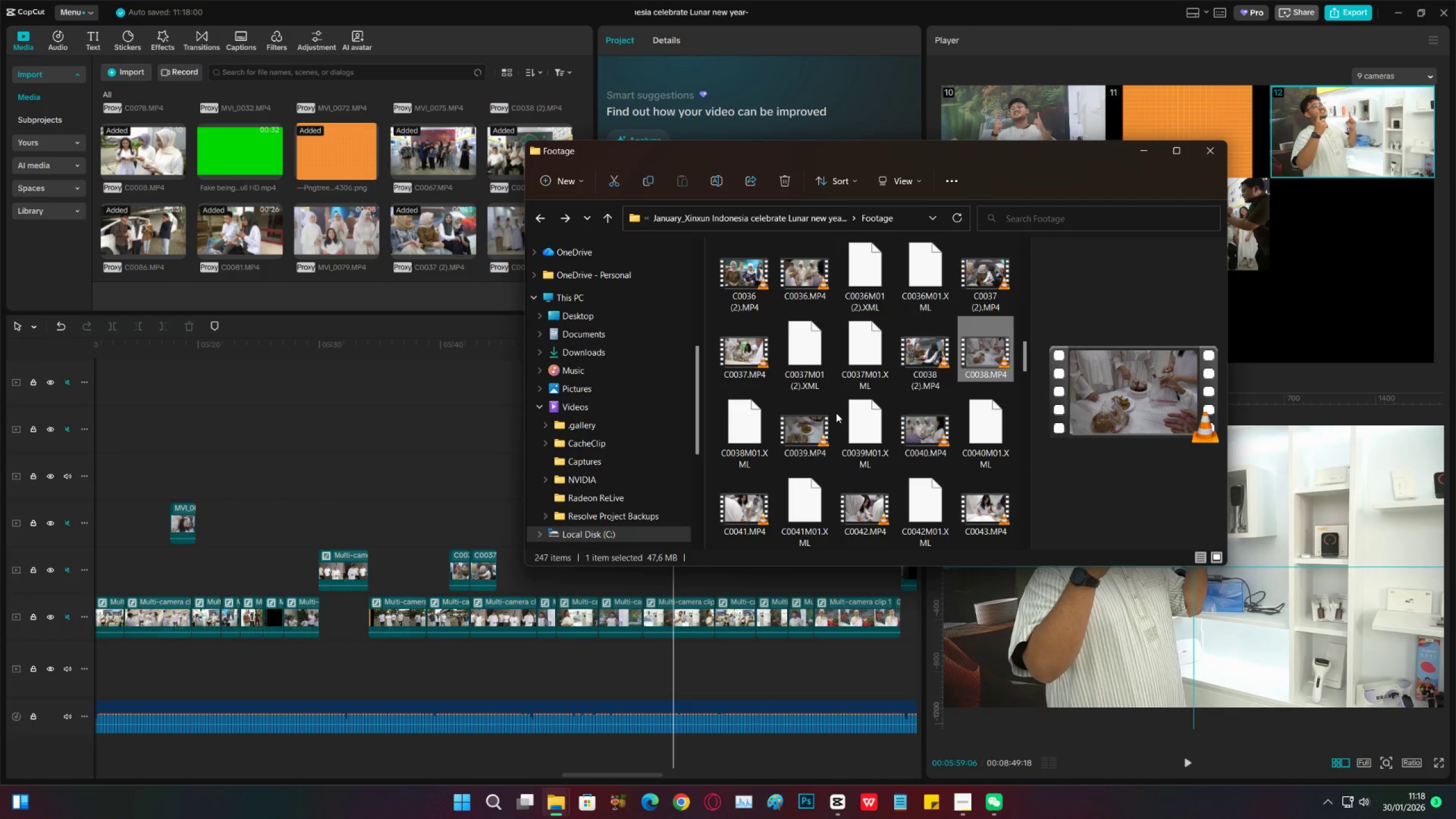 
scroll: coordinate [911, 428], scroll_direction: up, amount: 3.0
 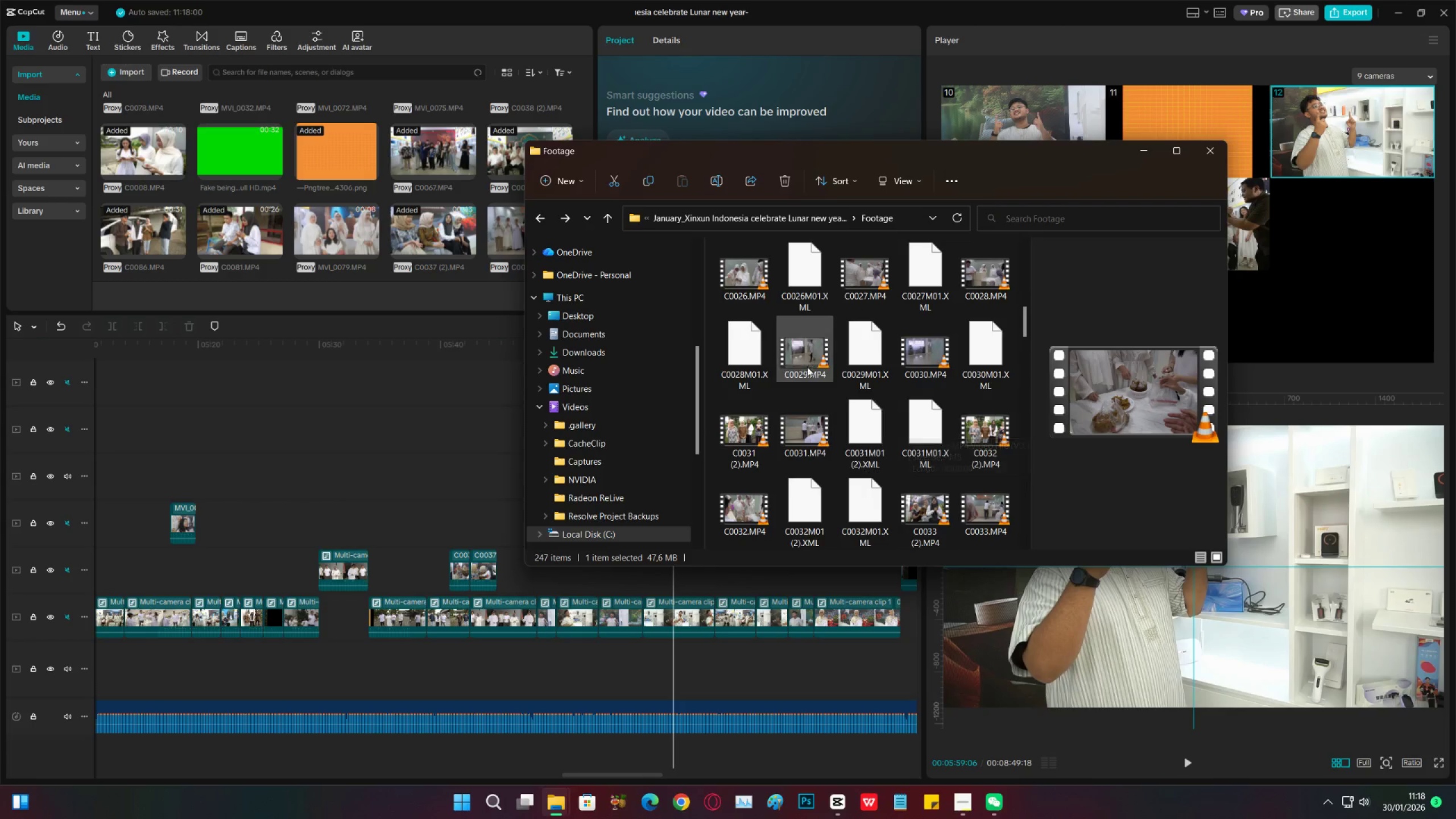 
left_click([804, 354])
 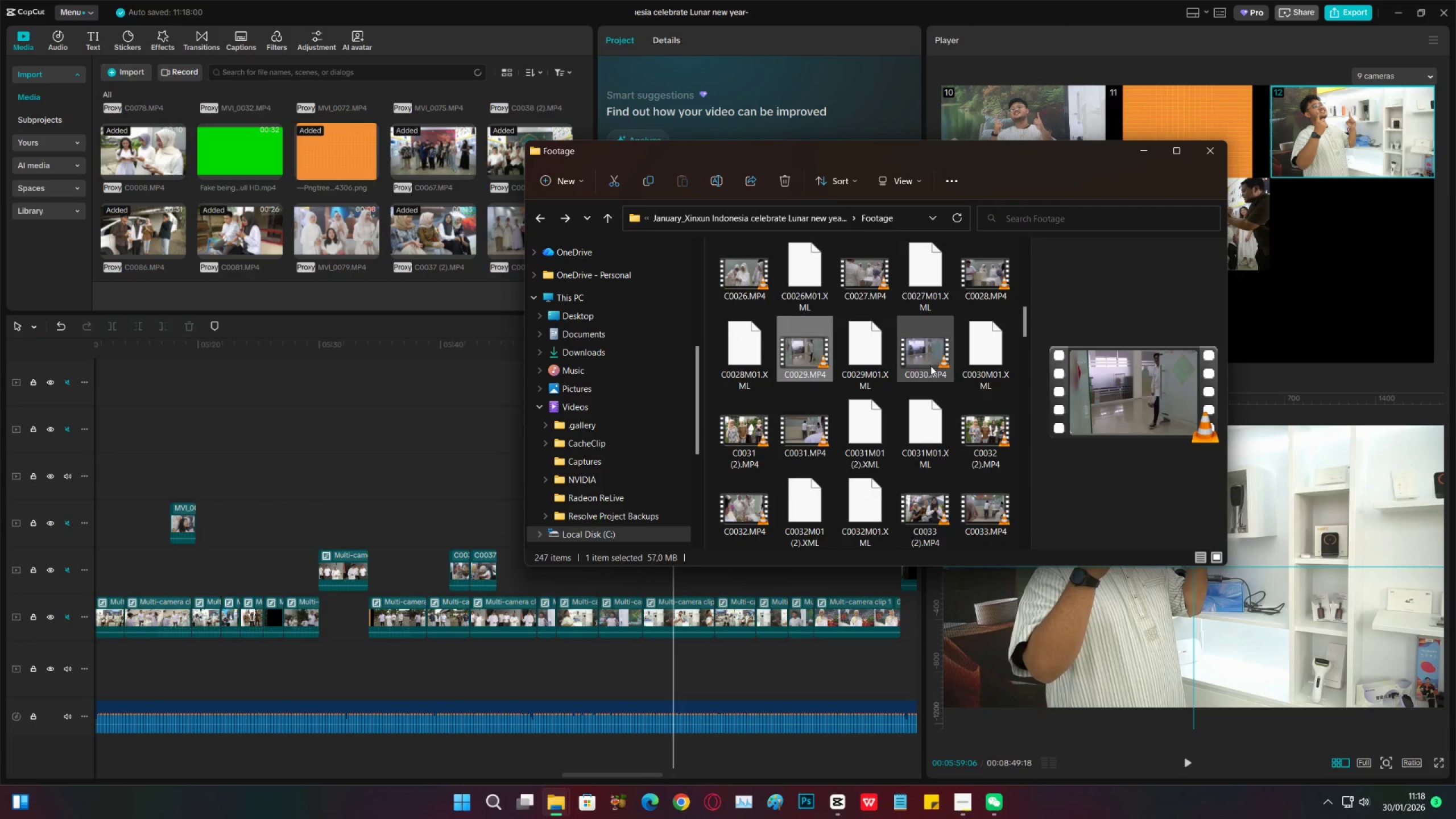 
left_click([930, 366])
 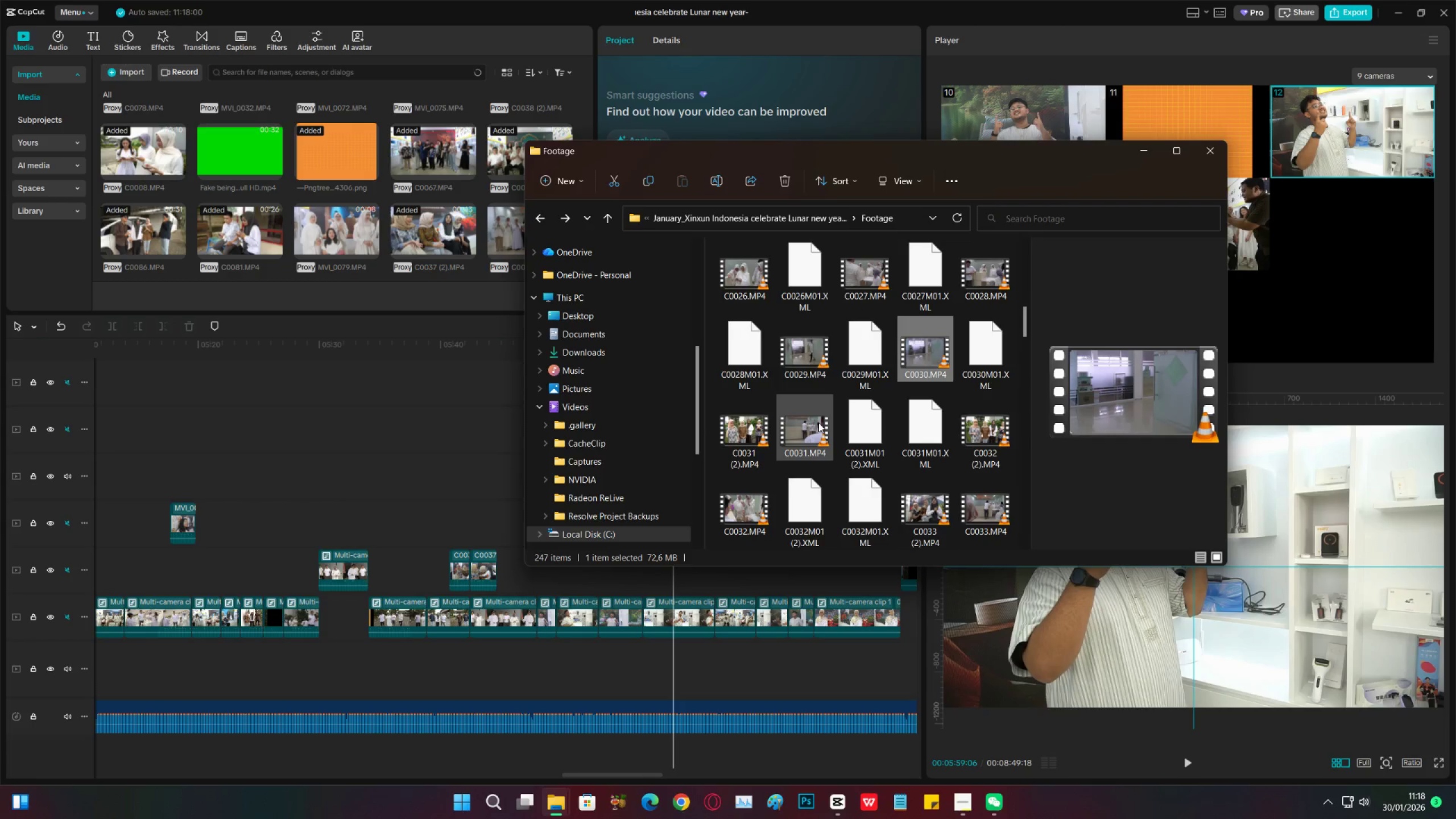 
left_click([818, 423])
 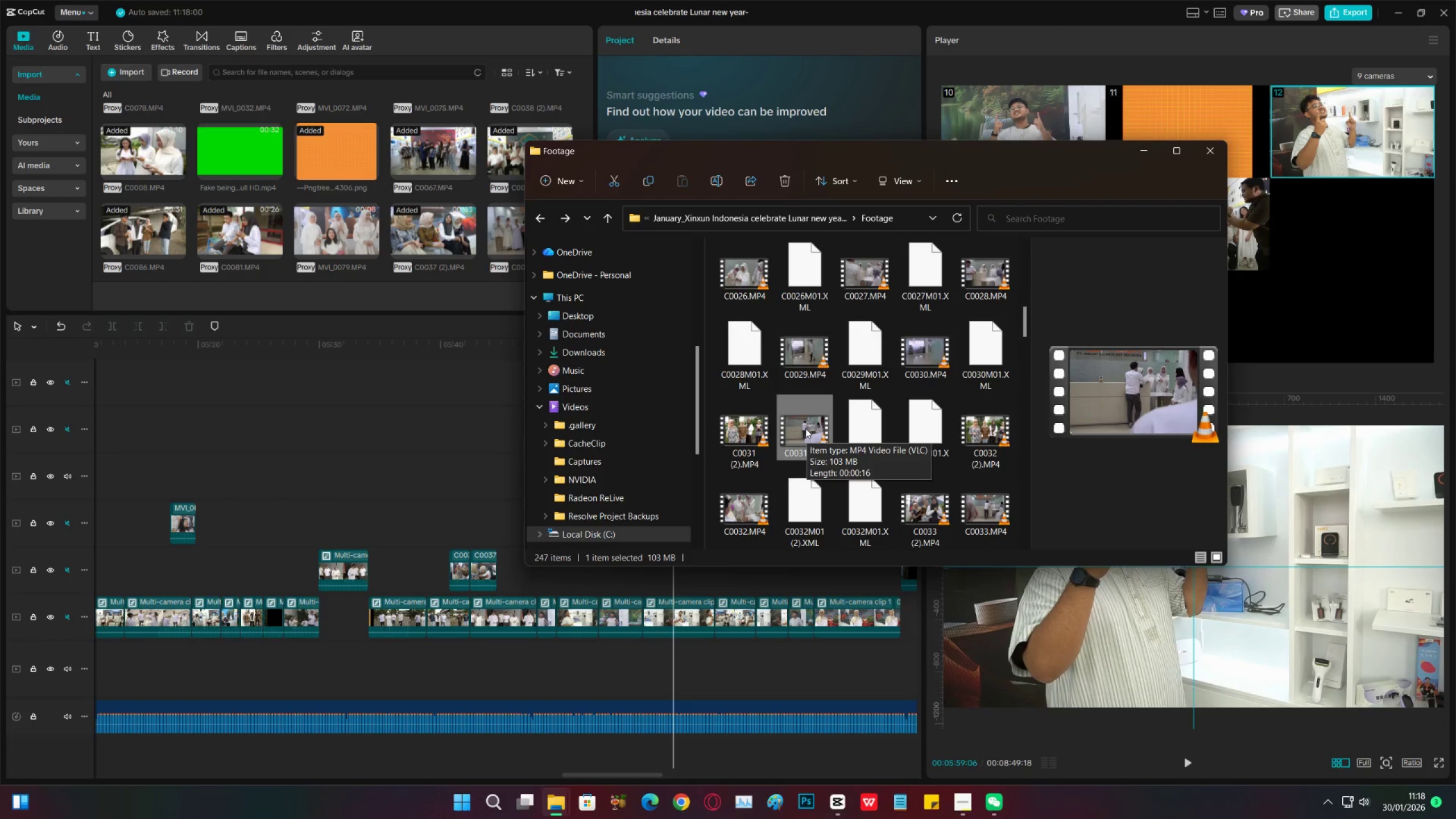 
left_click_drag(start_coordinate=[805, 428], to_coordinate=[693, 614])
 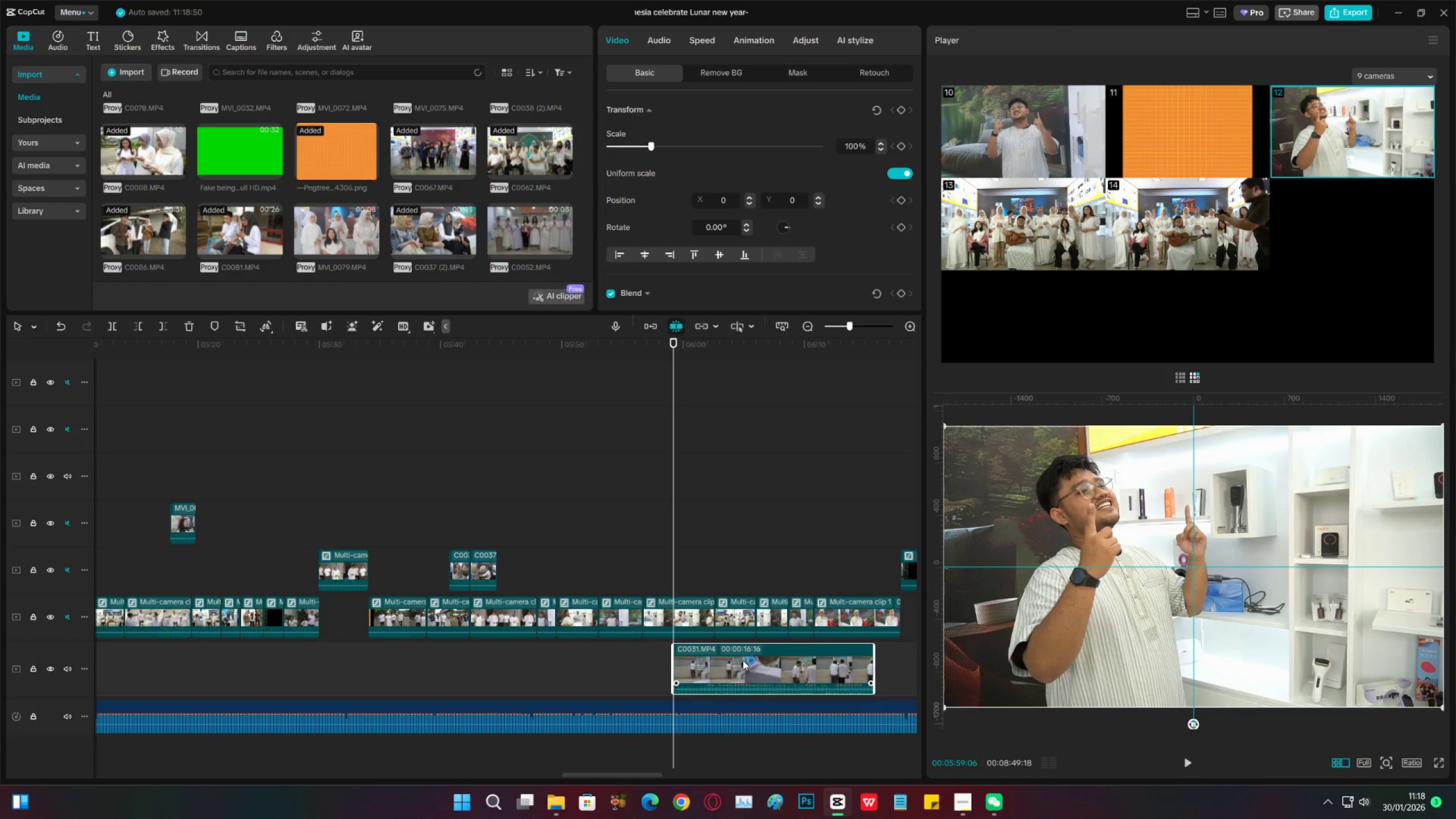 
left_click_drag(start_coordinate=[743, 660], to_coordinate=[710, 515])
 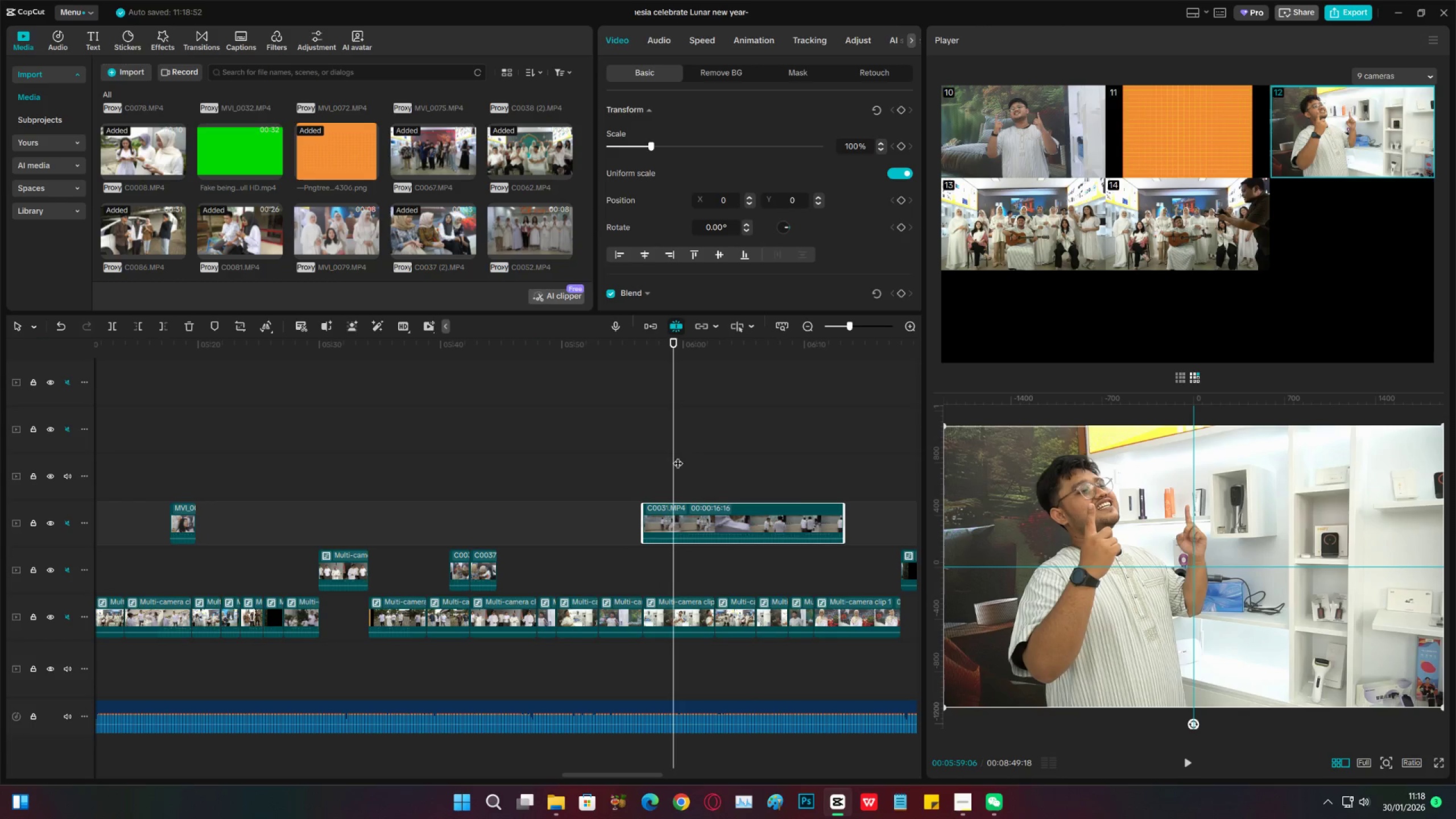 
left_click_drag(start_coordinate=[675, 453], to_coordinate=[718, 461])
 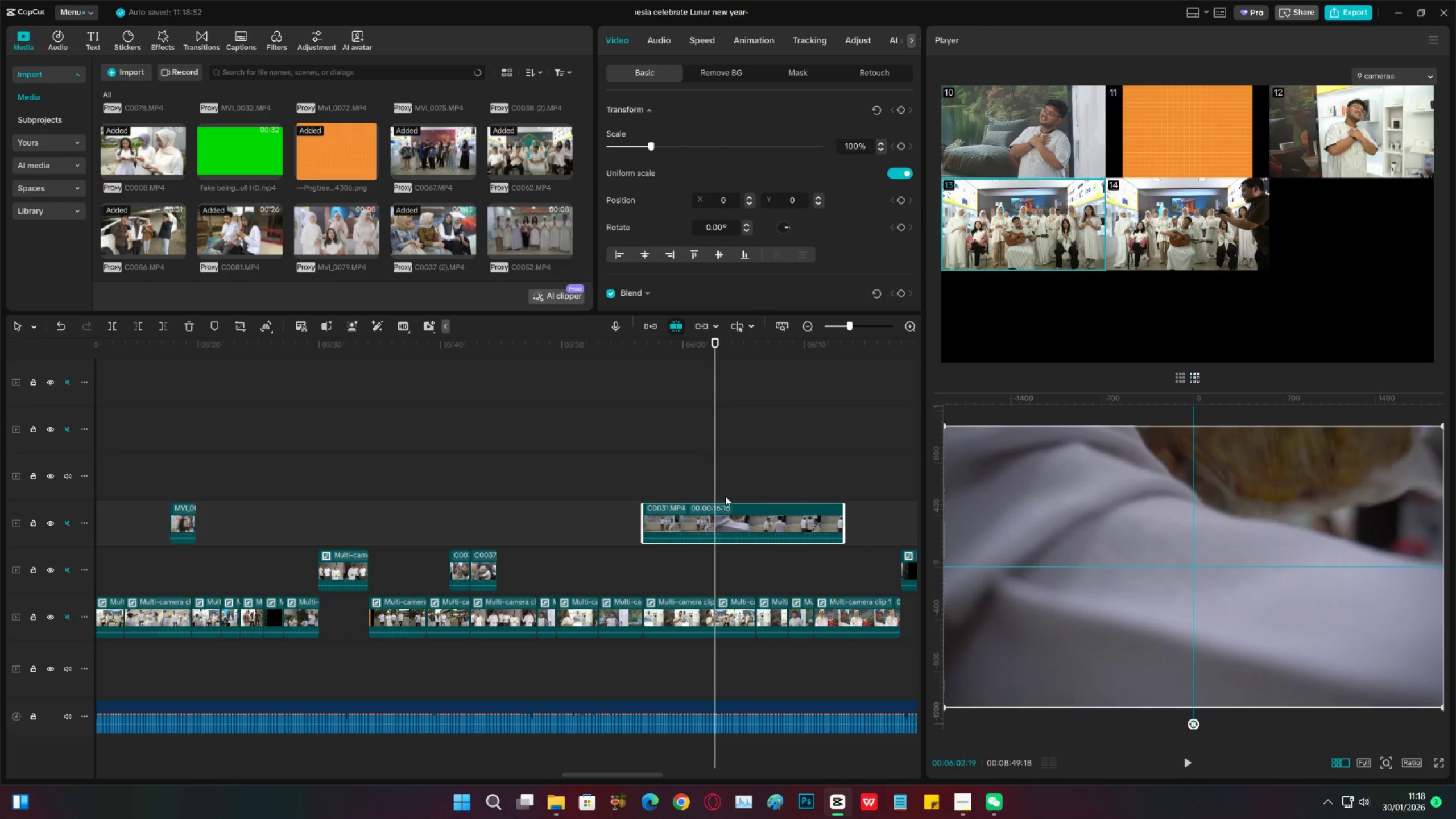 
key(C)
 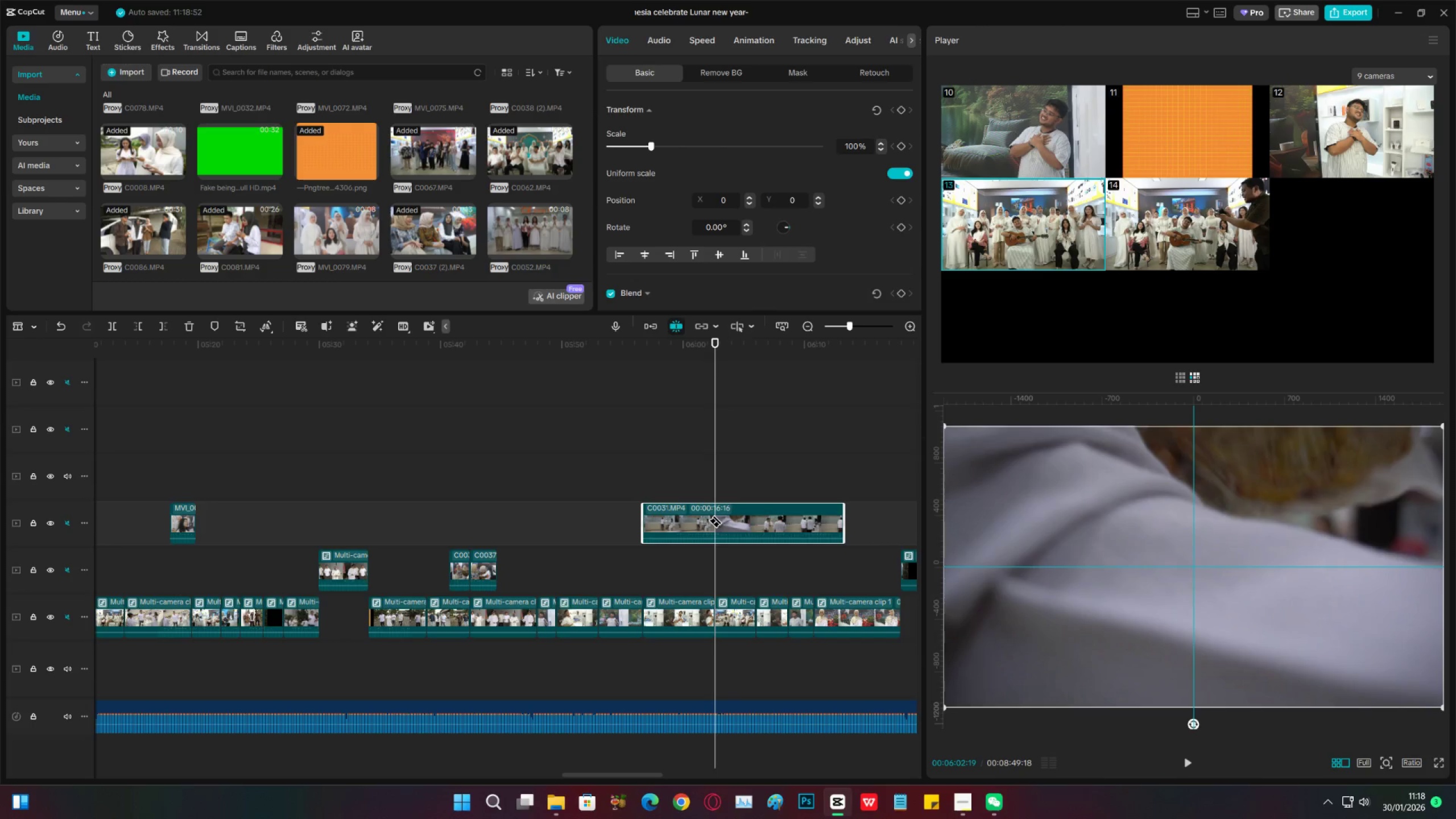 
left_click([715, 515])
 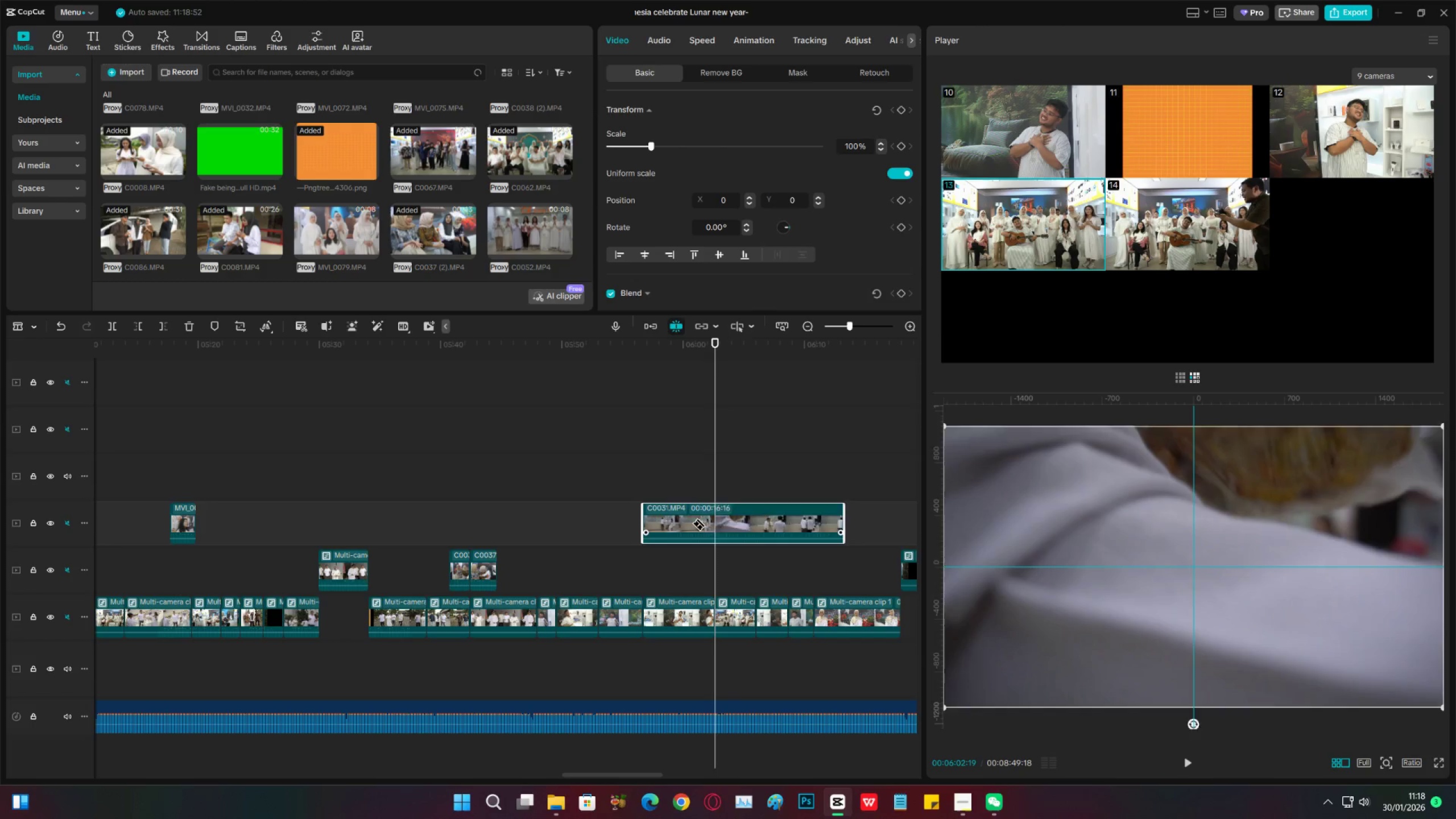 
key(V)
 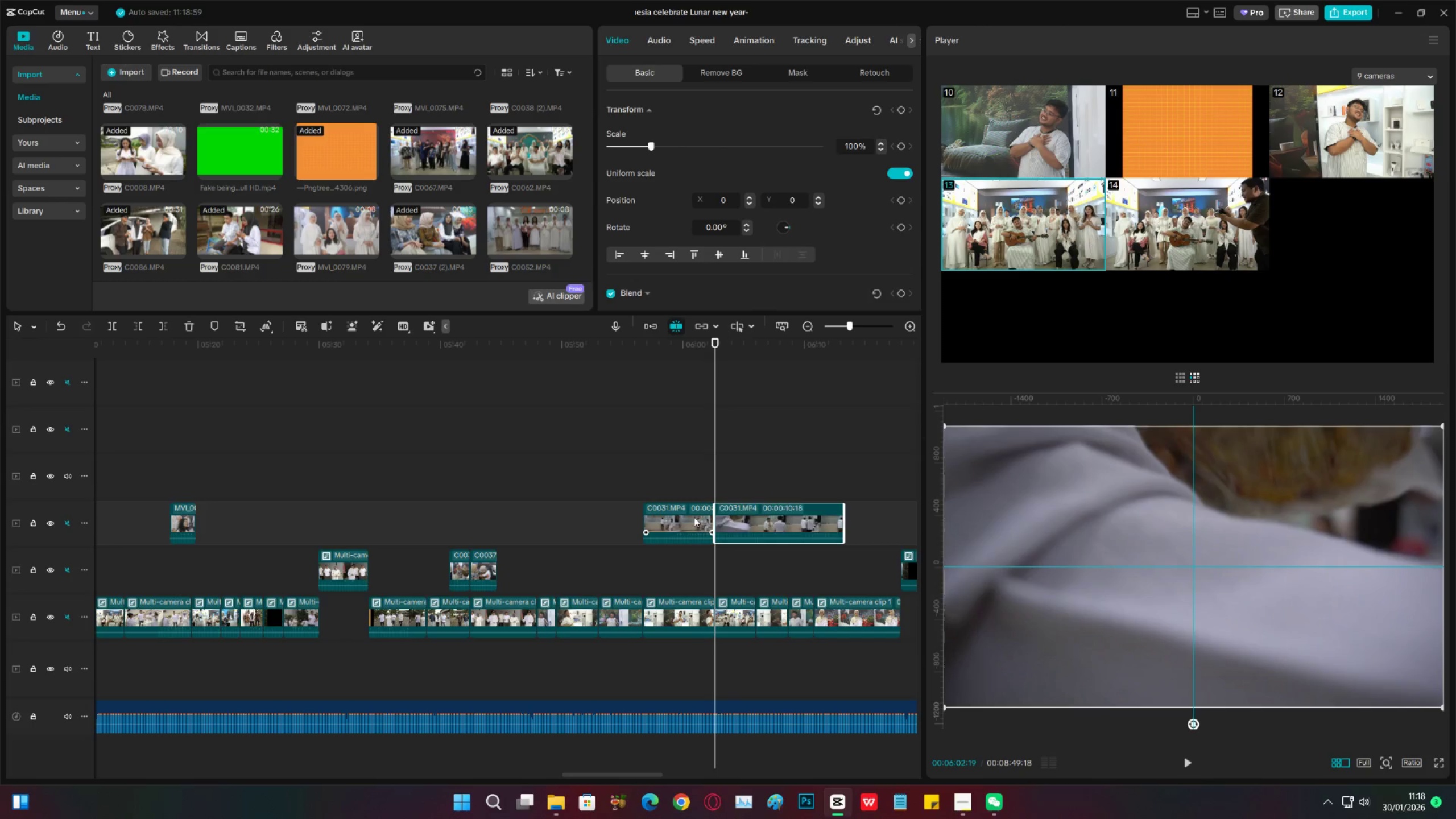 
left_click([694, 517])
 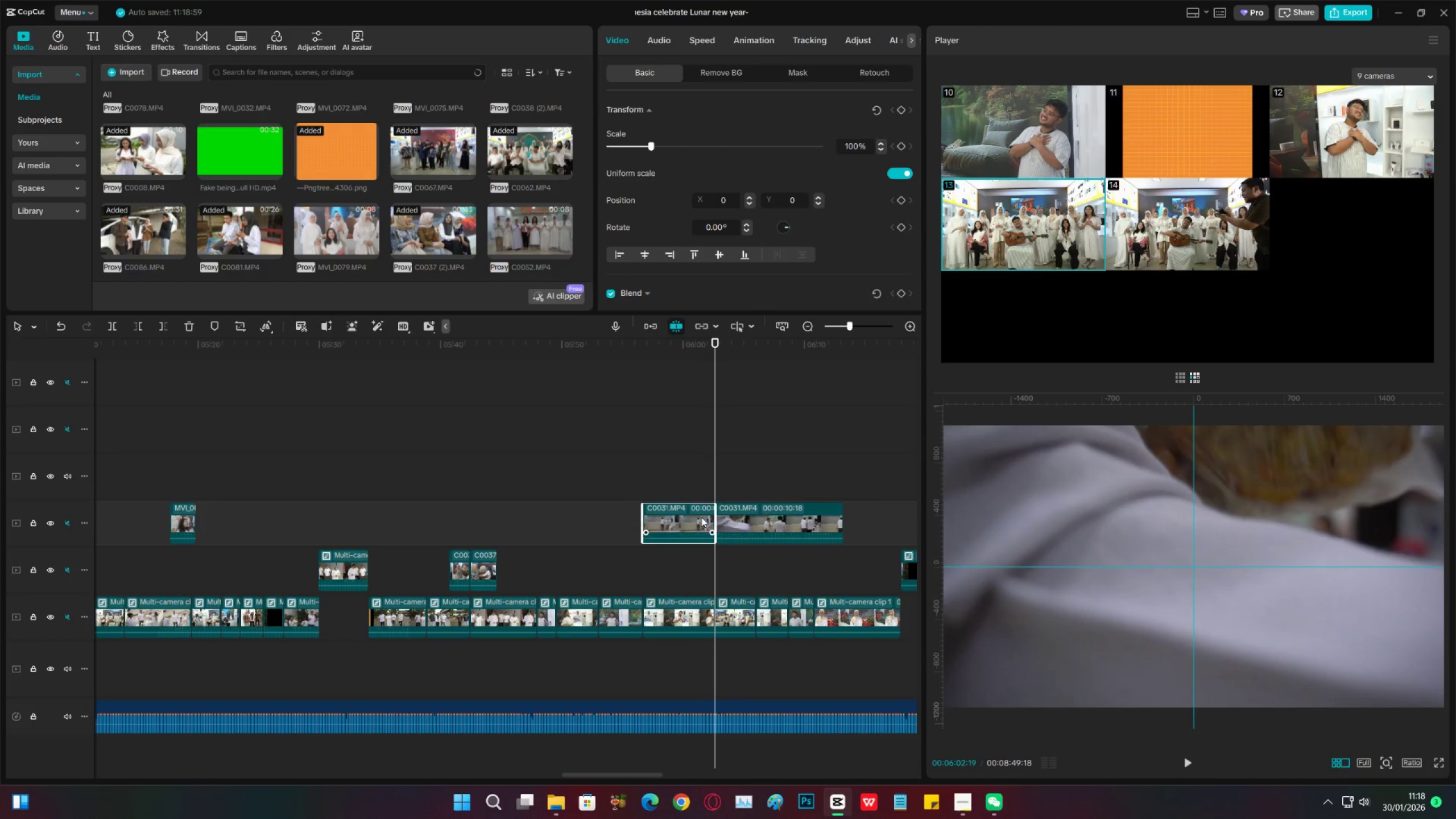 
key(X)
 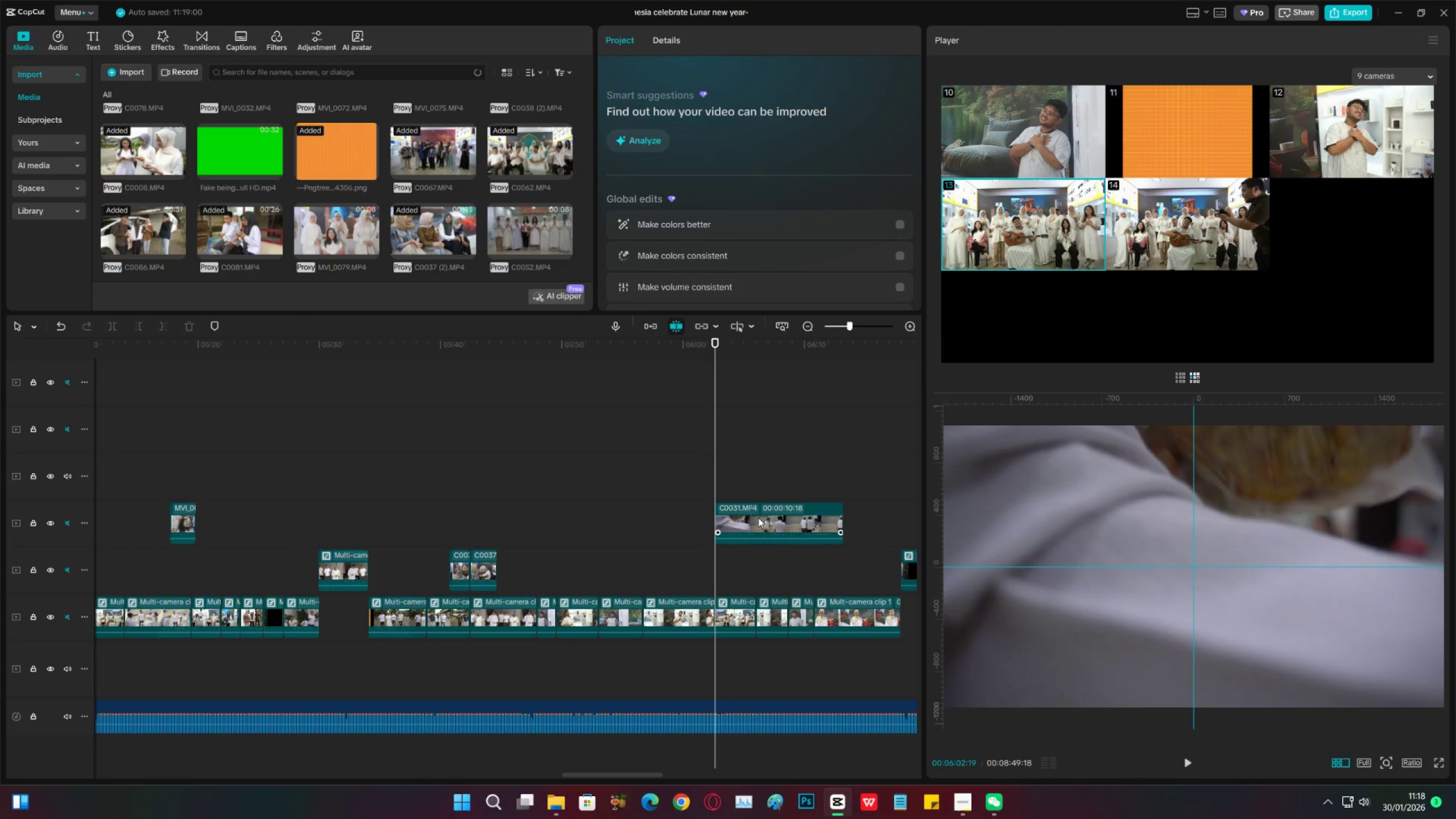 
key(Space)
 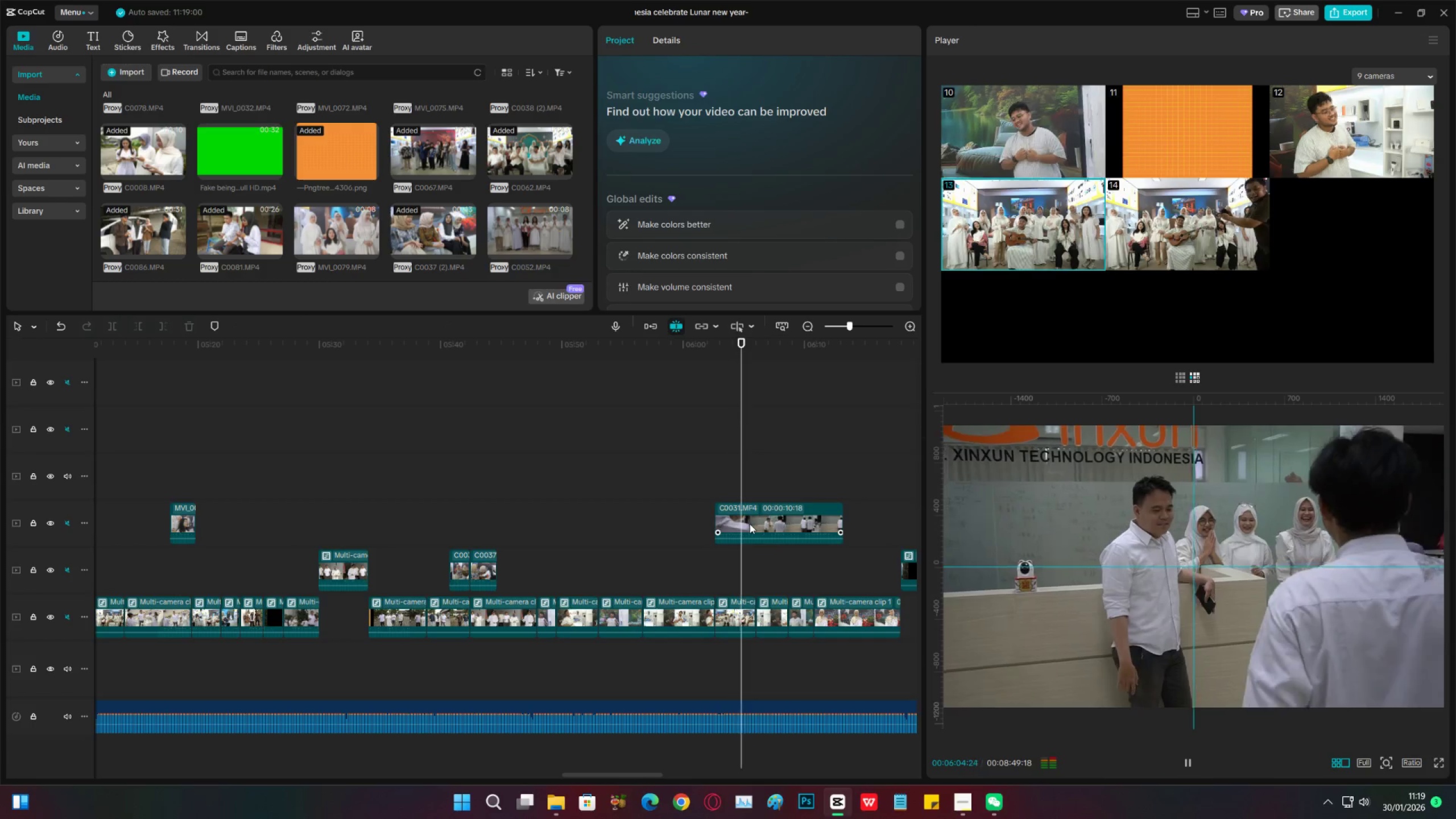 
key(Space)
 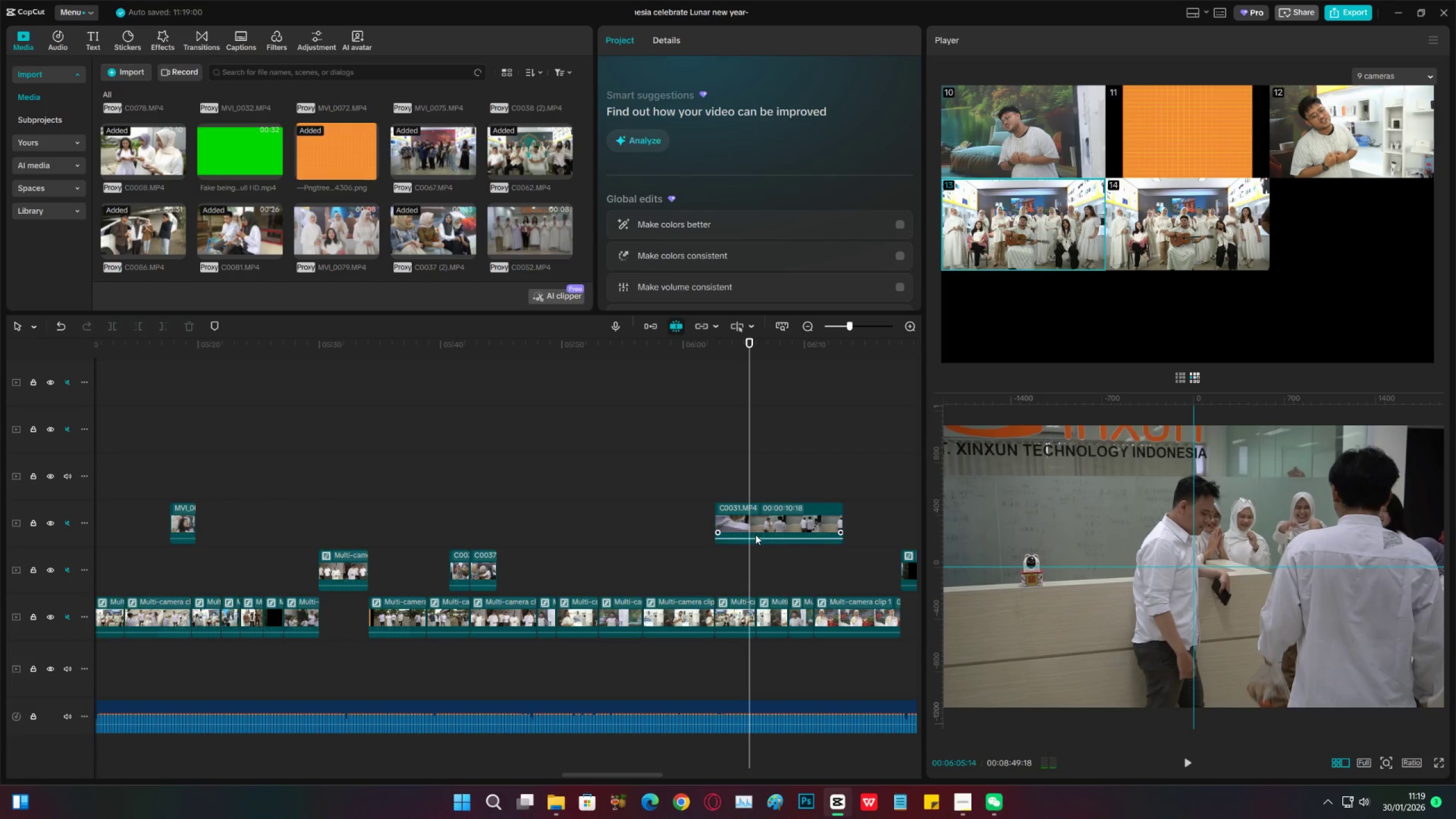 
key(C)
 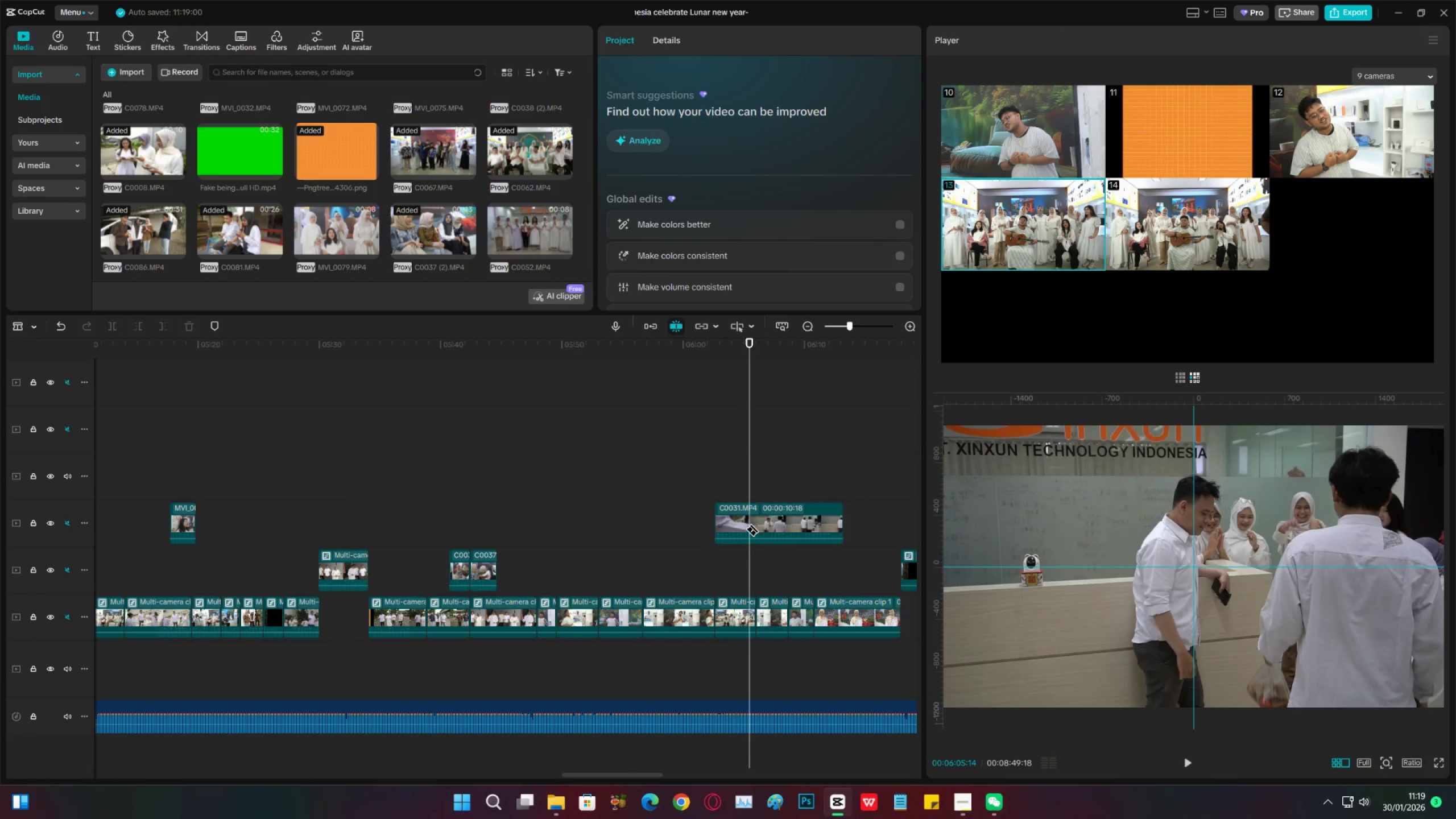 
left_click([752, 523])
 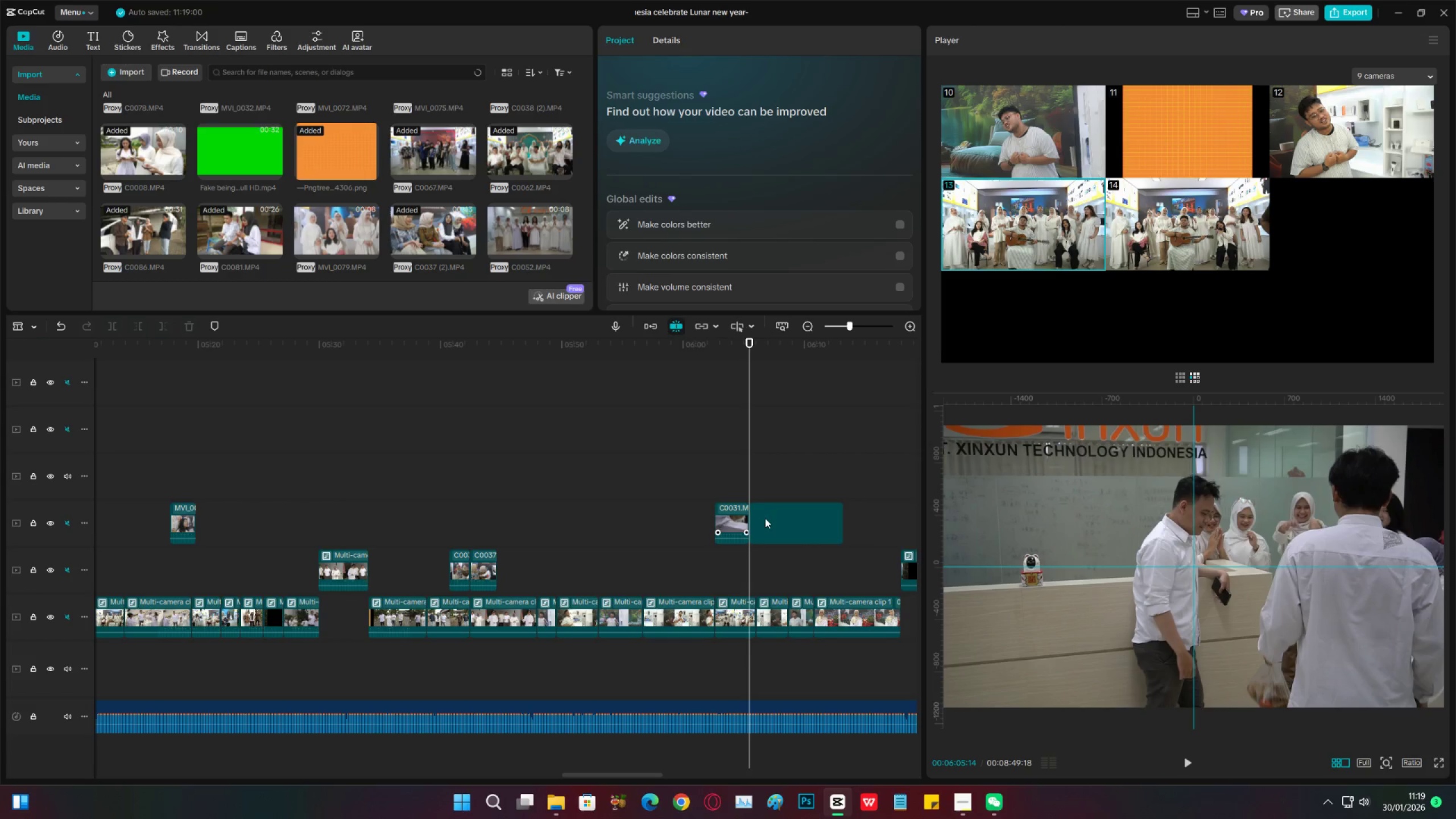 
key(V)
 